 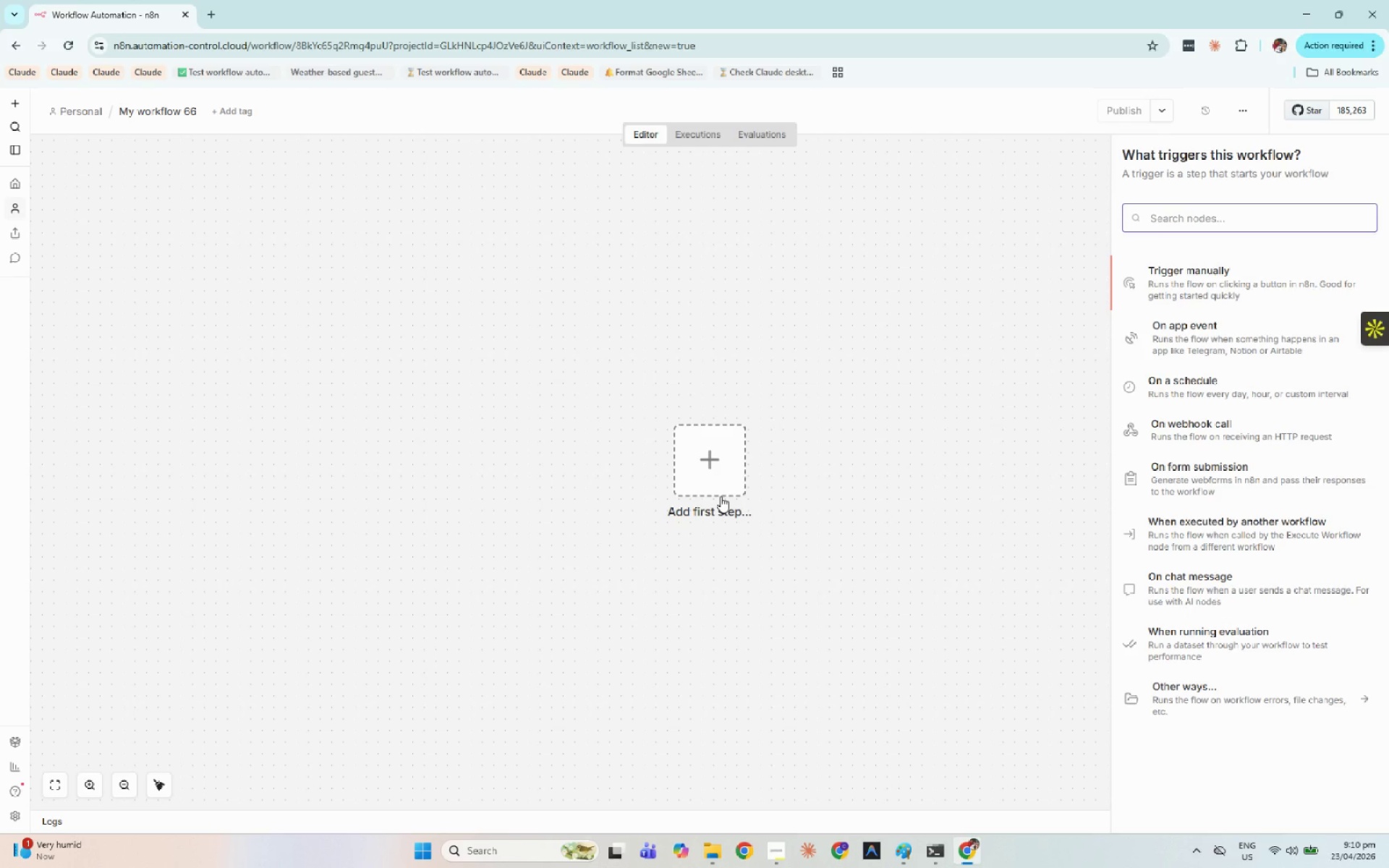 
left_click([1205, 224])
 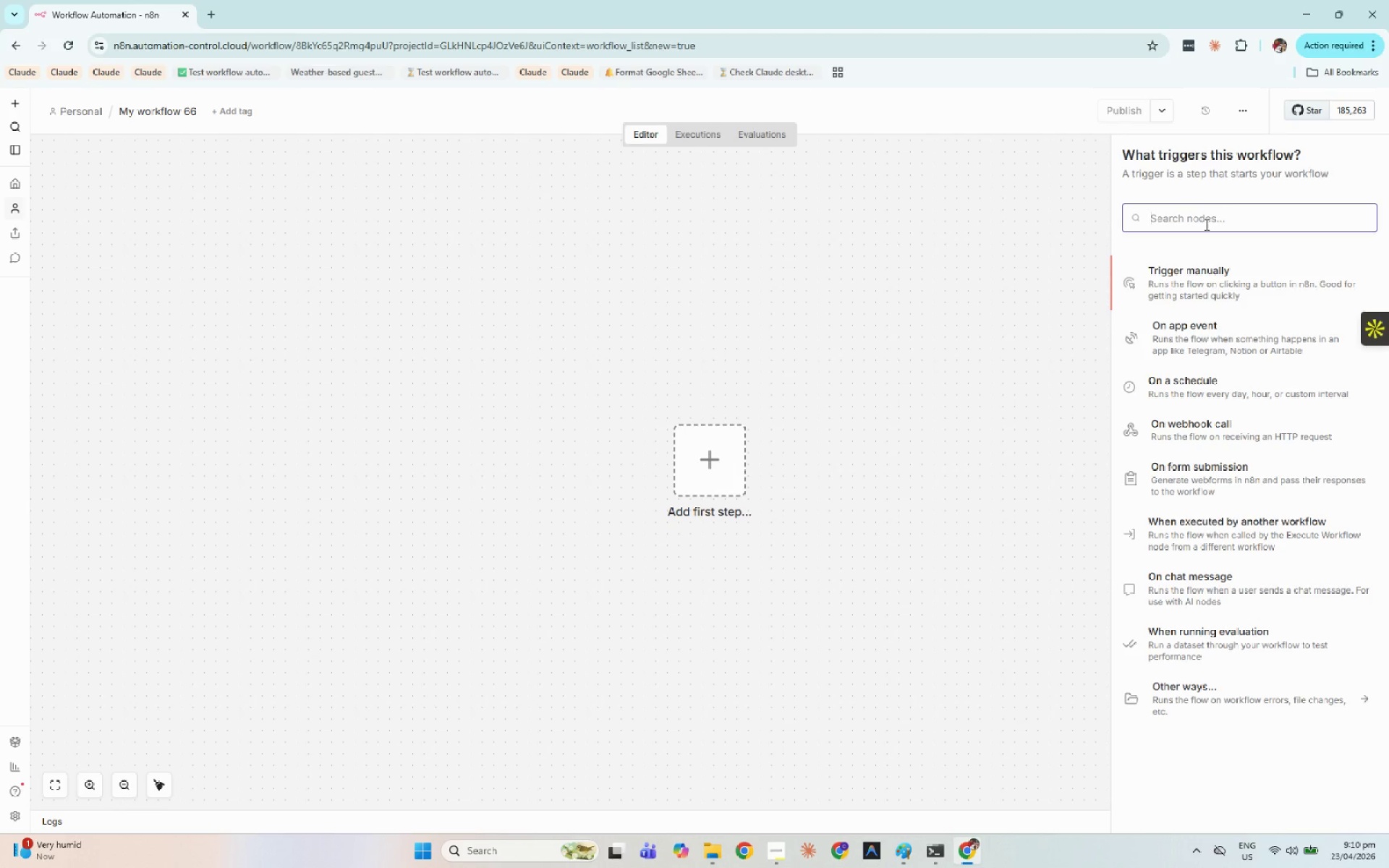 
type(firn)
 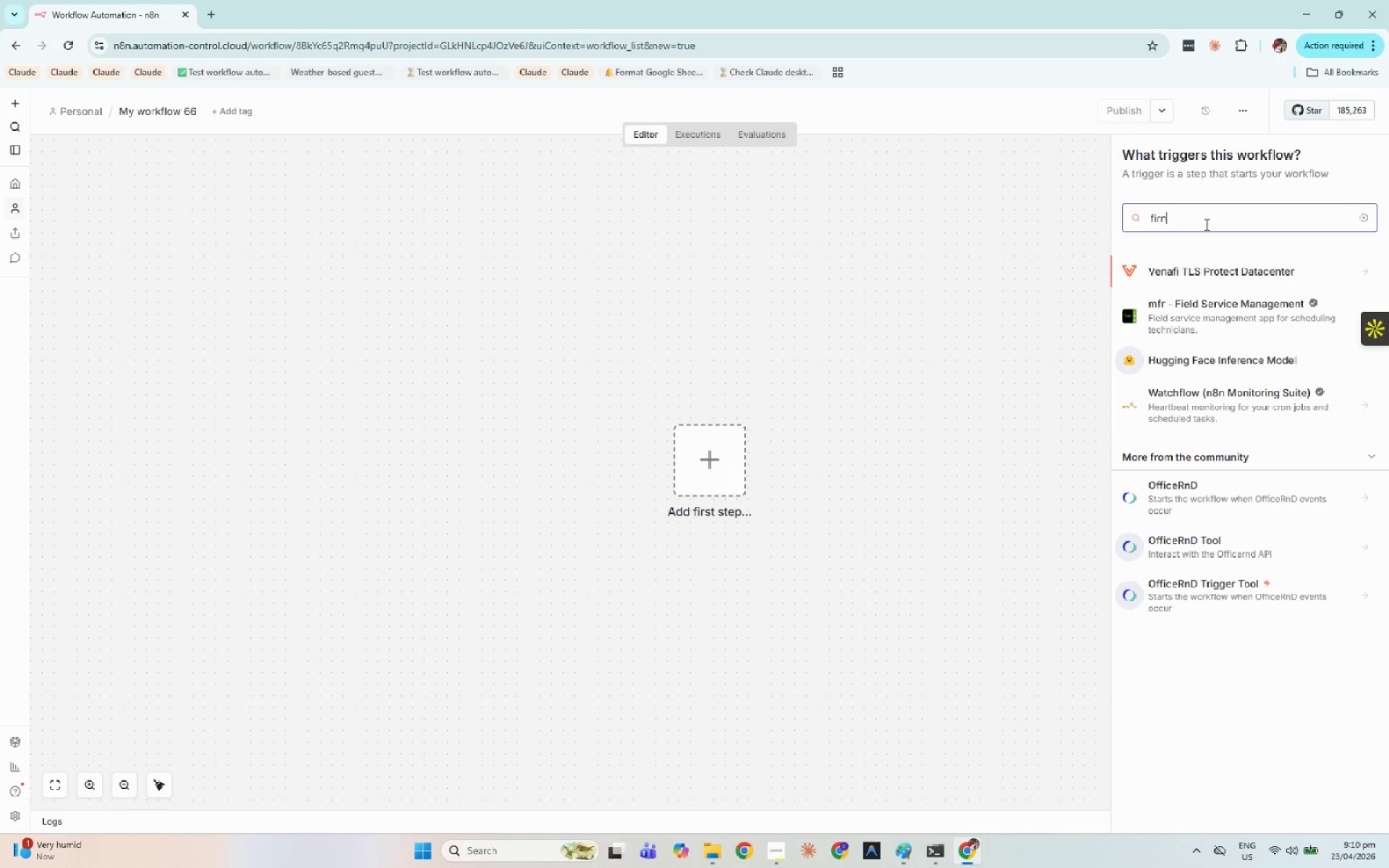 
key(Control+ControlLeft)
 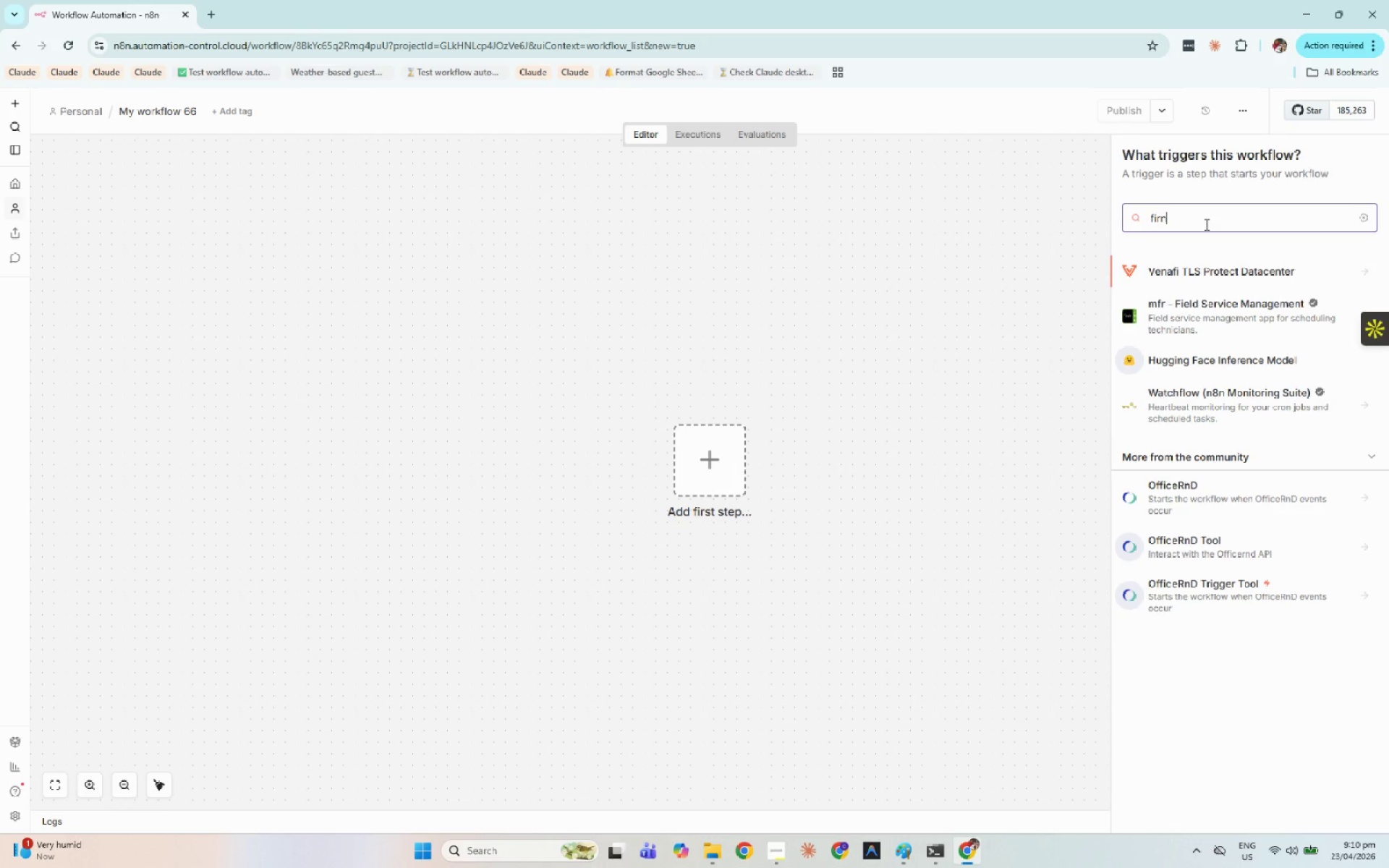 
key(Backspace)
key(Backspace)
key(Backspace)
type(orm)
 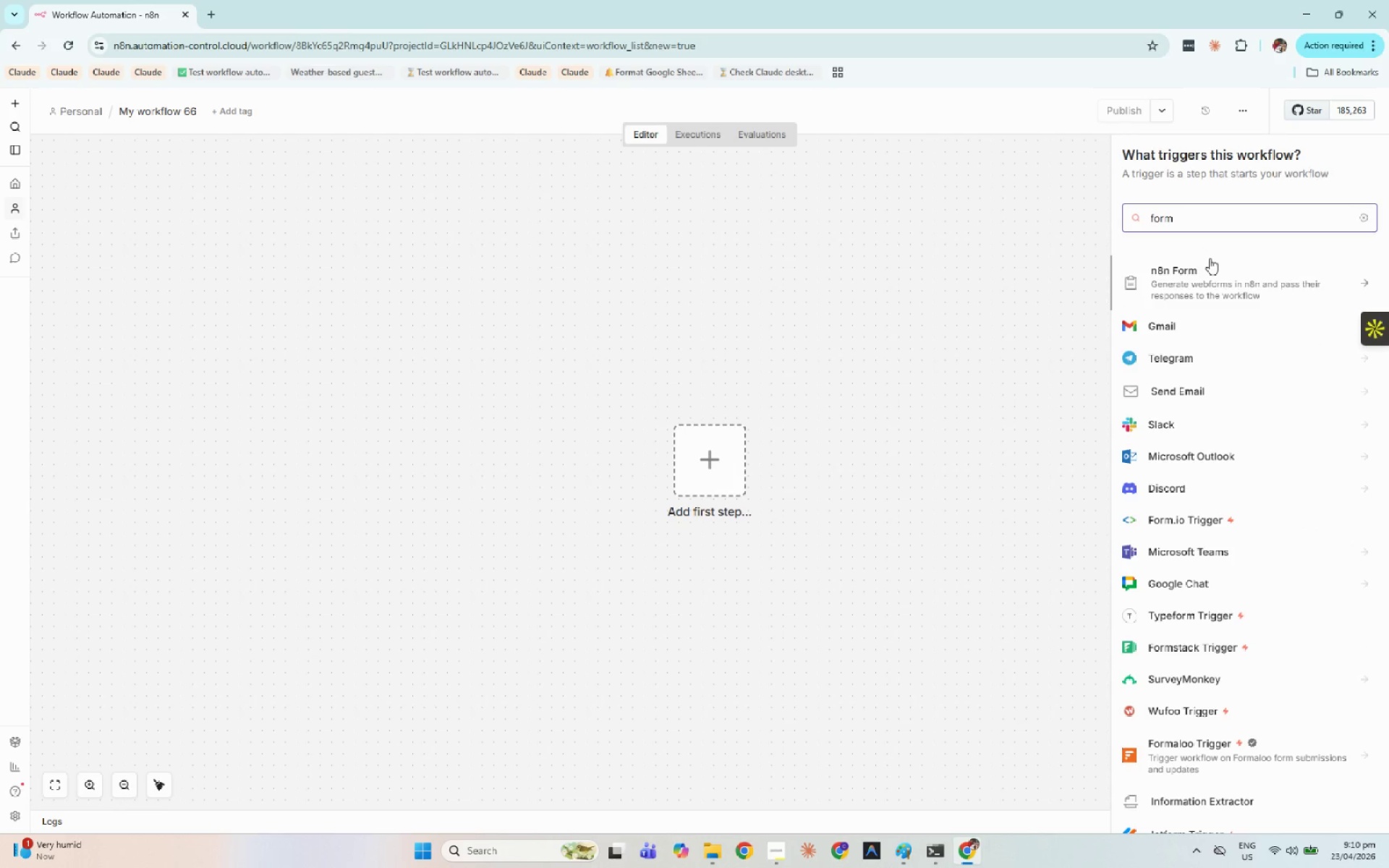 
left_click([1210, 260])
 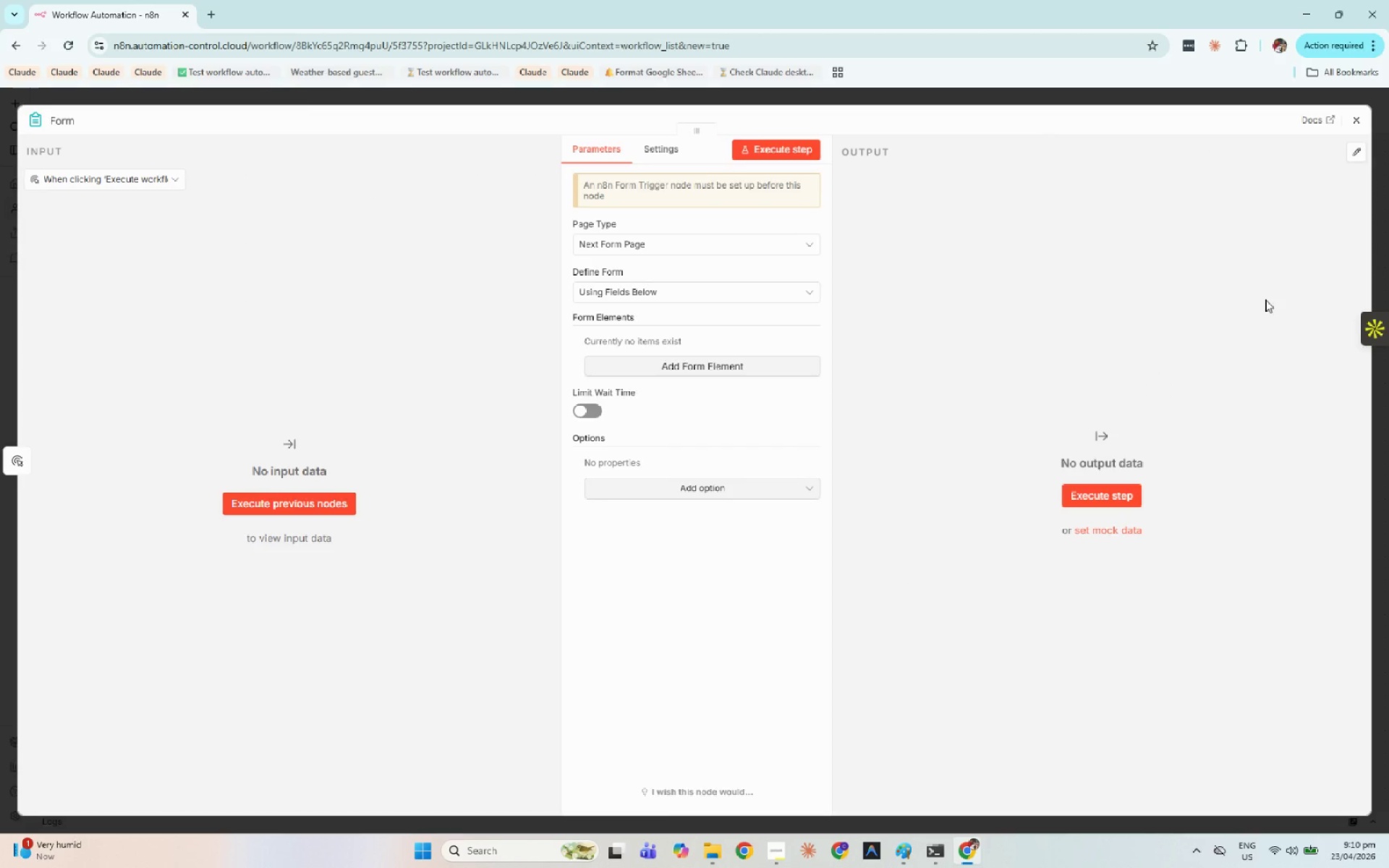 
wait(11.02)
 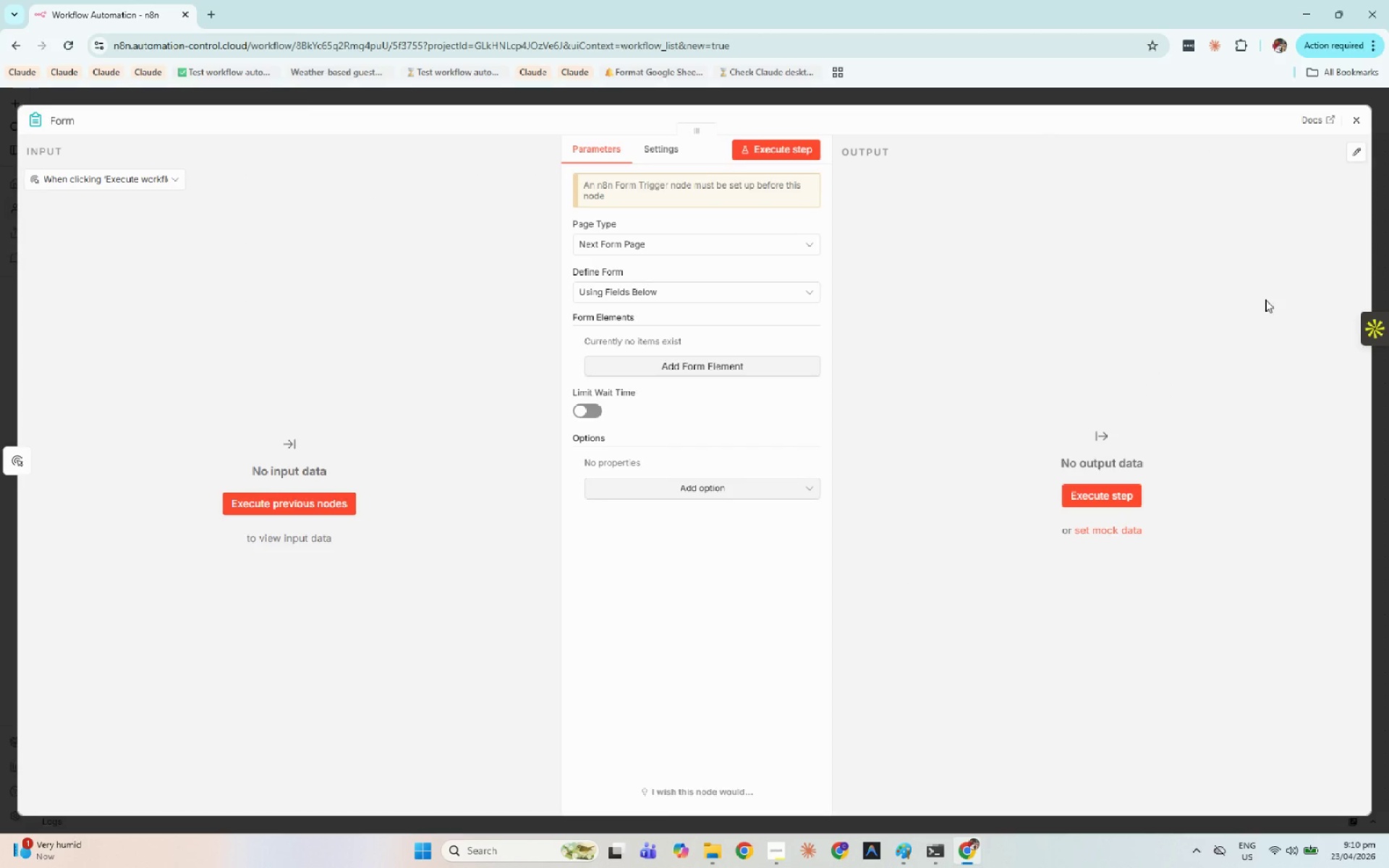 
left_click([709, 252])
 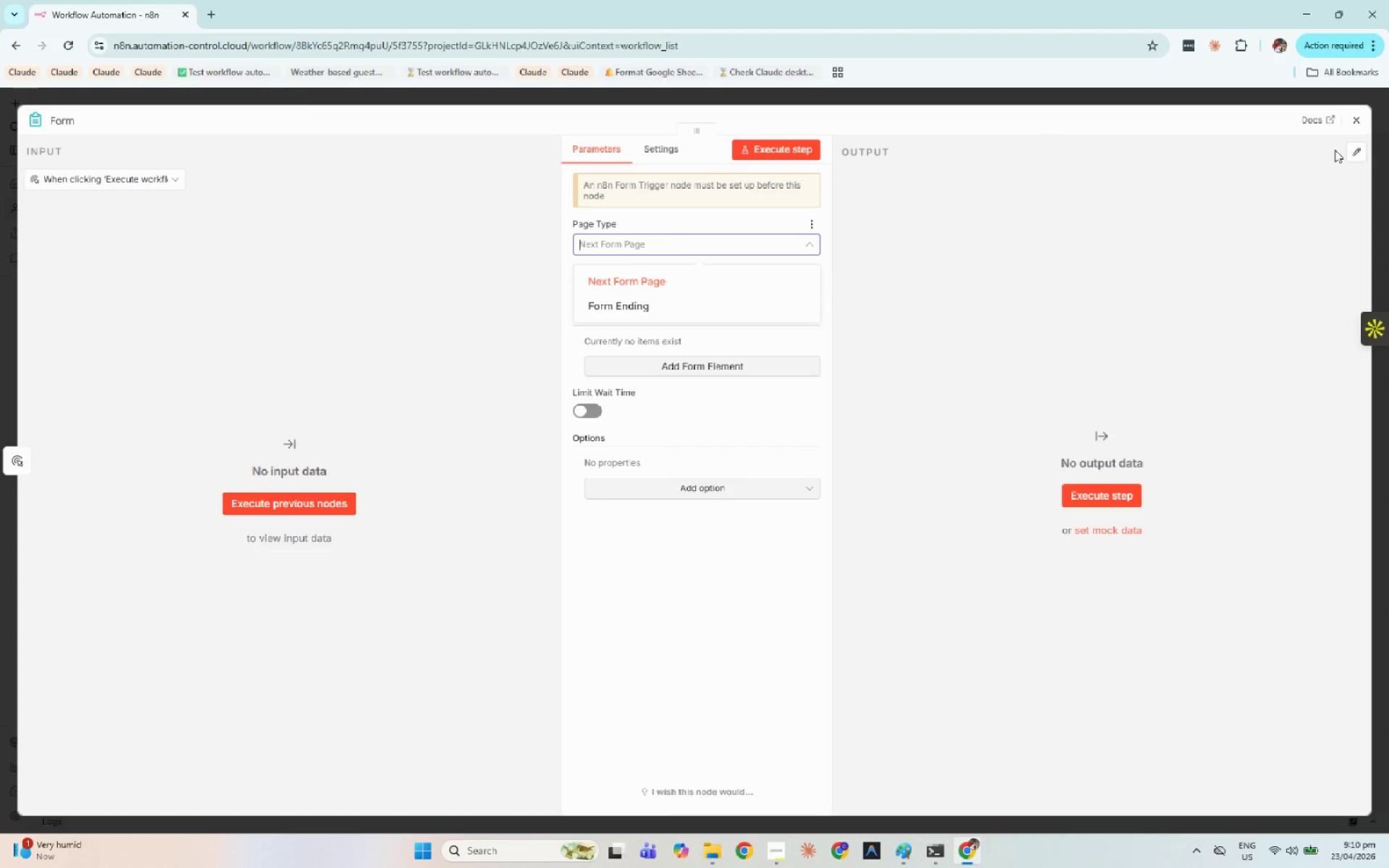 
left_click([1355, 131])
 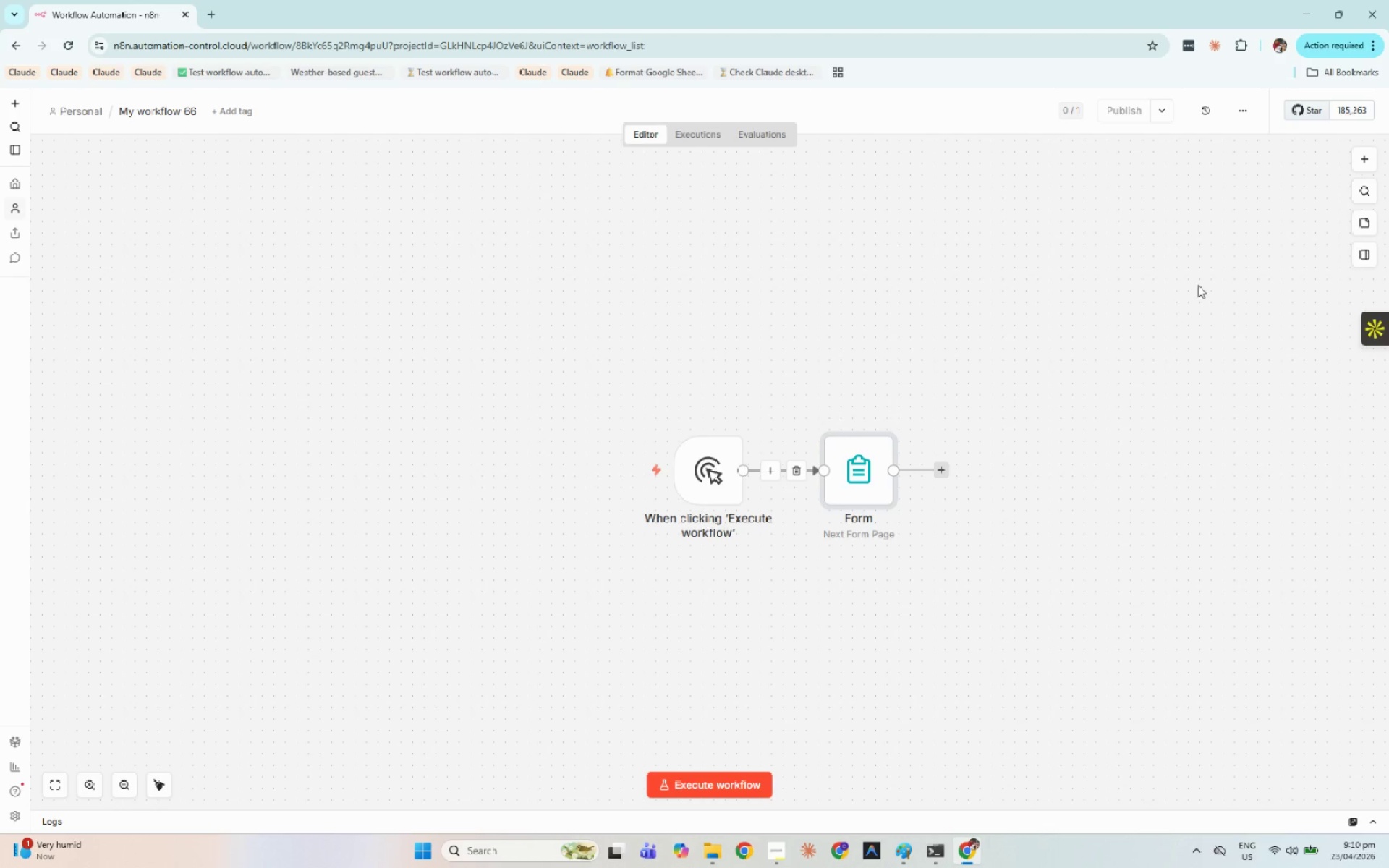 
left_click([1369, 154])
 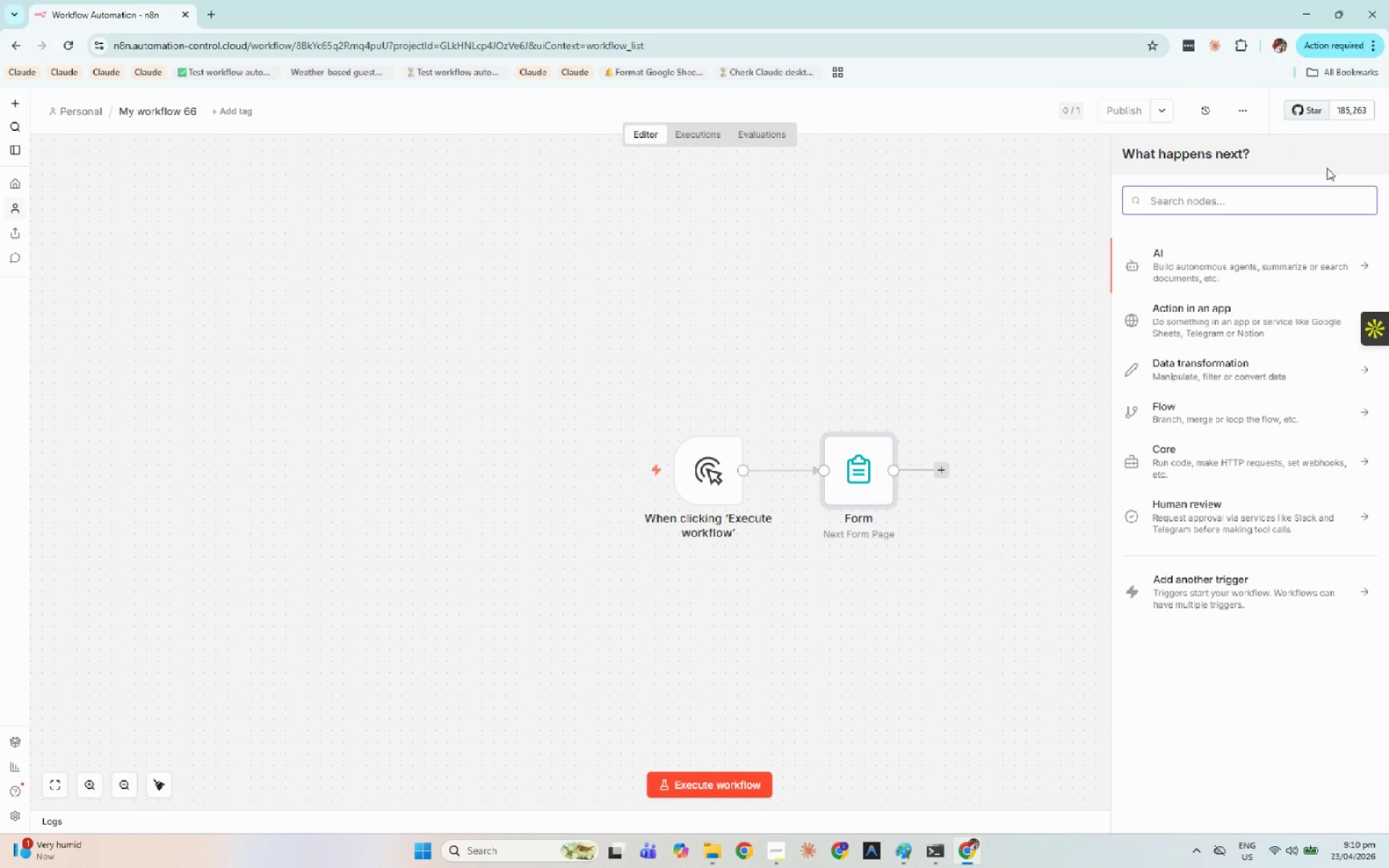 
type(form)
 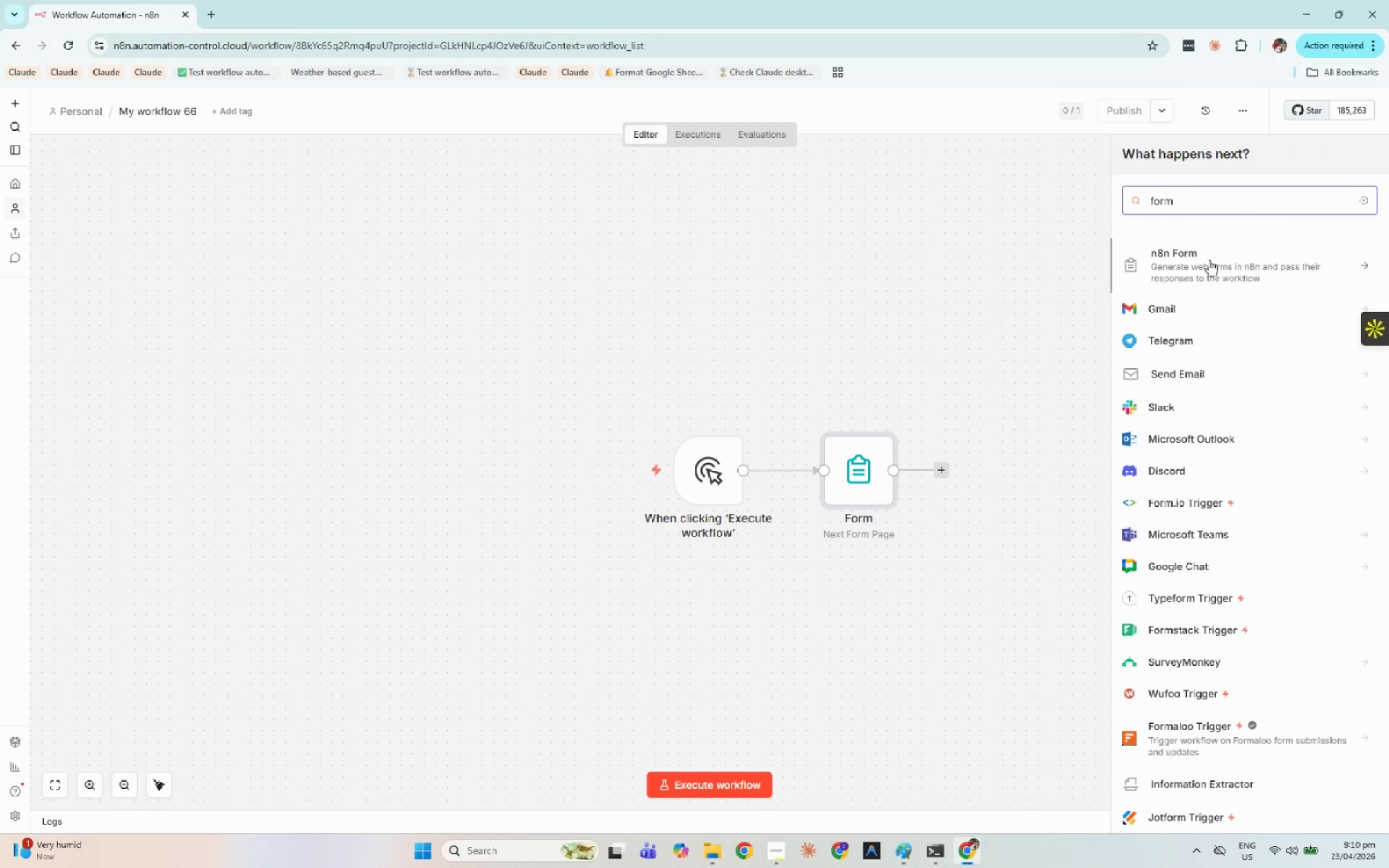 
left_click([1209, 260])
 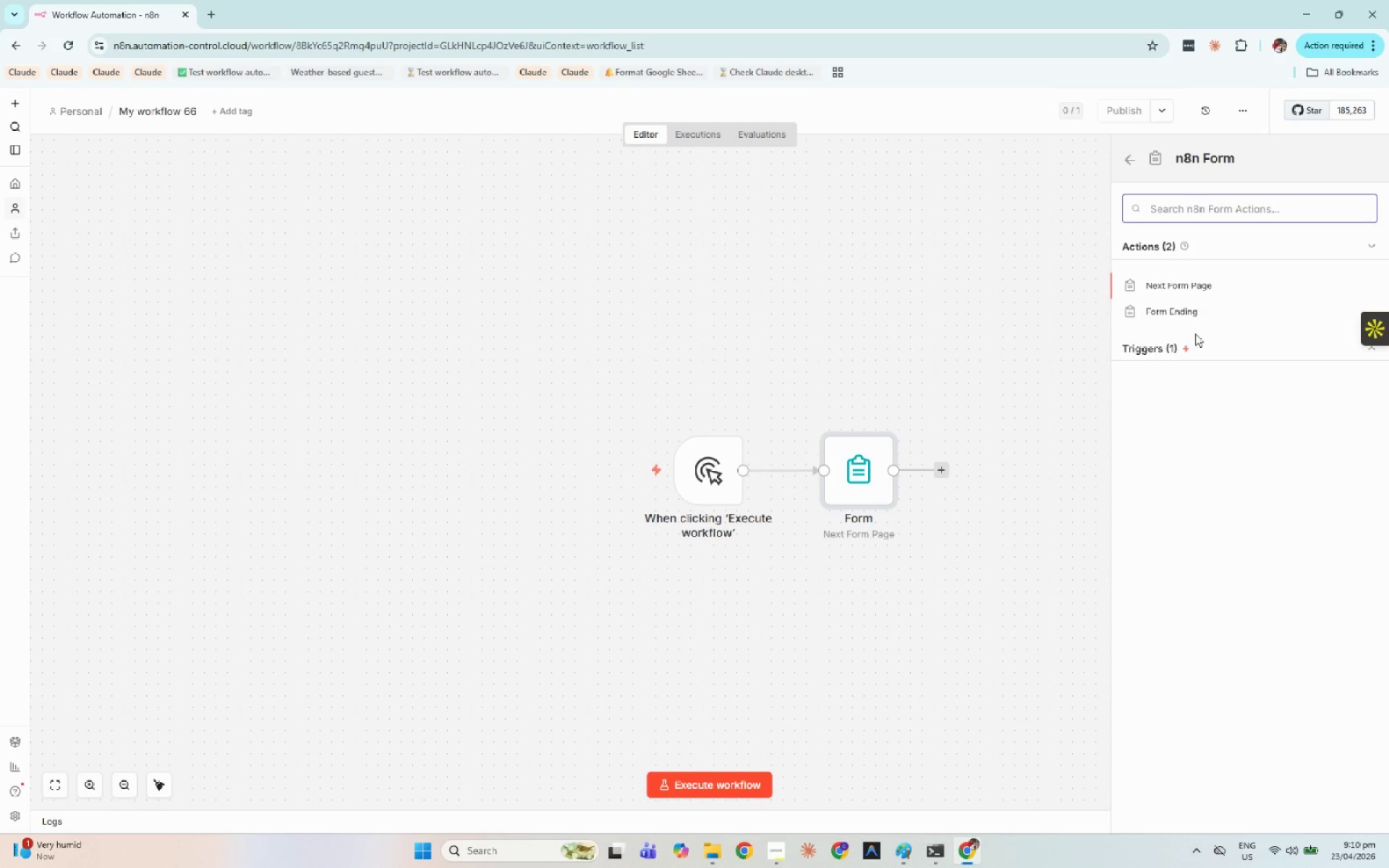 
left_click([1187, 346])
 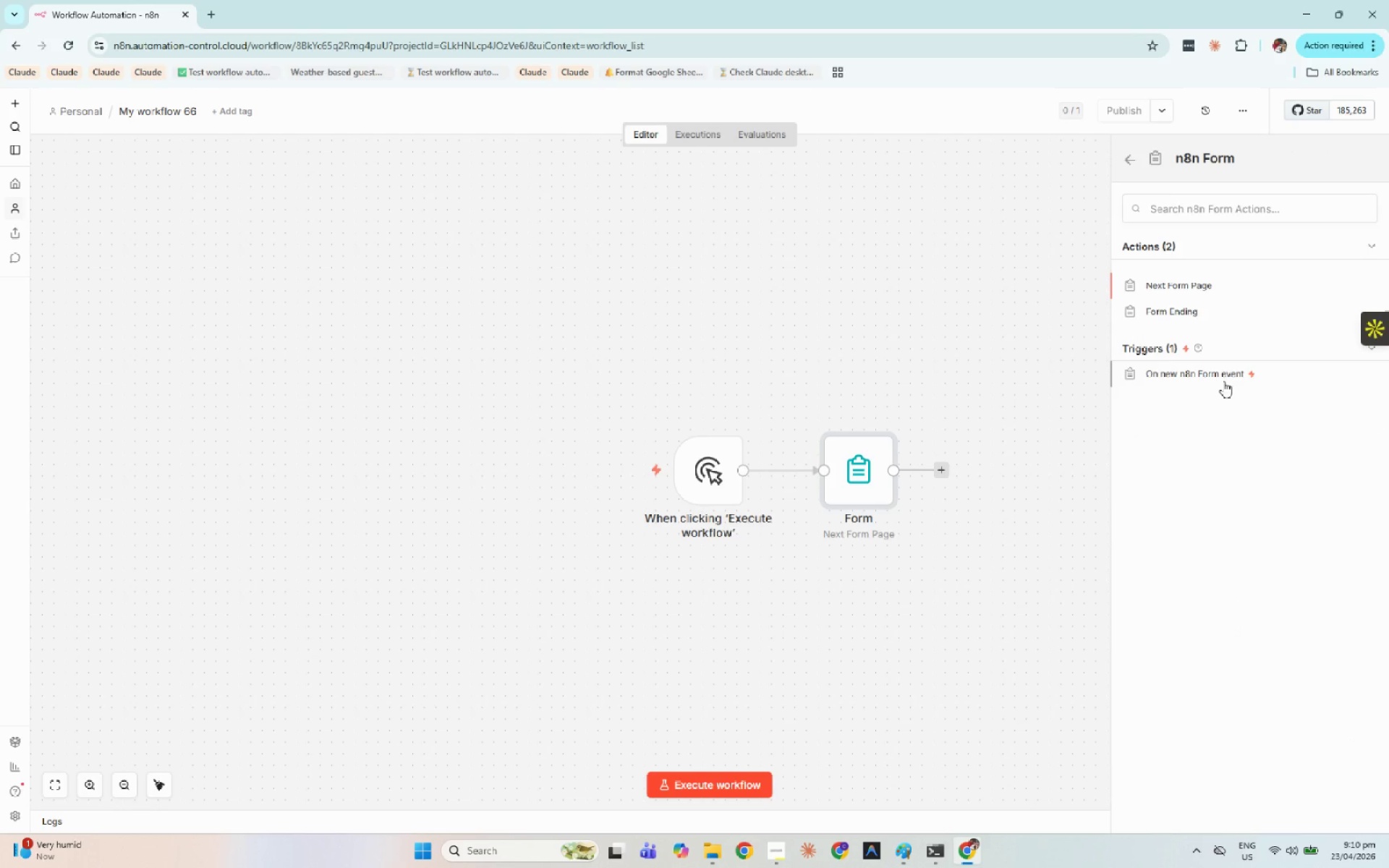 
left_click([1223, 378])
 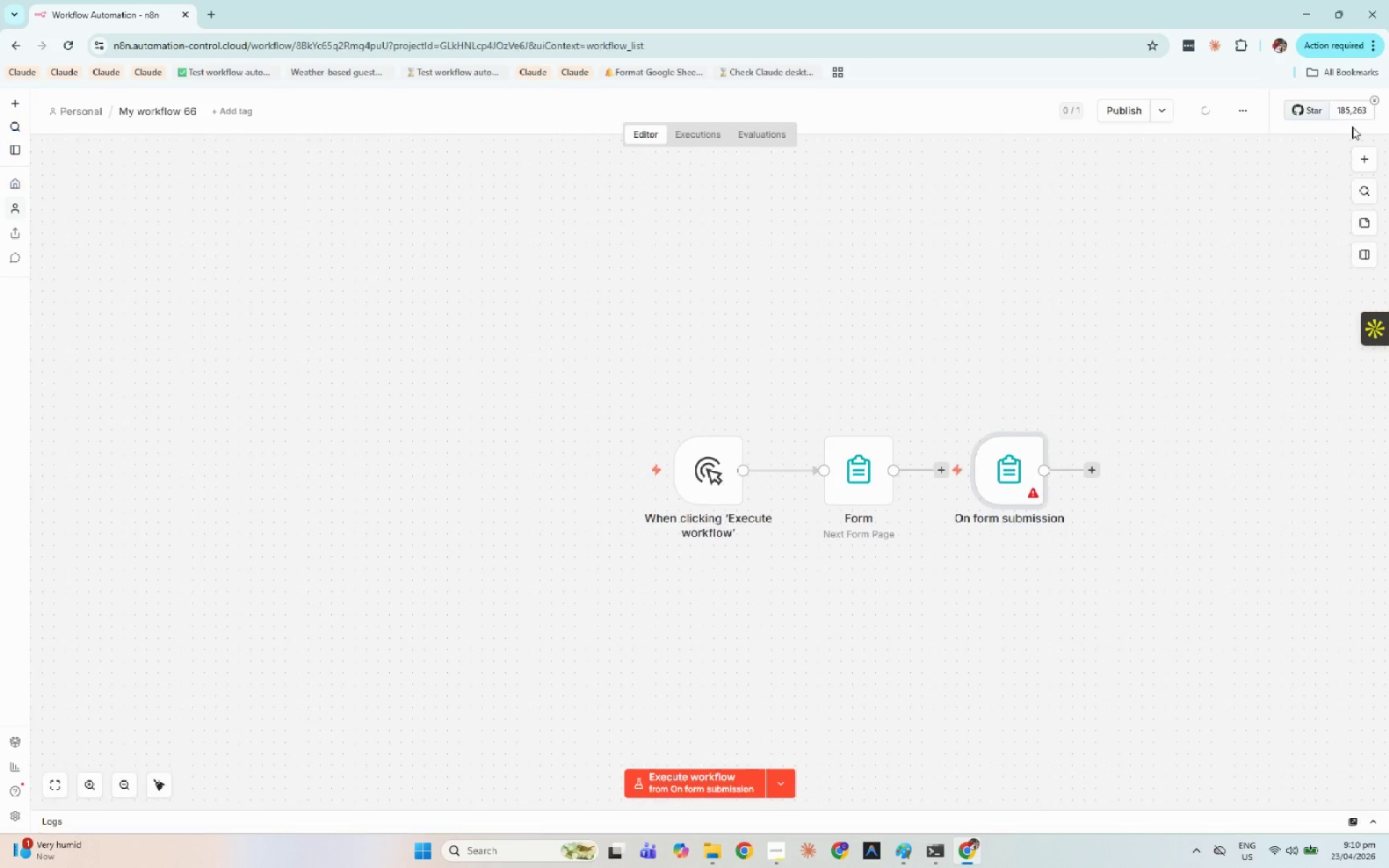 
left_click_drag(start_coordinate=[610, 323], to_coordinate=[893, 556])
 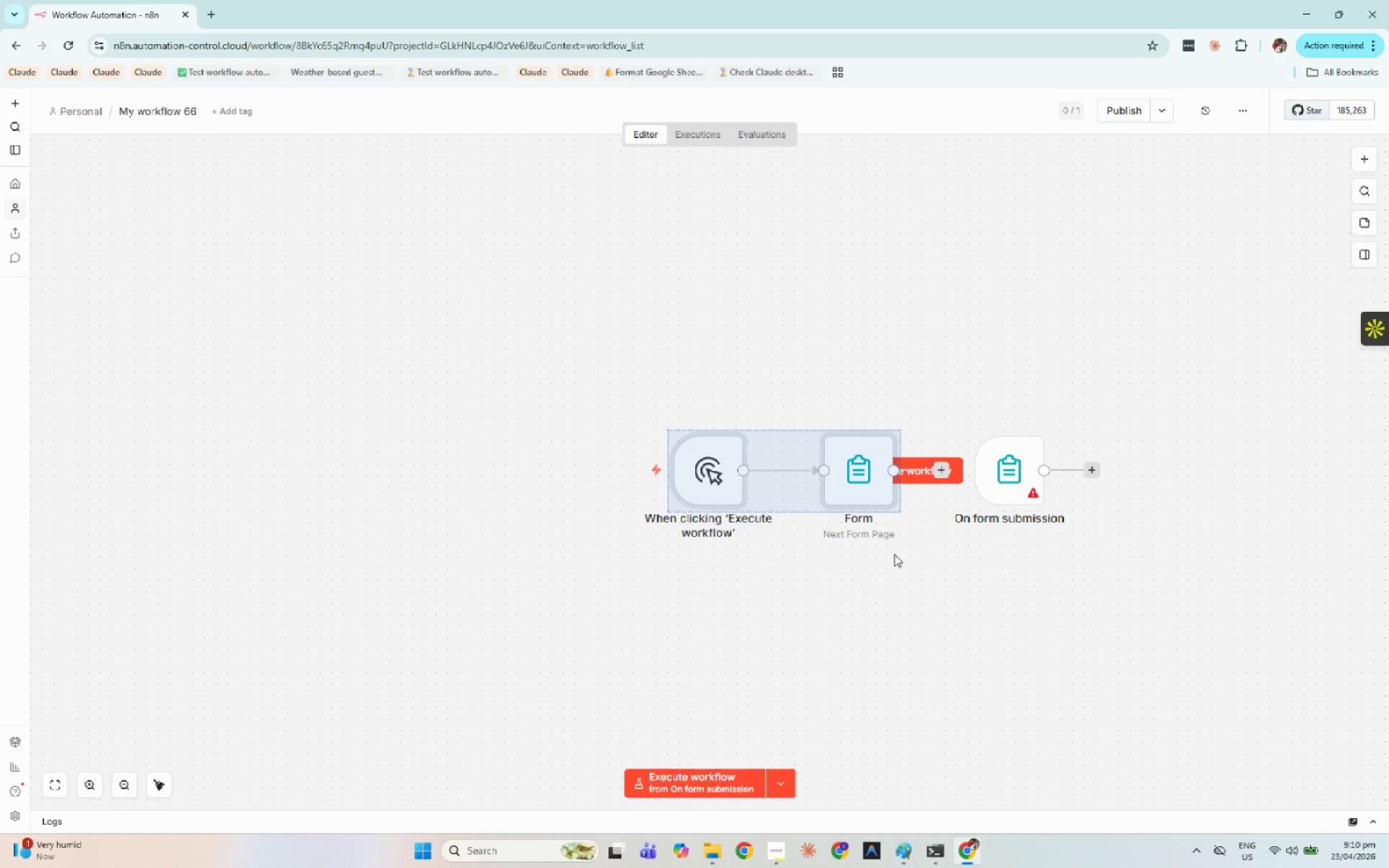 
key(Delete)
 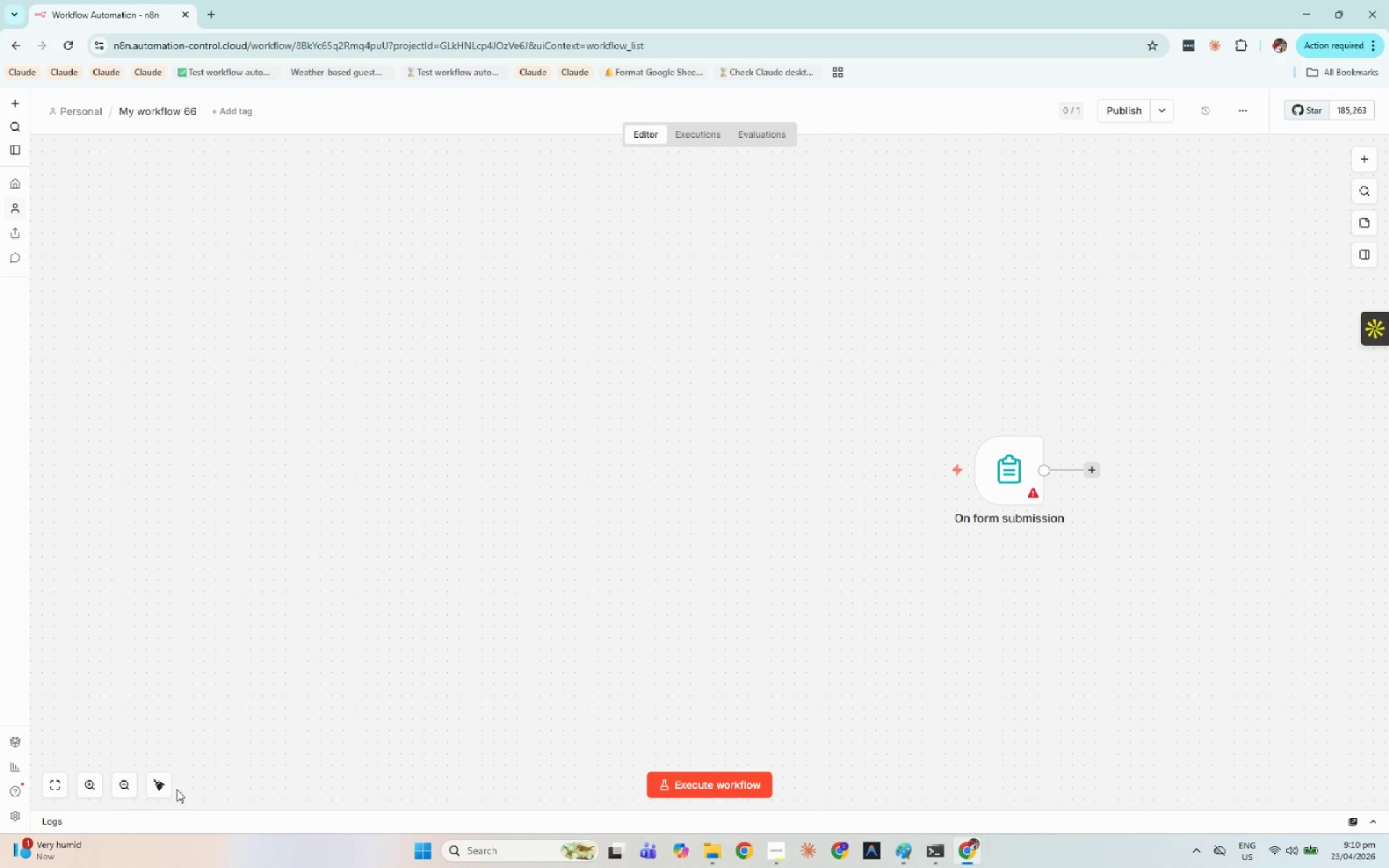 
left_click([159, 783])
 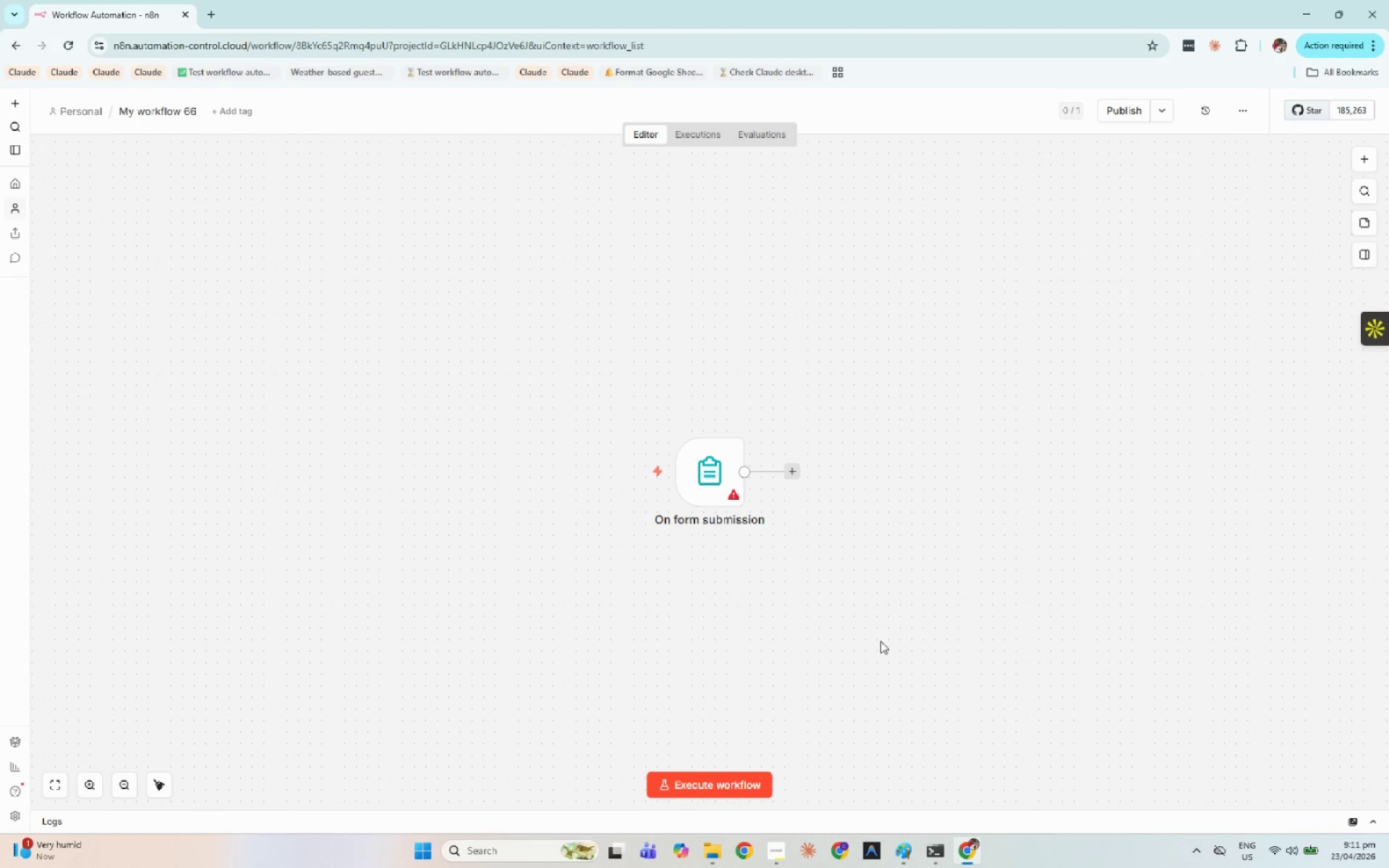 
wait(9.05)
 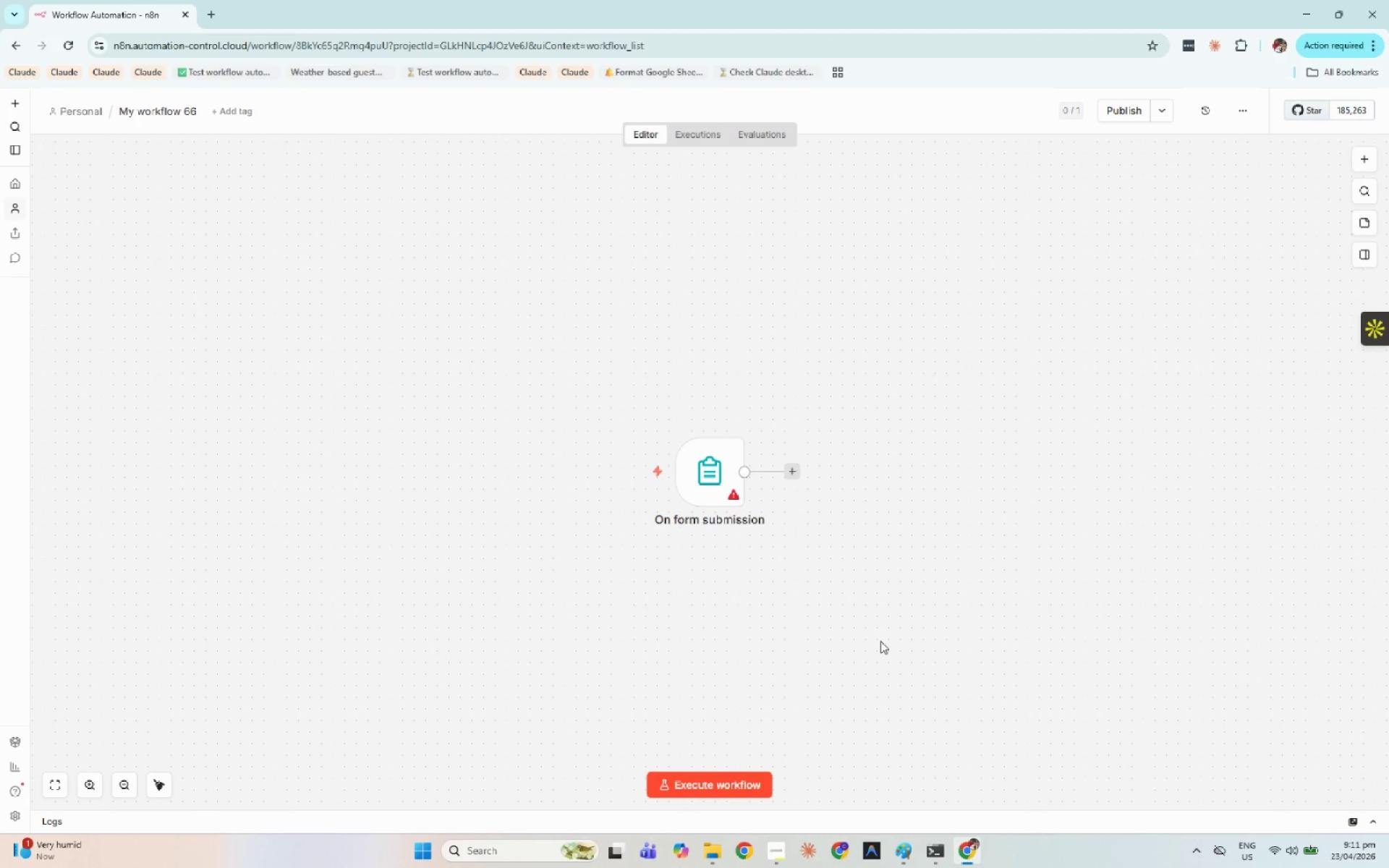 
left_click([795, 475])
 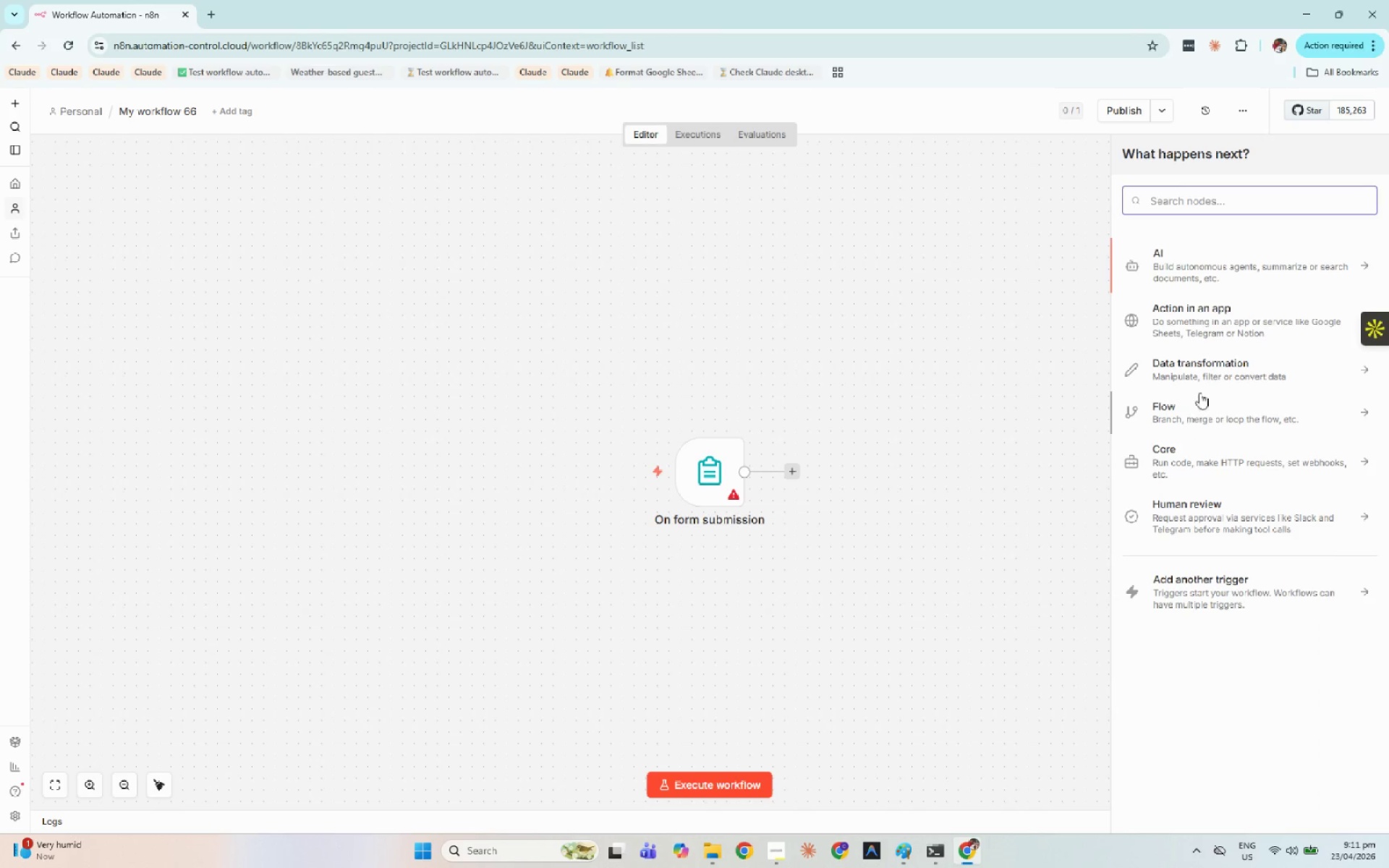 
left_click([1208, 367])
 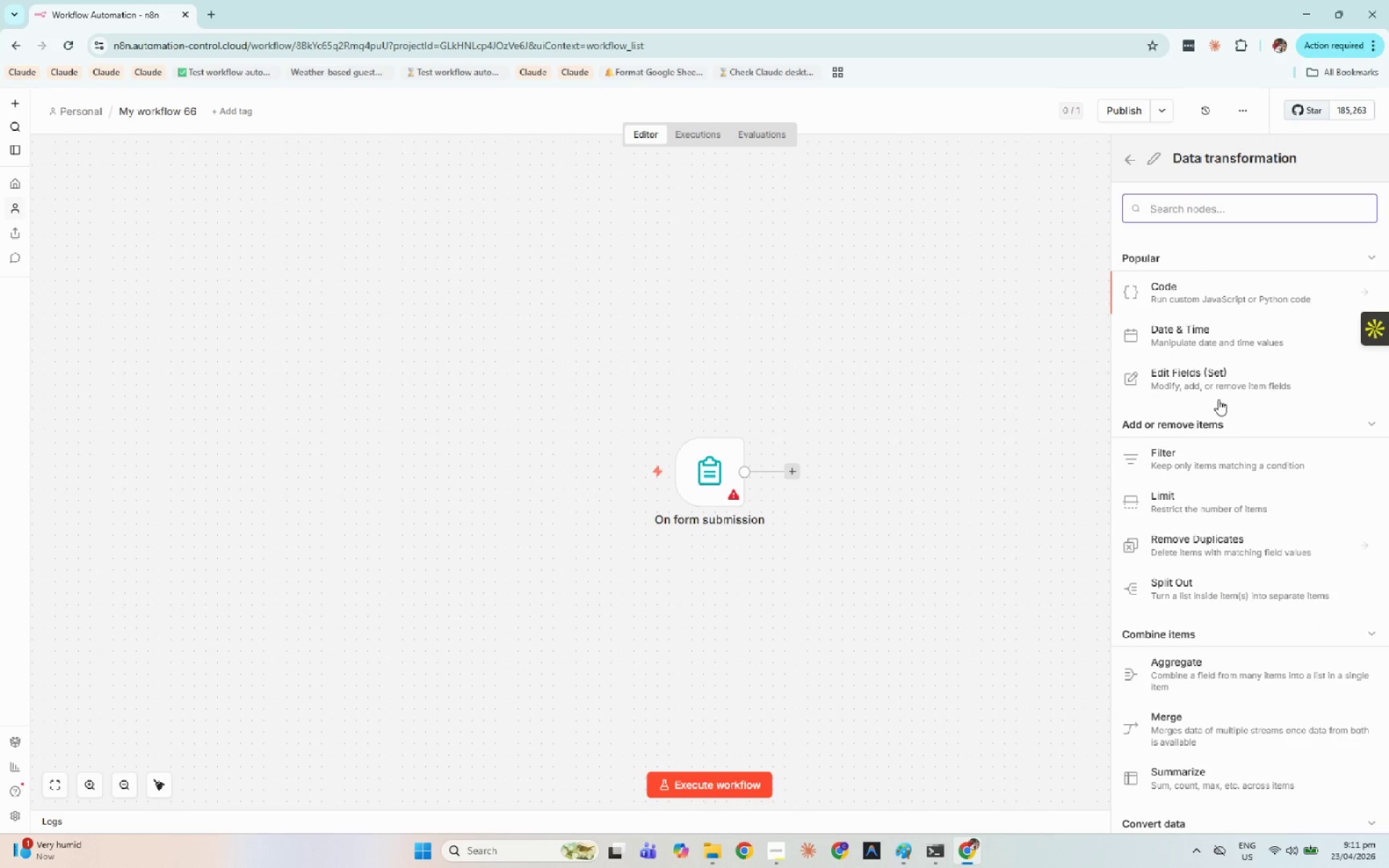 
left_click([1236, 383])
 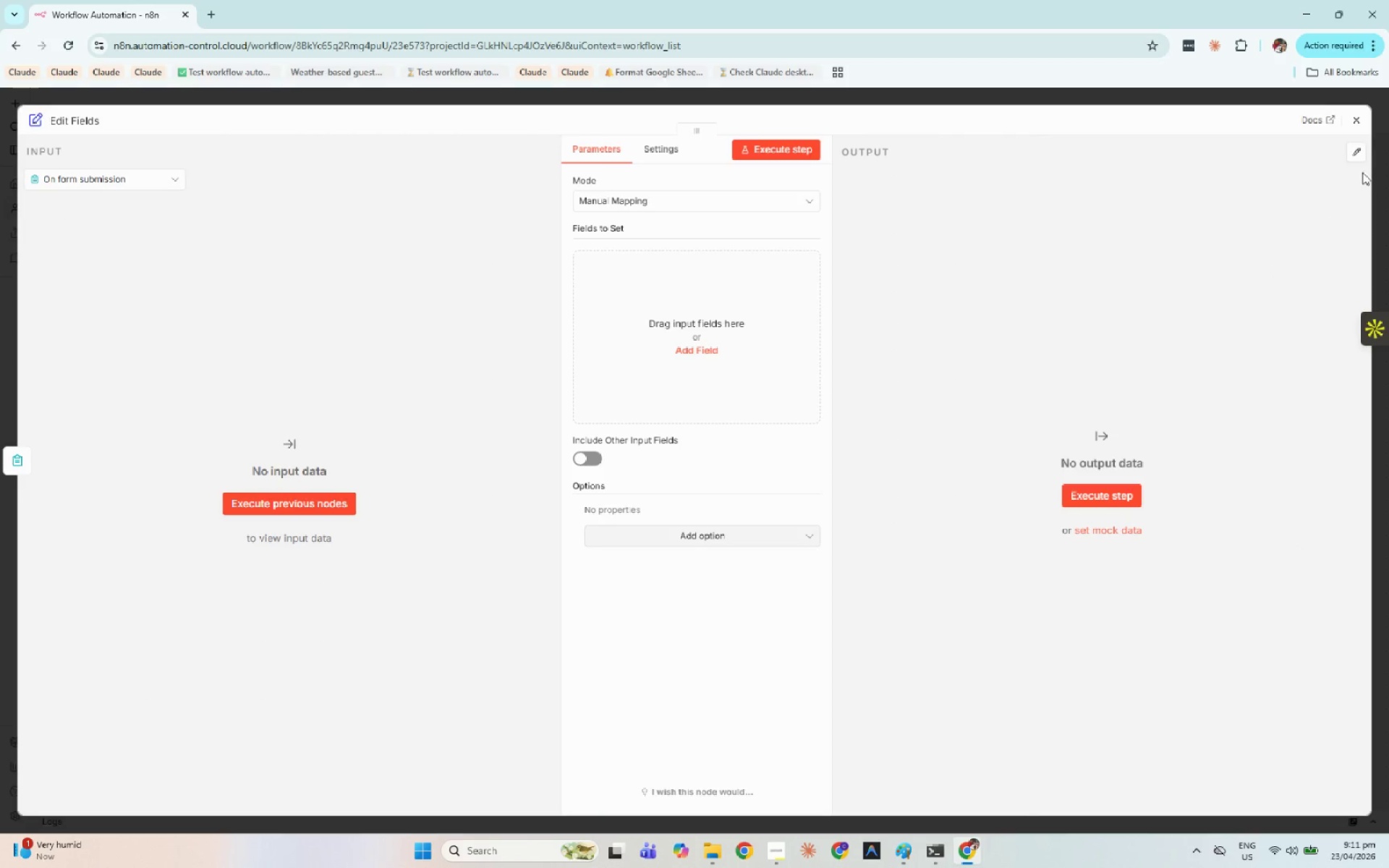 
left_click([1364, 112])
 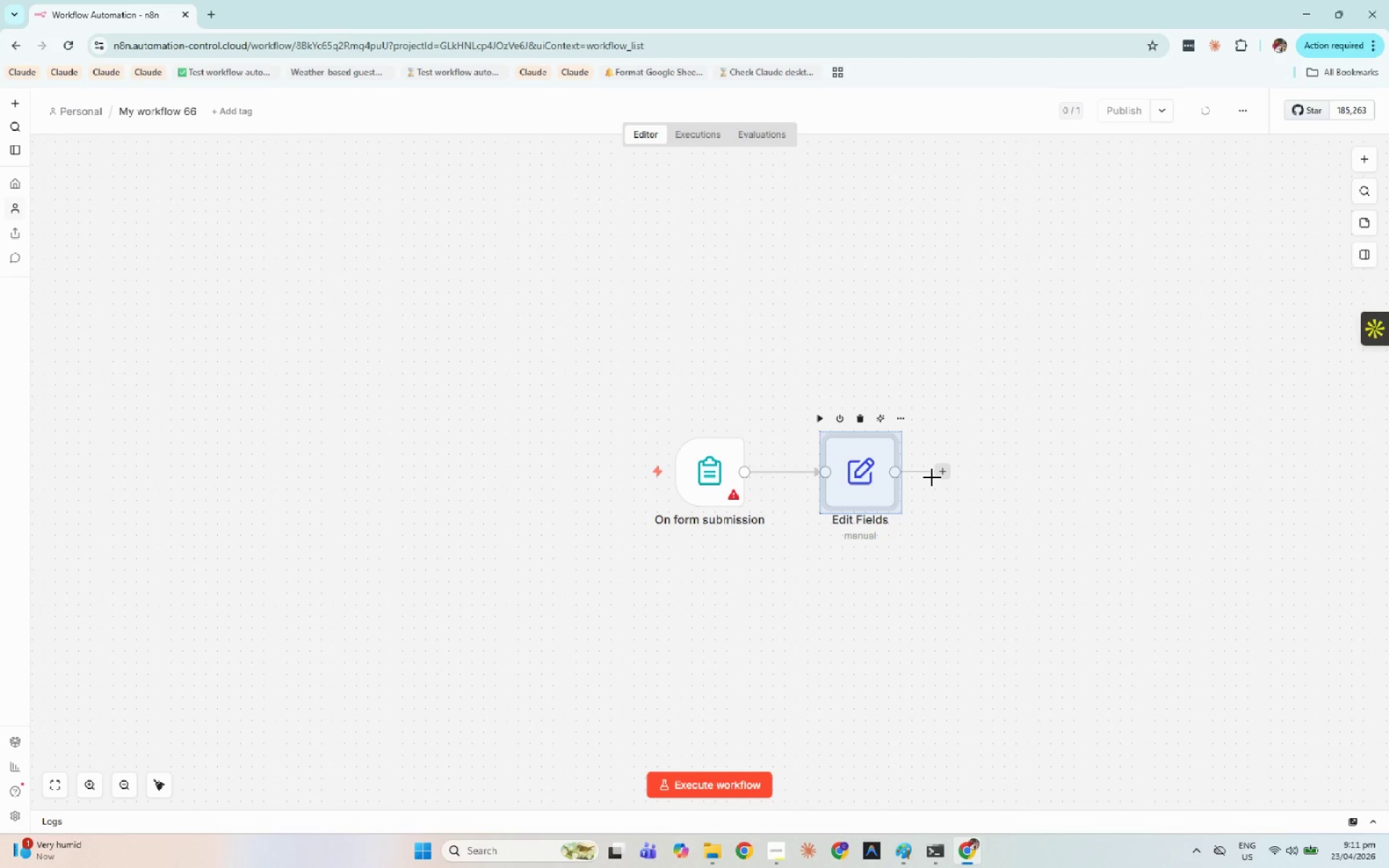 
double_click([940, 475])
 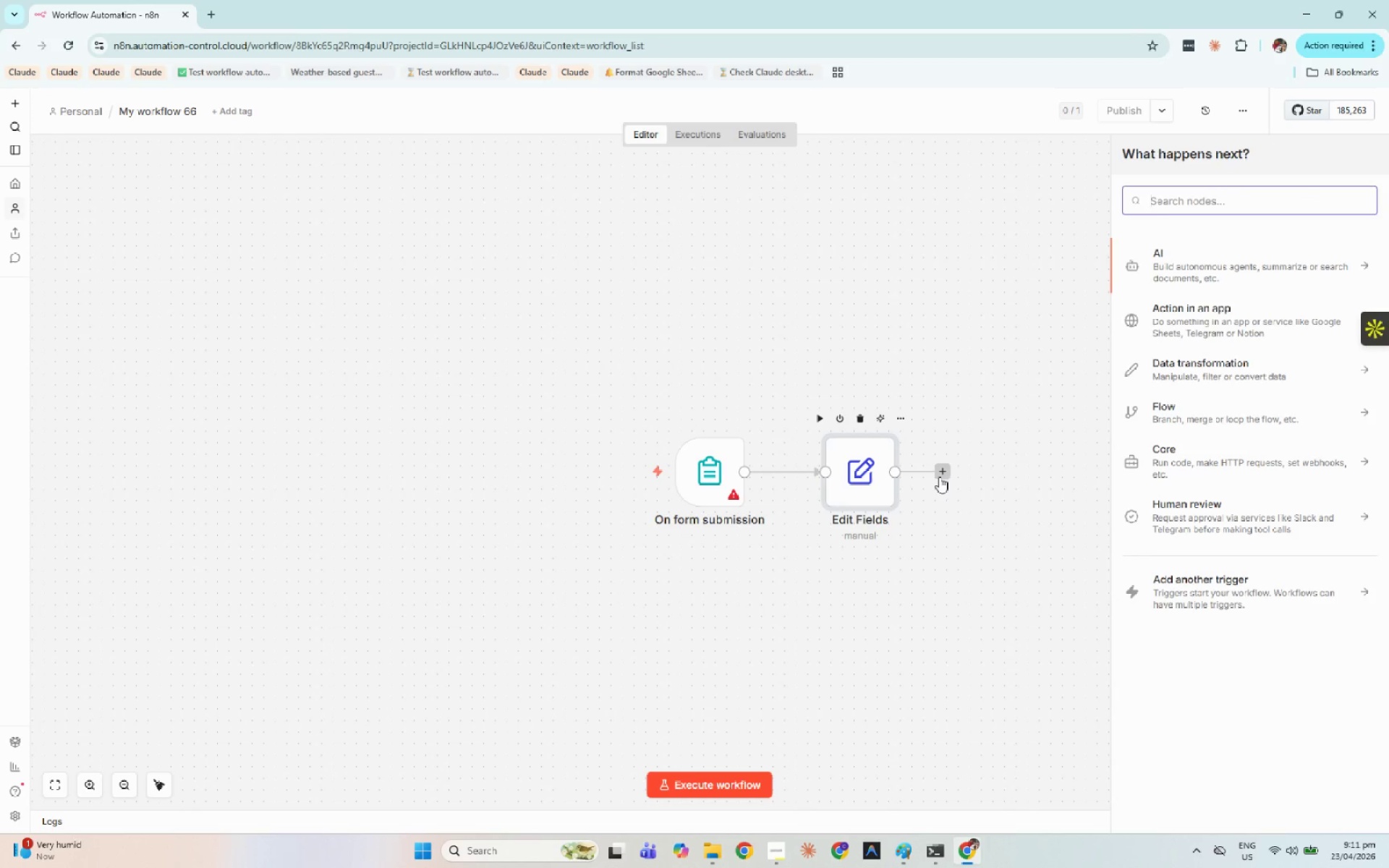 
left_click([939, 477])
 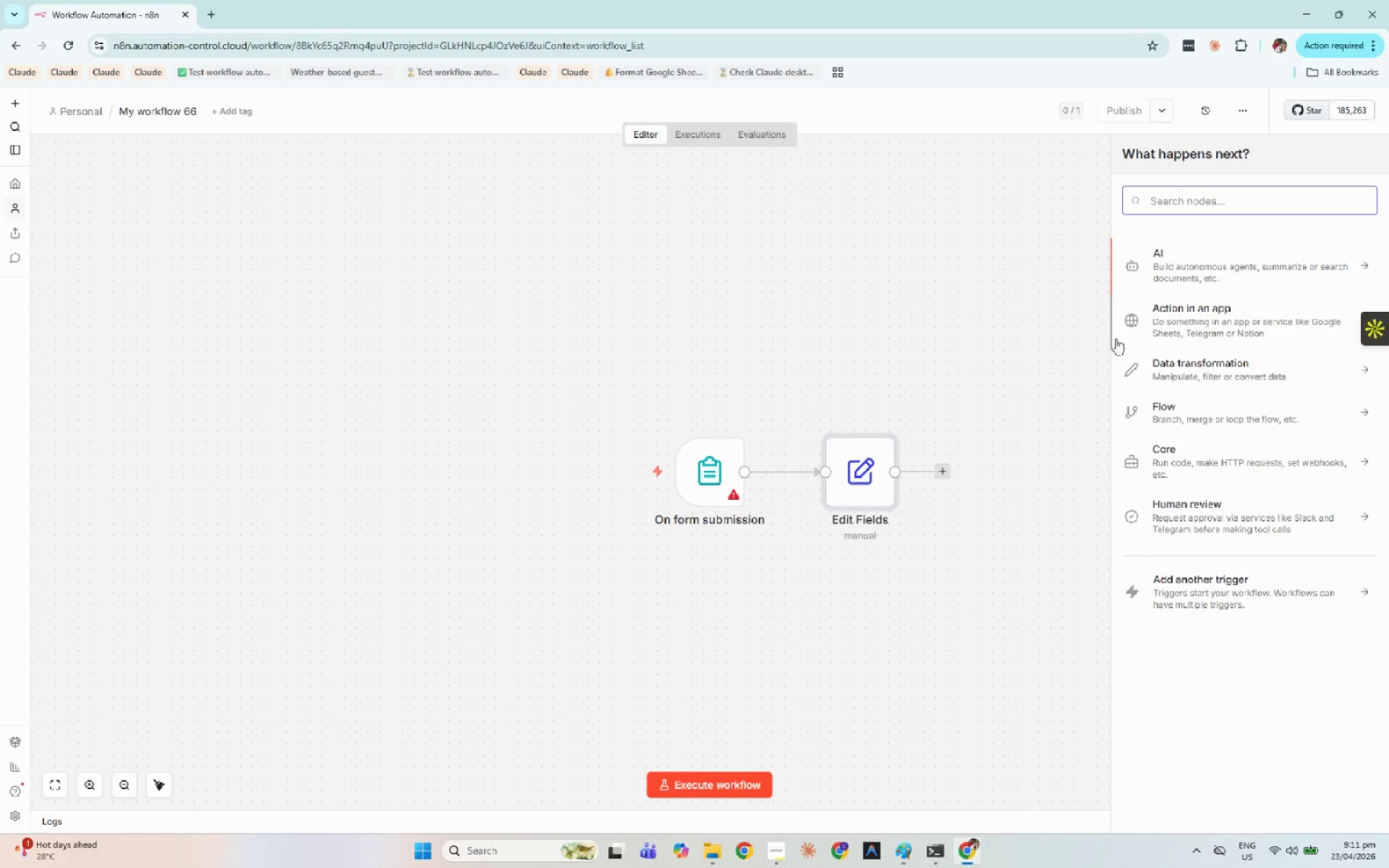 
type(appe)
 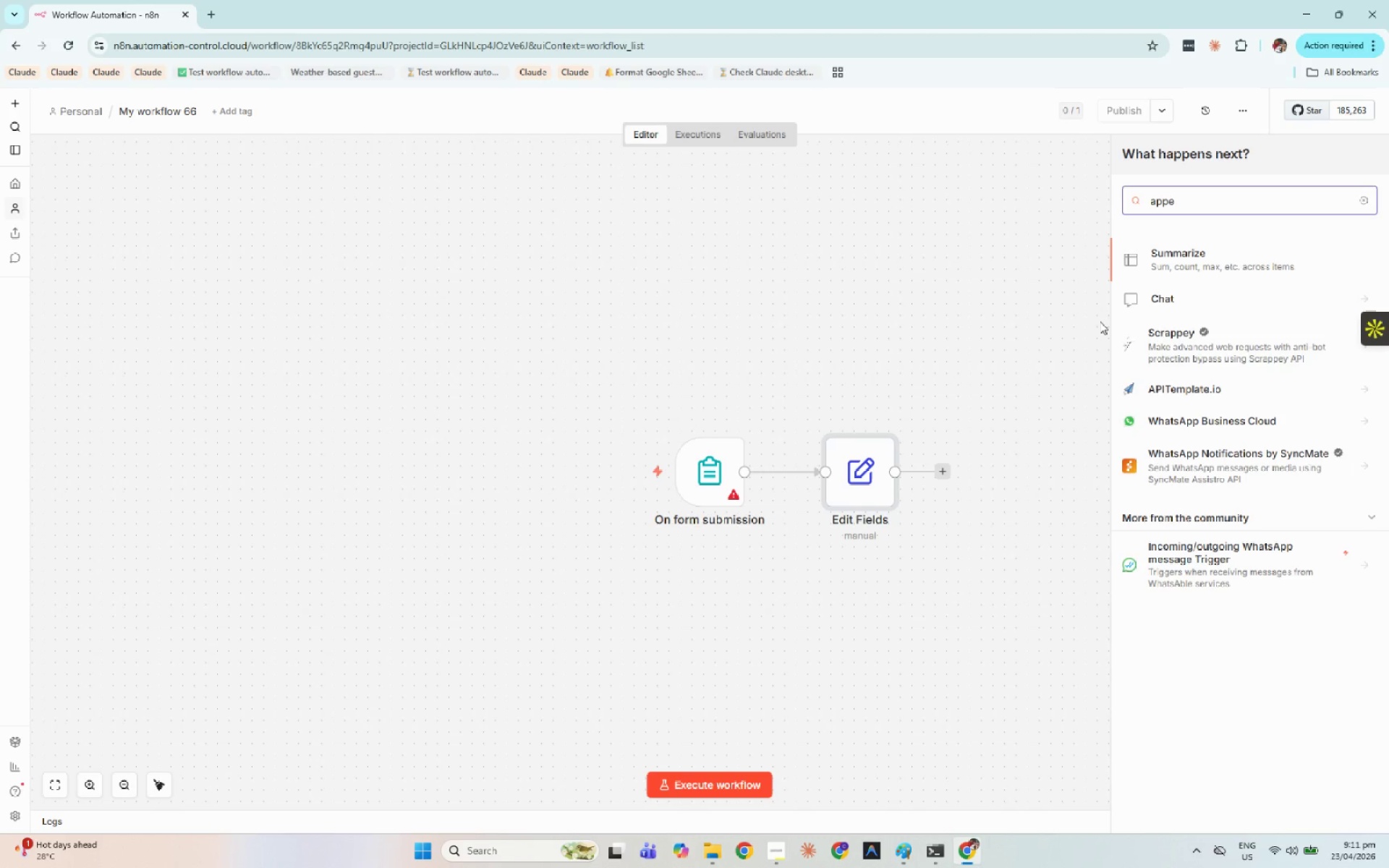 
key(Backspace)
type(end)
 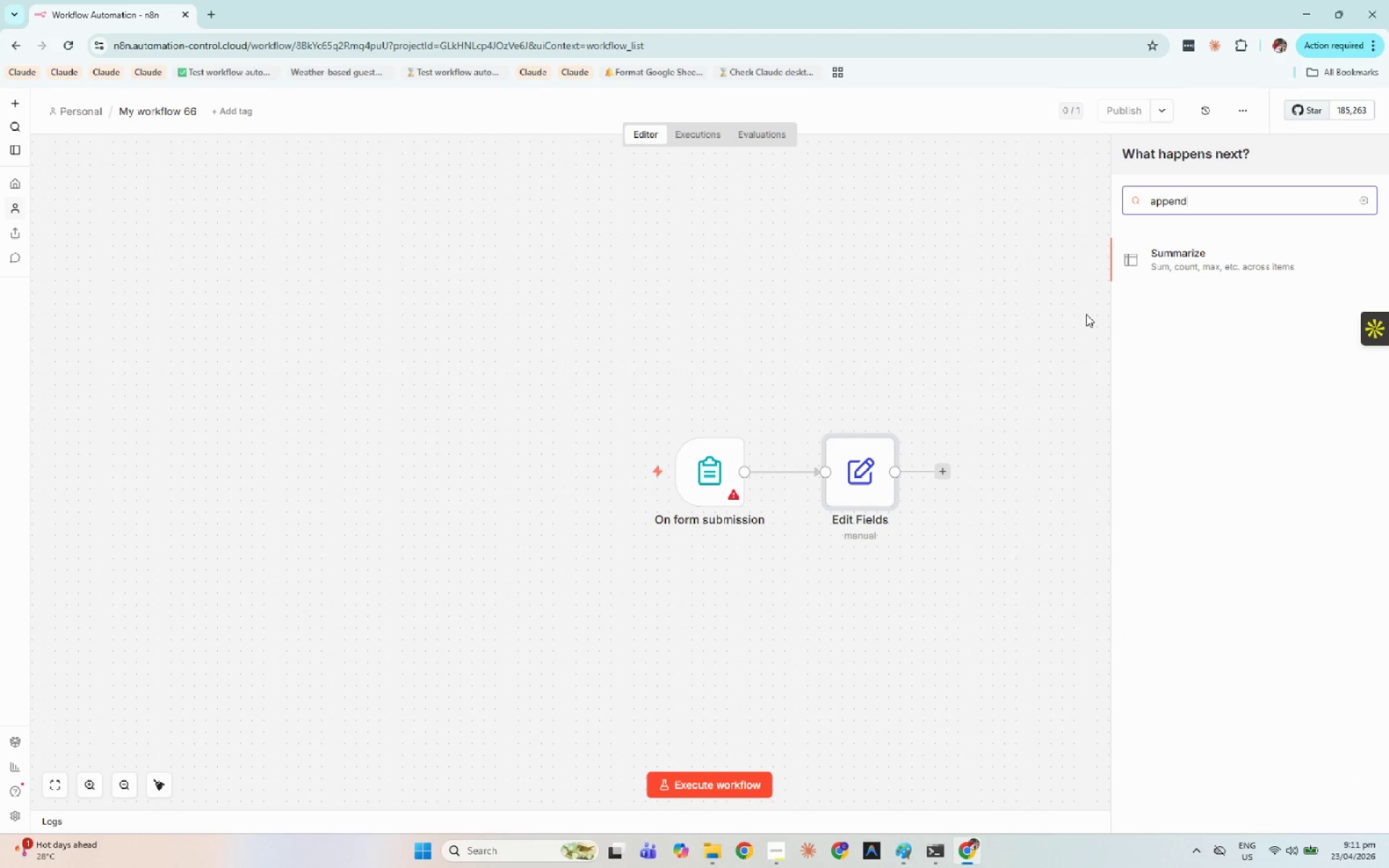 
key(Control+ControlLeft)
 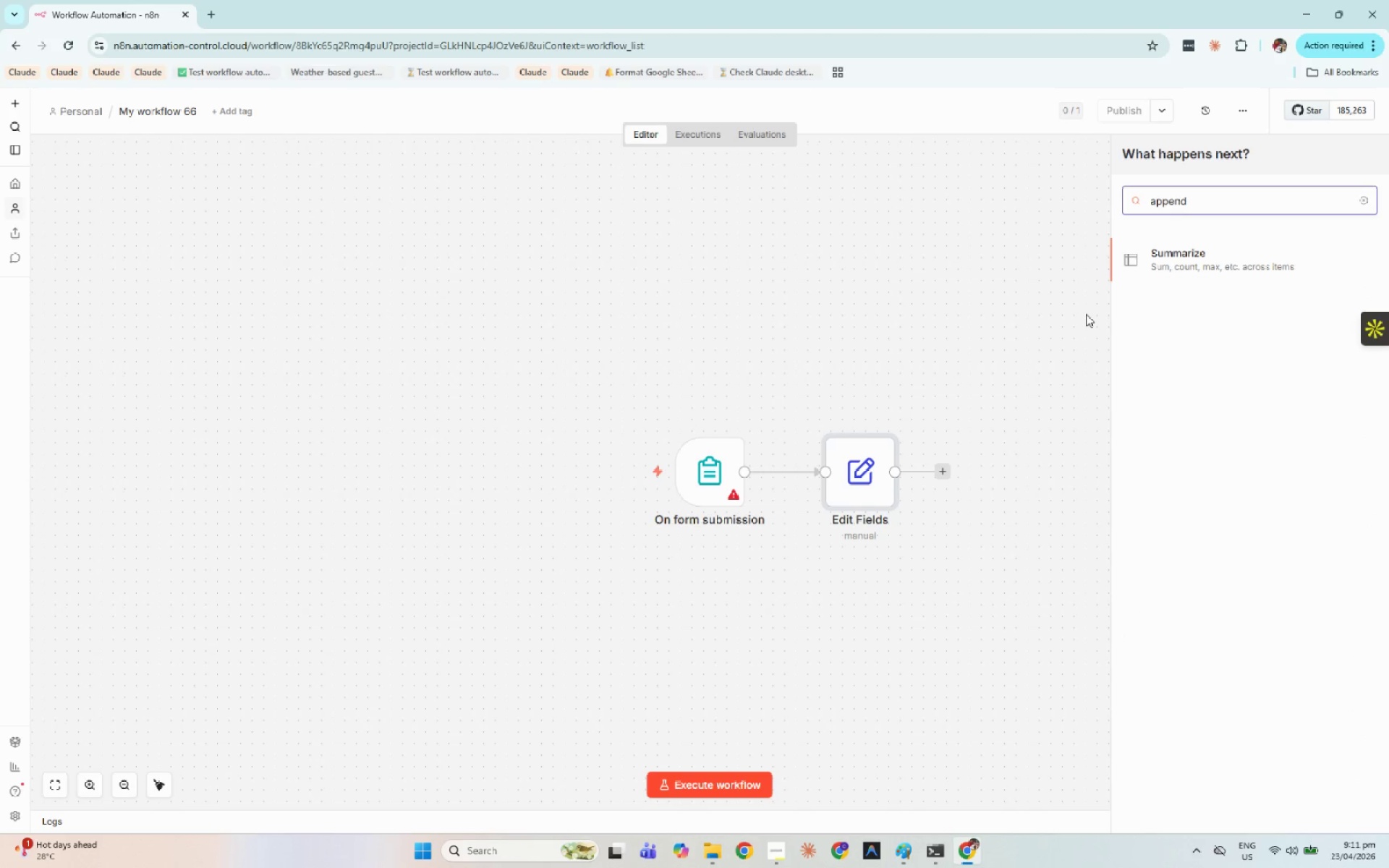 
key(Control+A)
 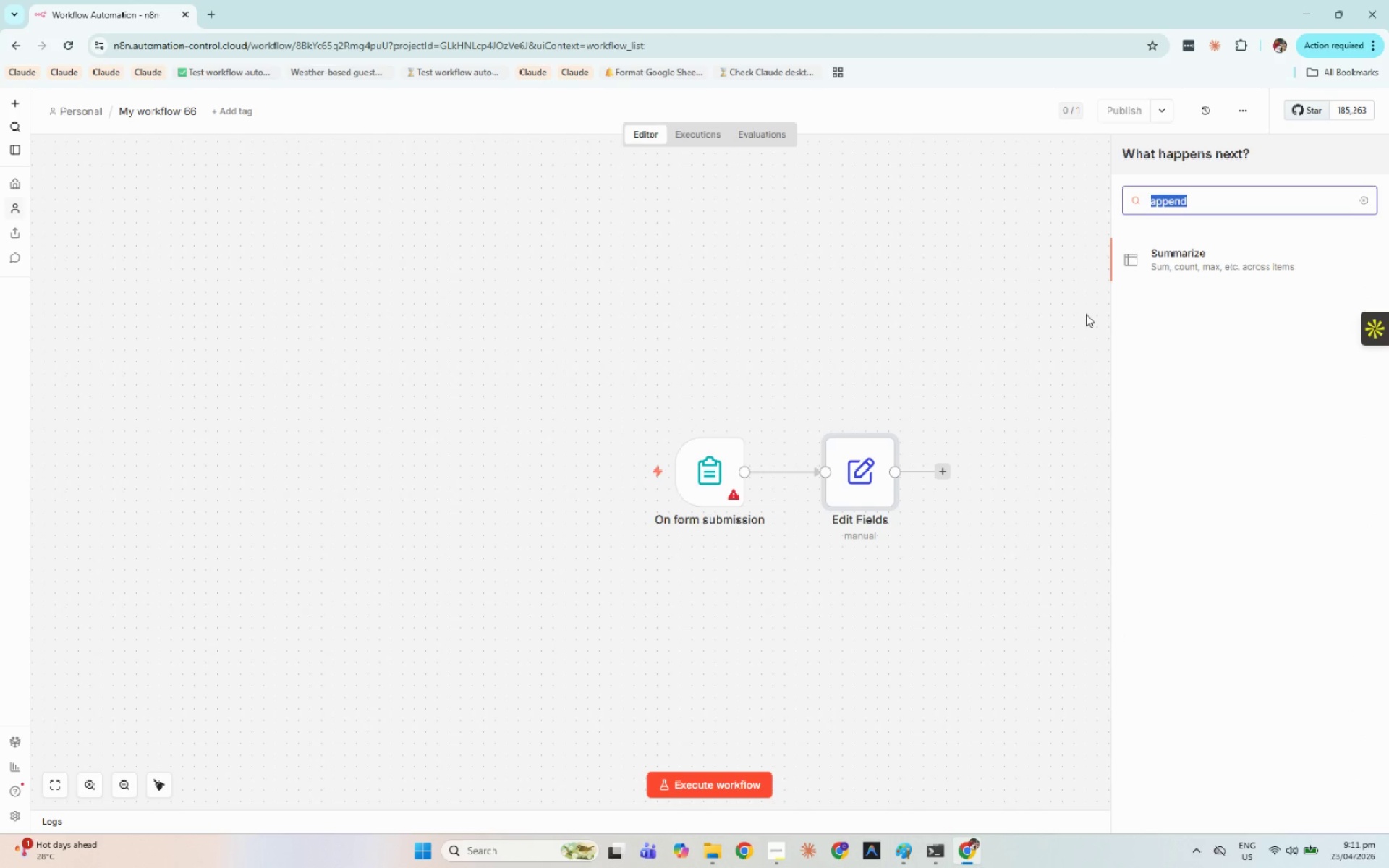 
type(appe)
 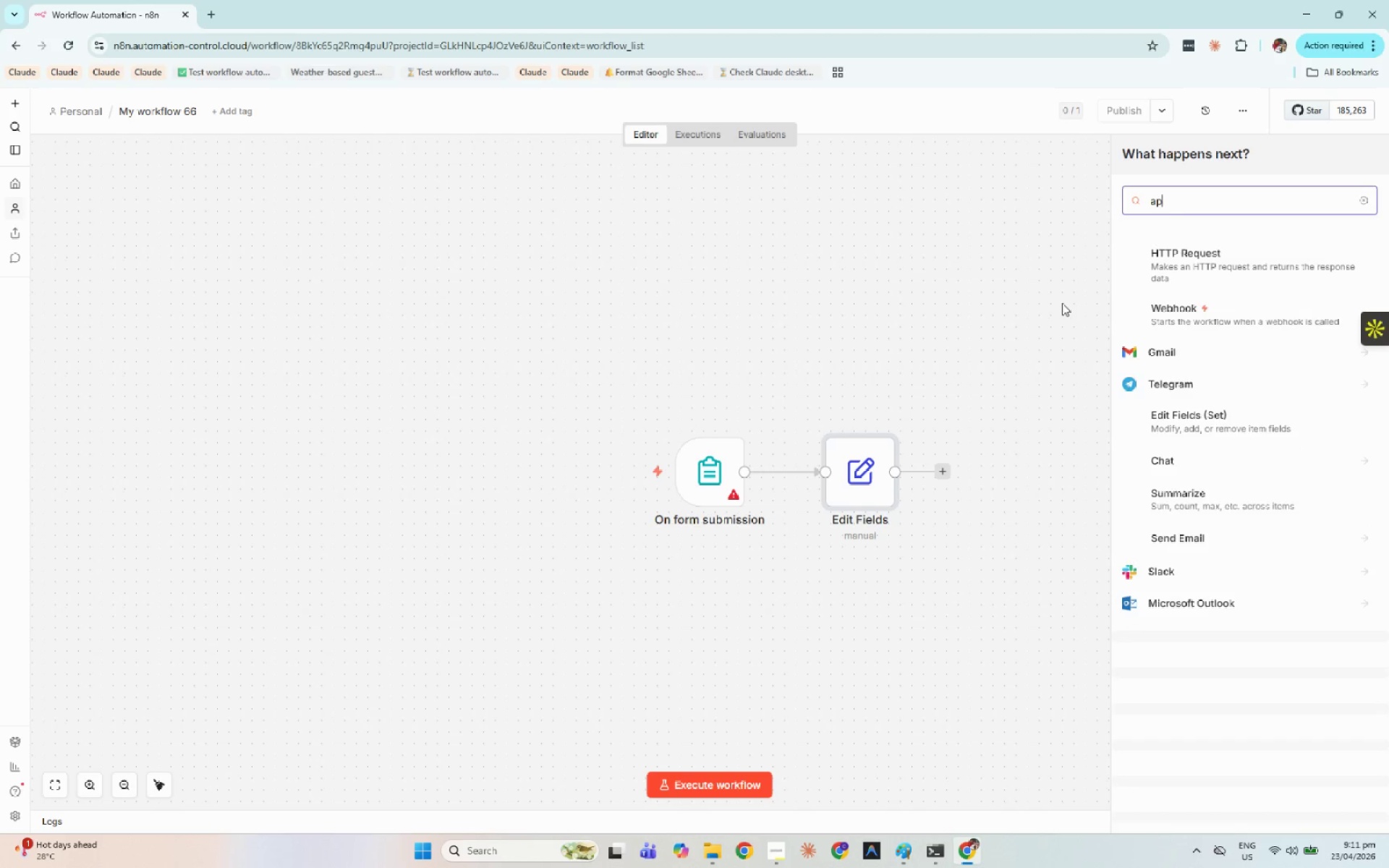 
key(N)
 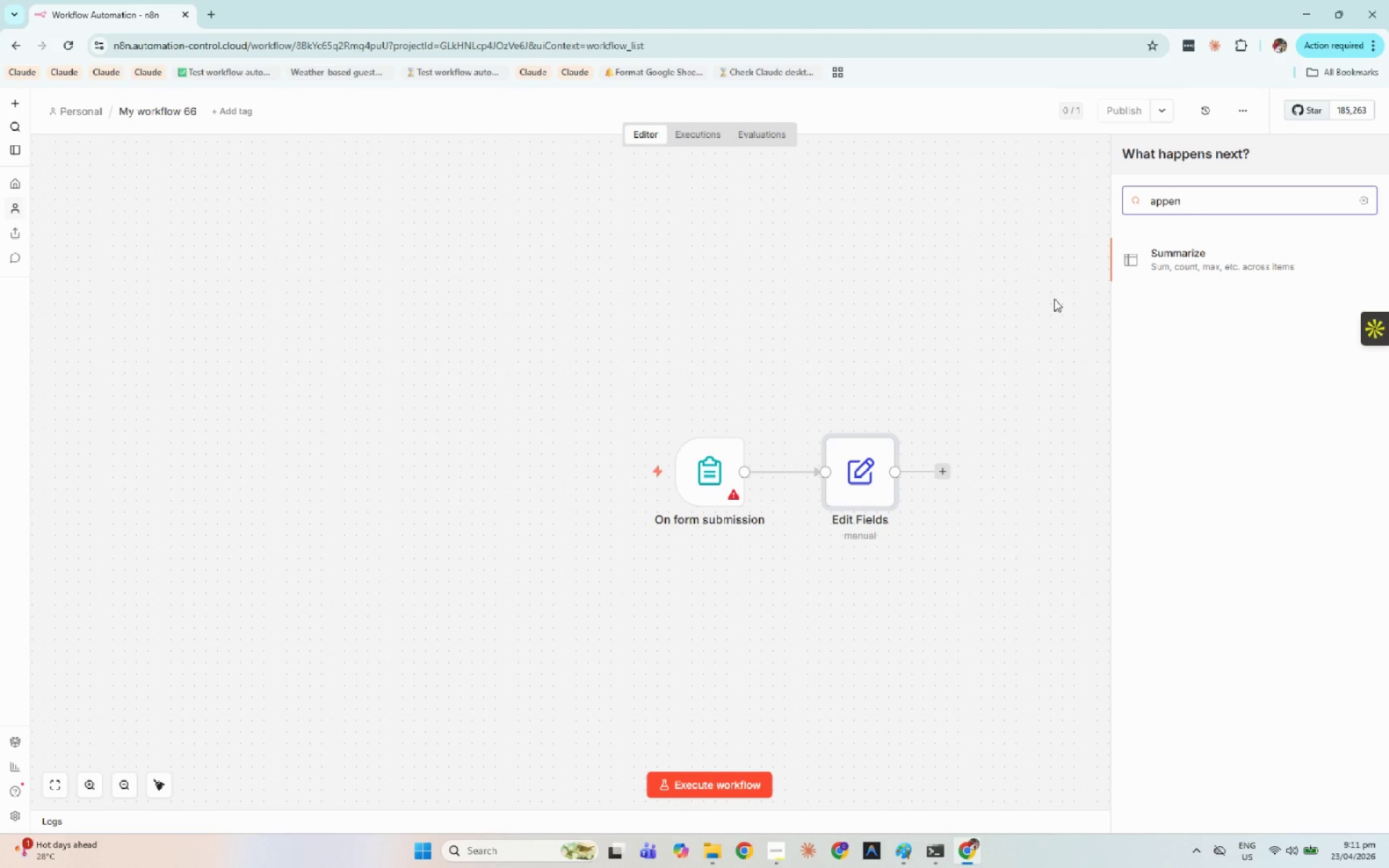 
key(Control+A)
 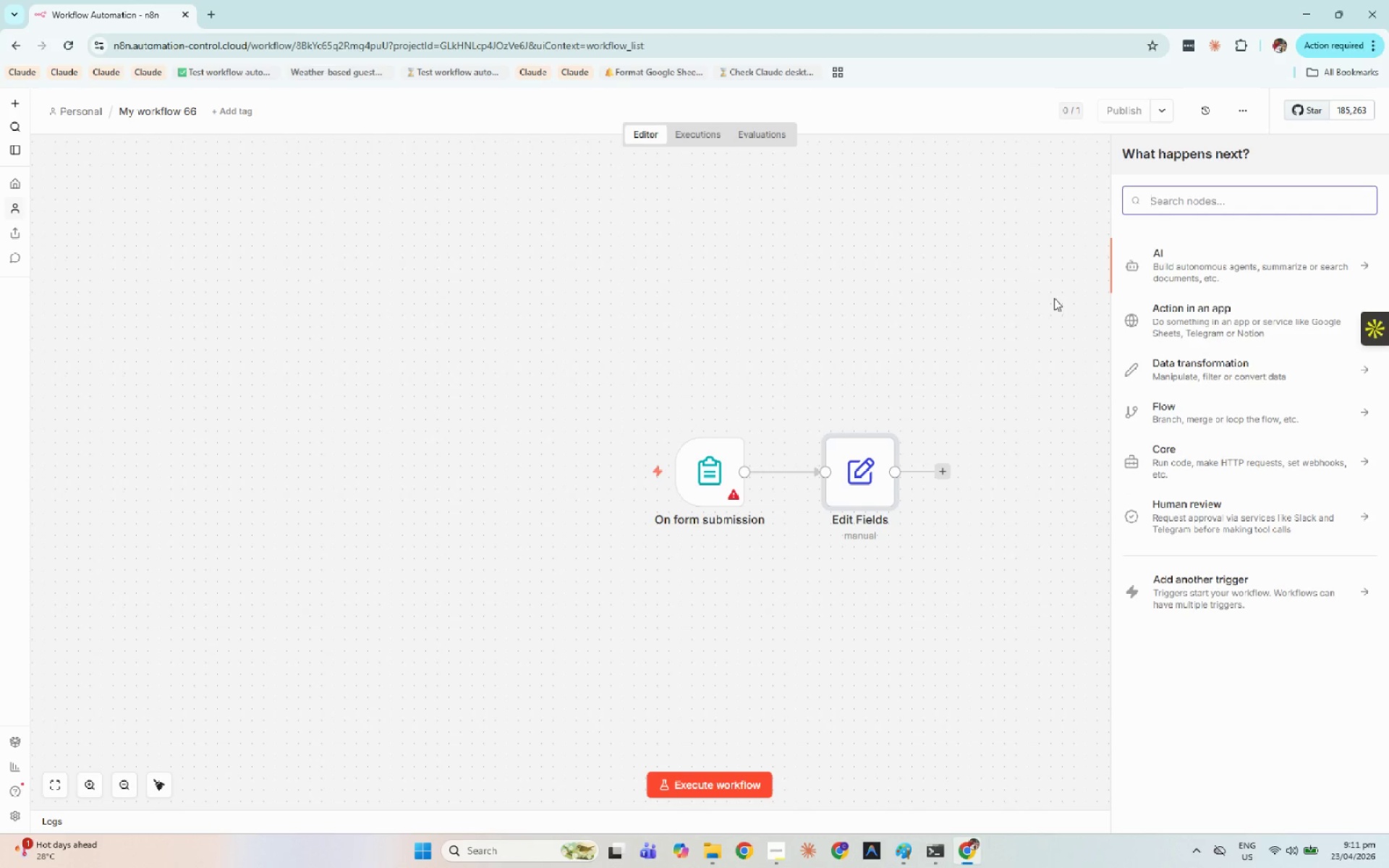 
key(Control+X)
 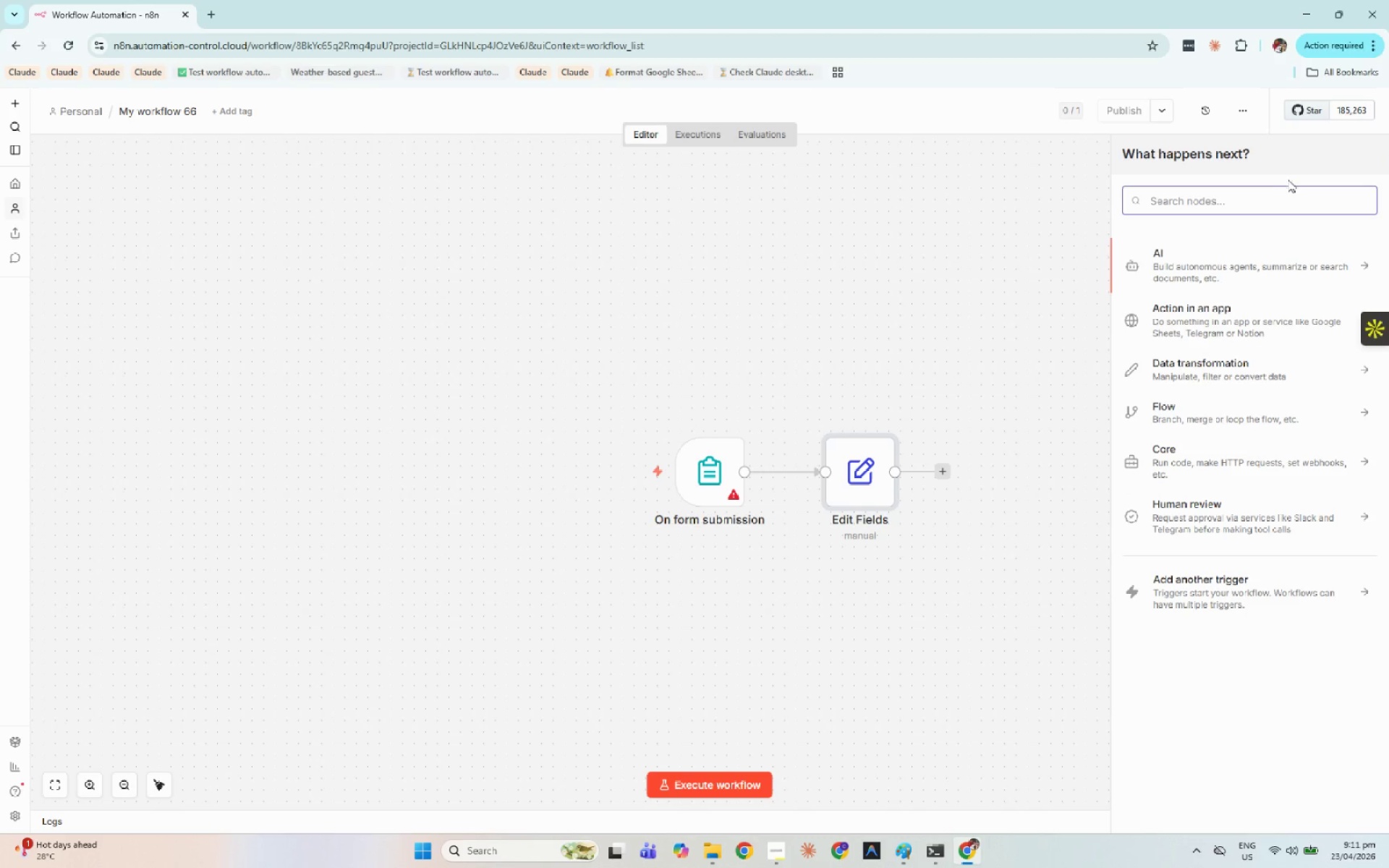 
type(goog)
 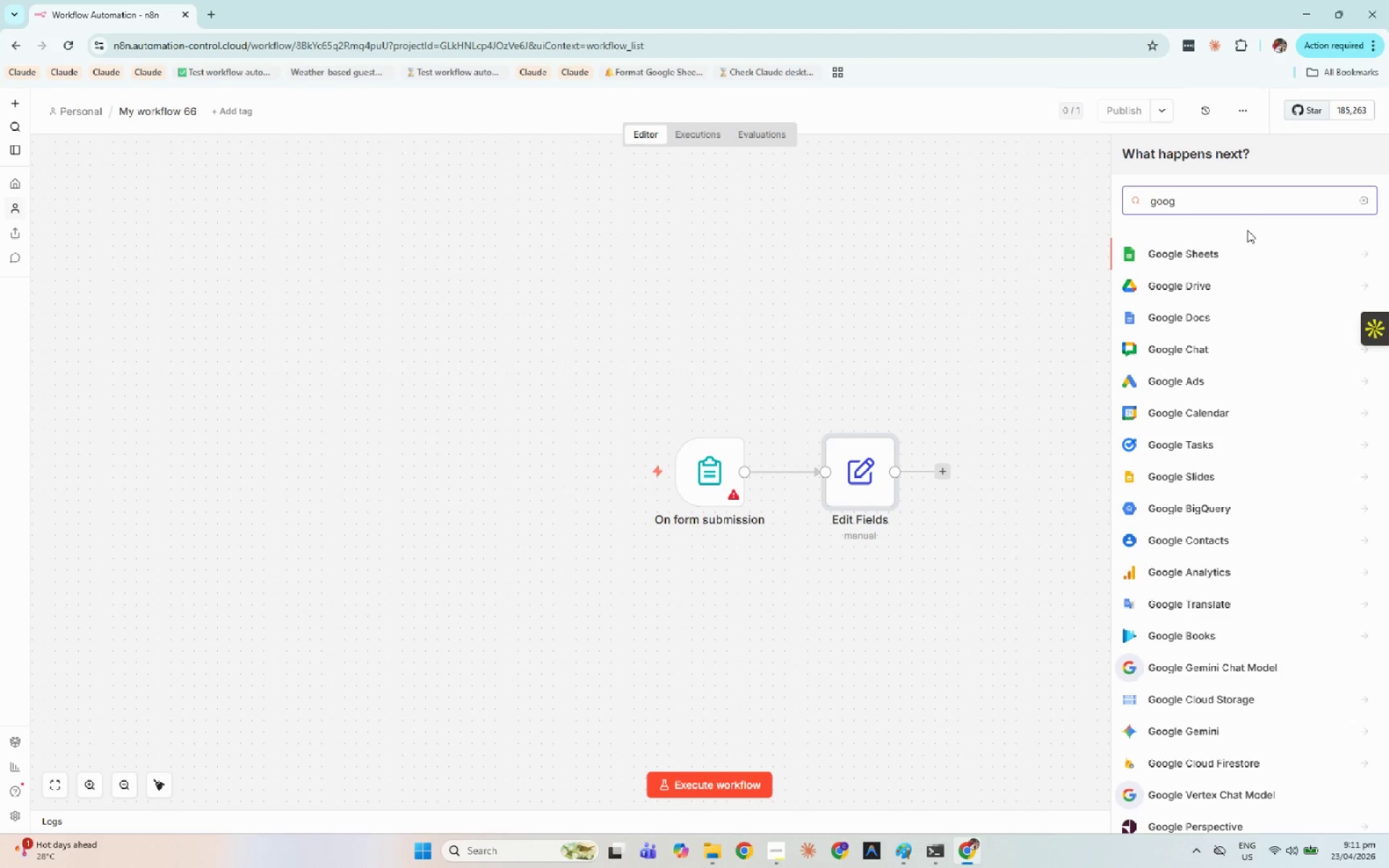 
left_click([1222, 252])
 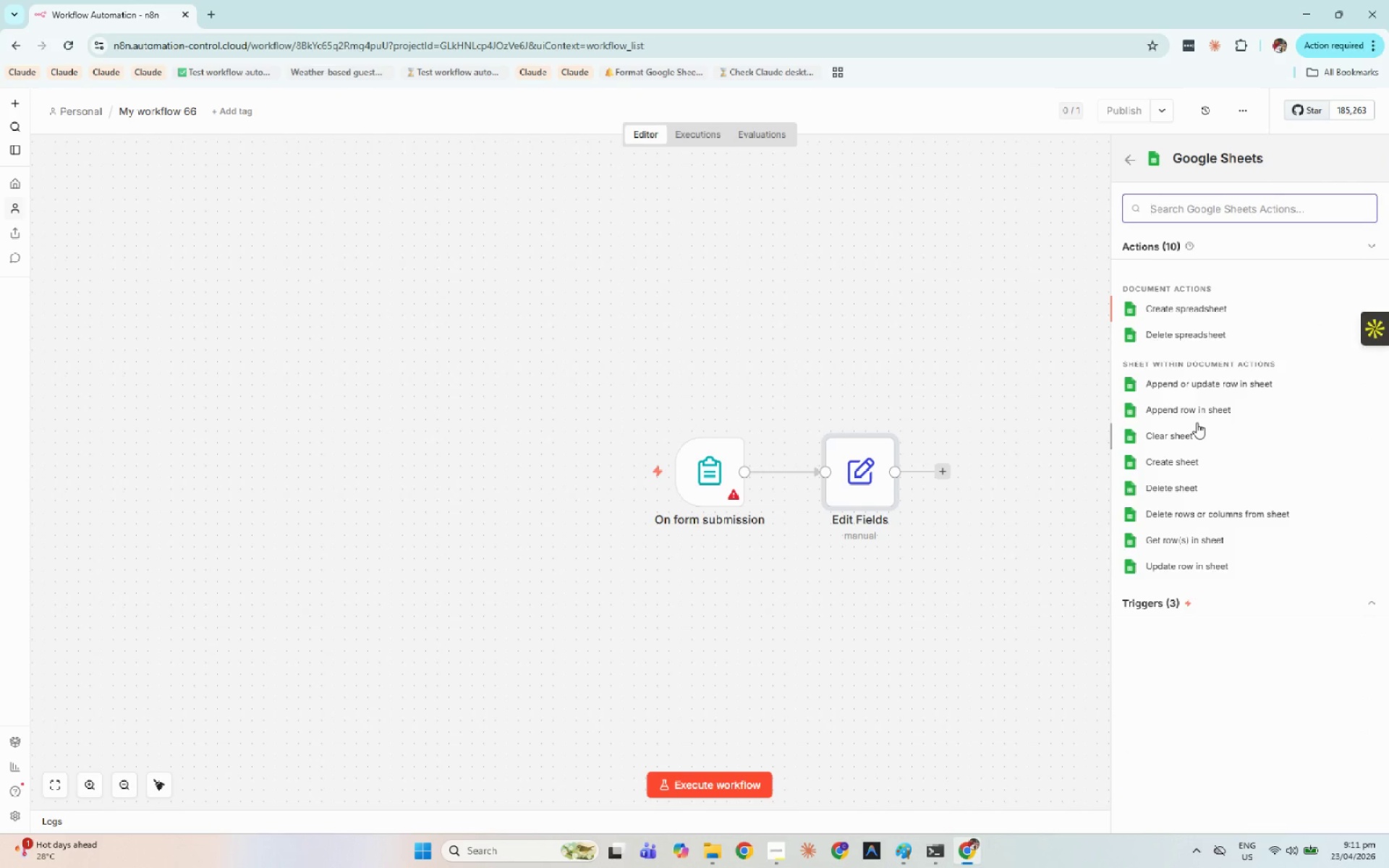 
left_click([1197, 416])
 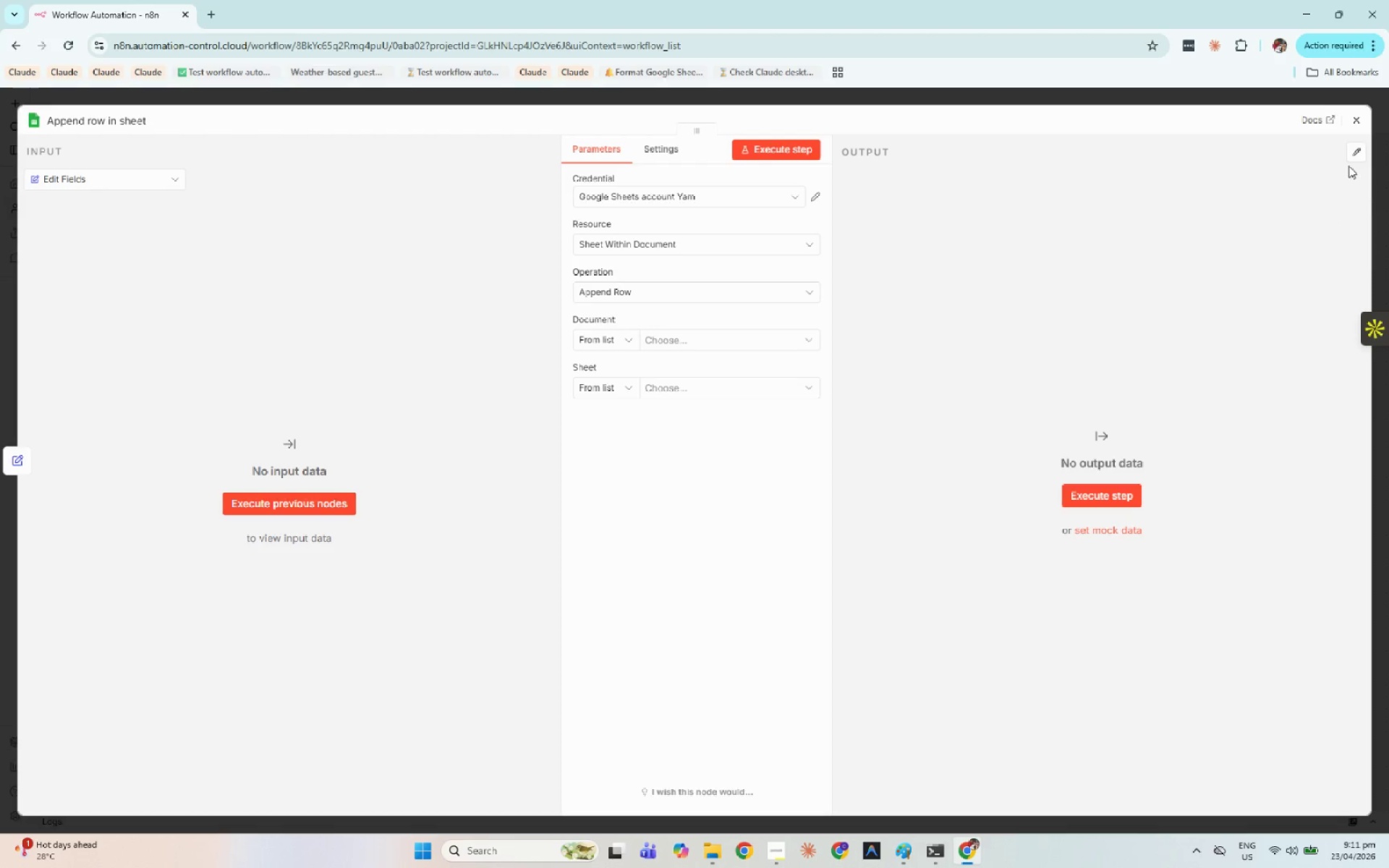 
left_click([1361, 124])
 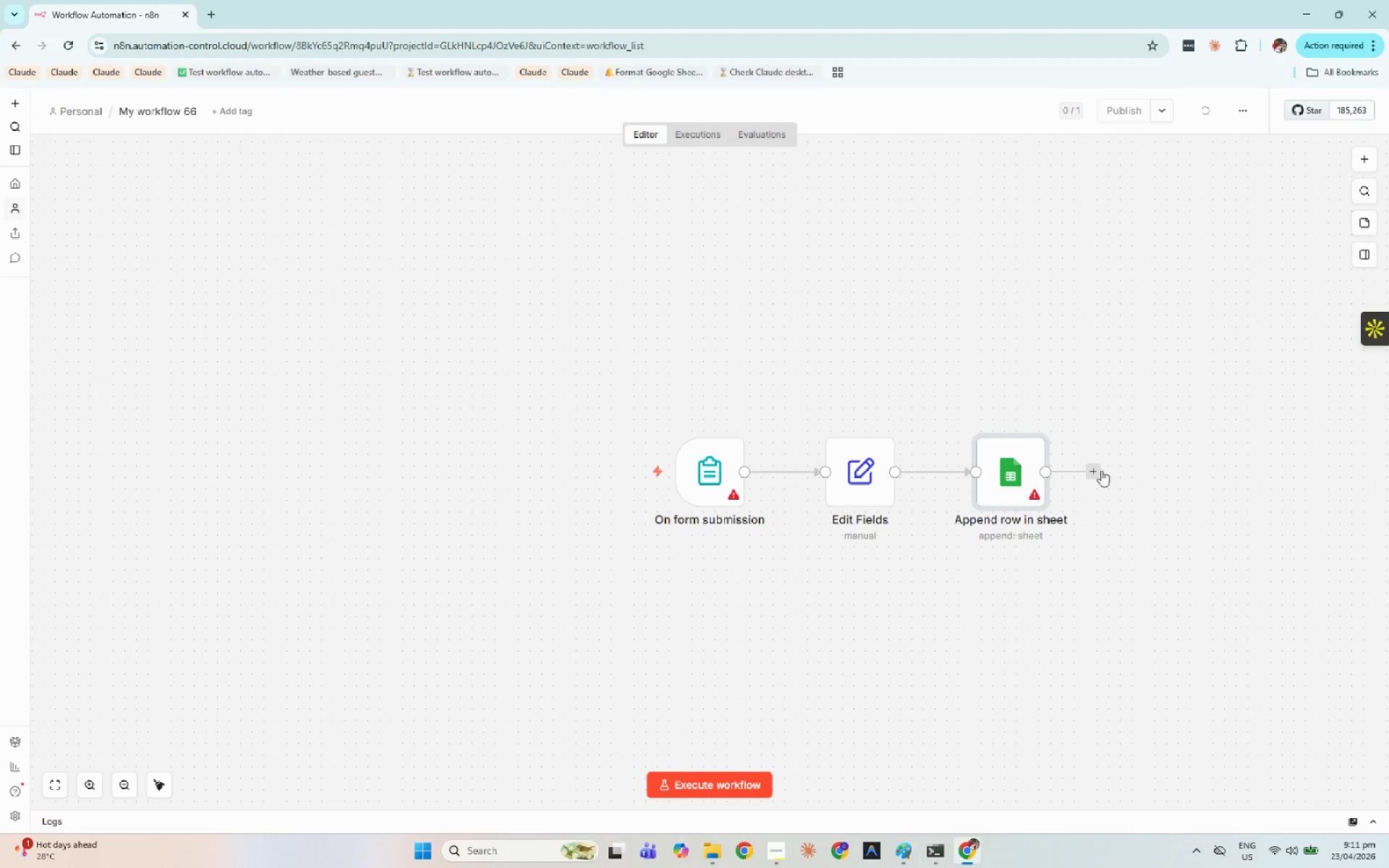 
left_click([1095, 472])
 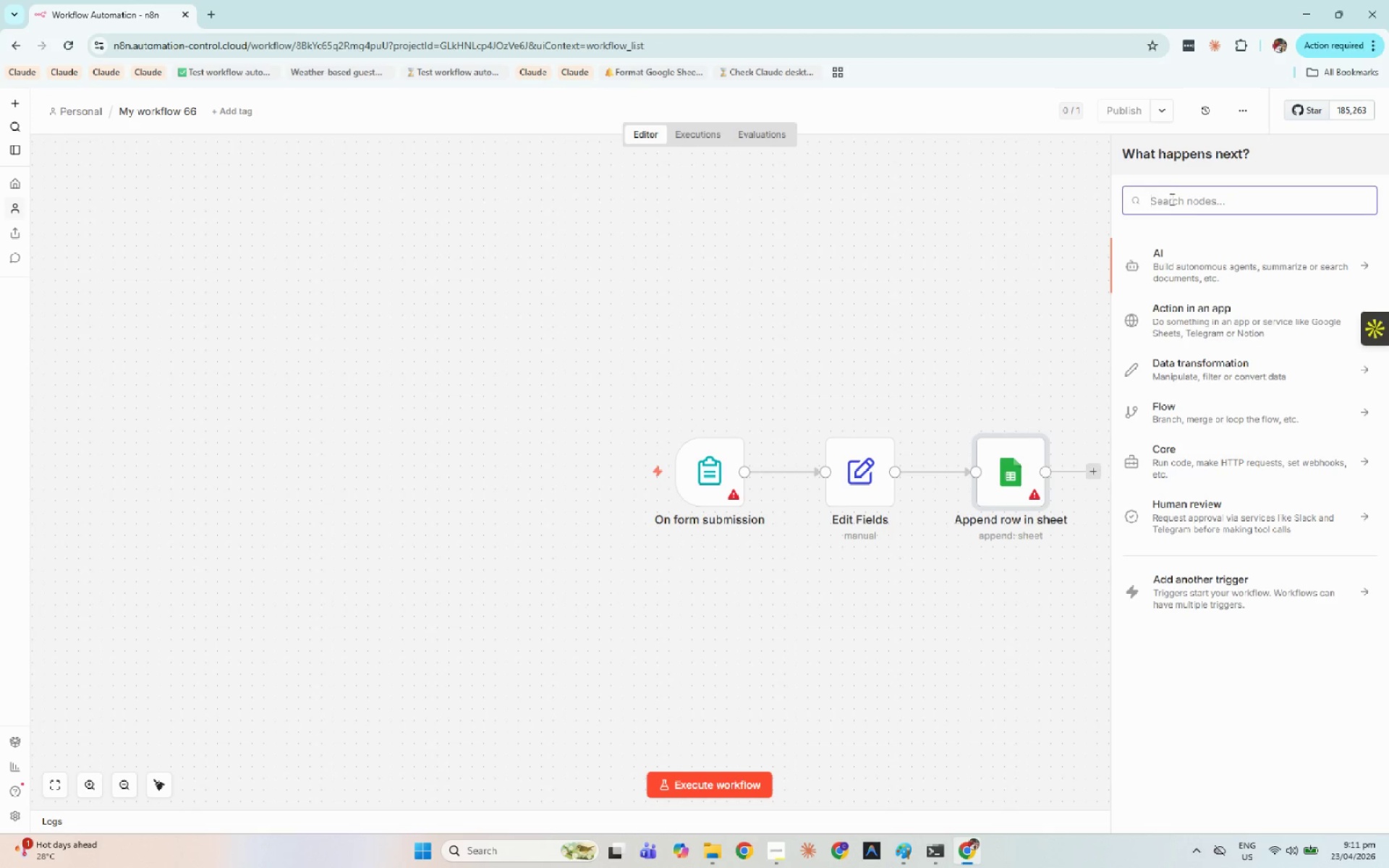 
type(build)
 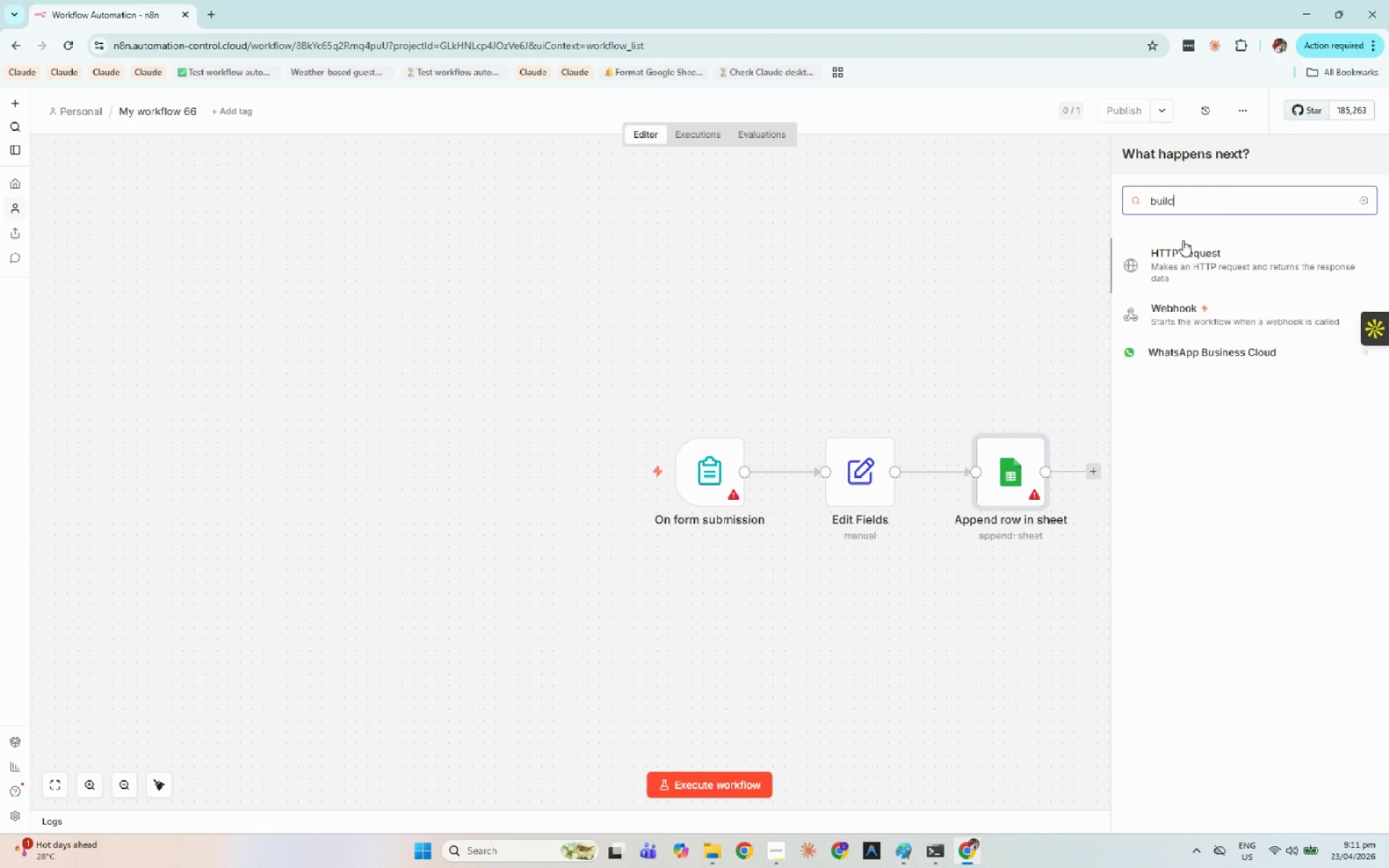 
key(Backspace)
key(Backspace)
key(Backspace)
type(ild)
 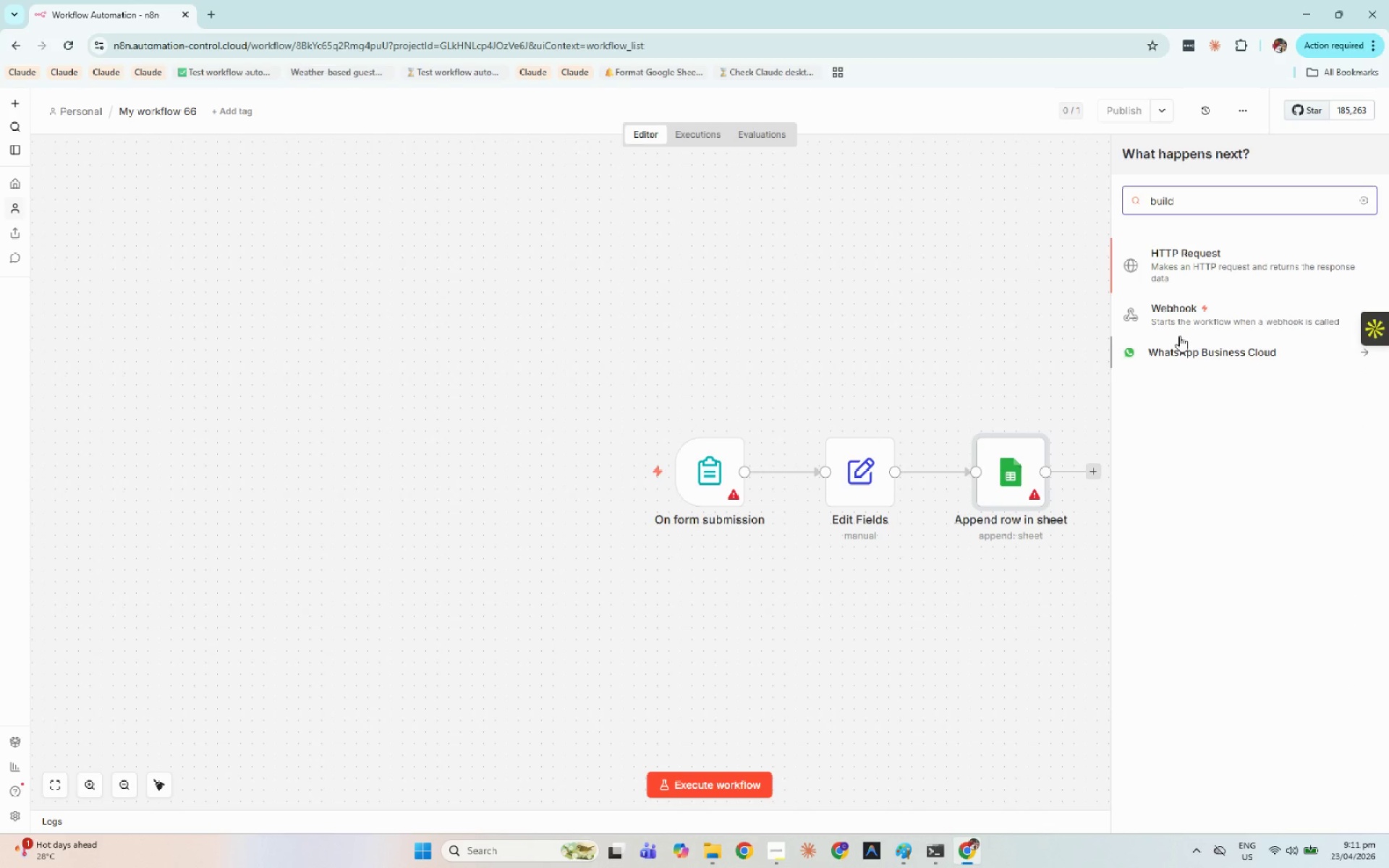 
wait(8.76)
 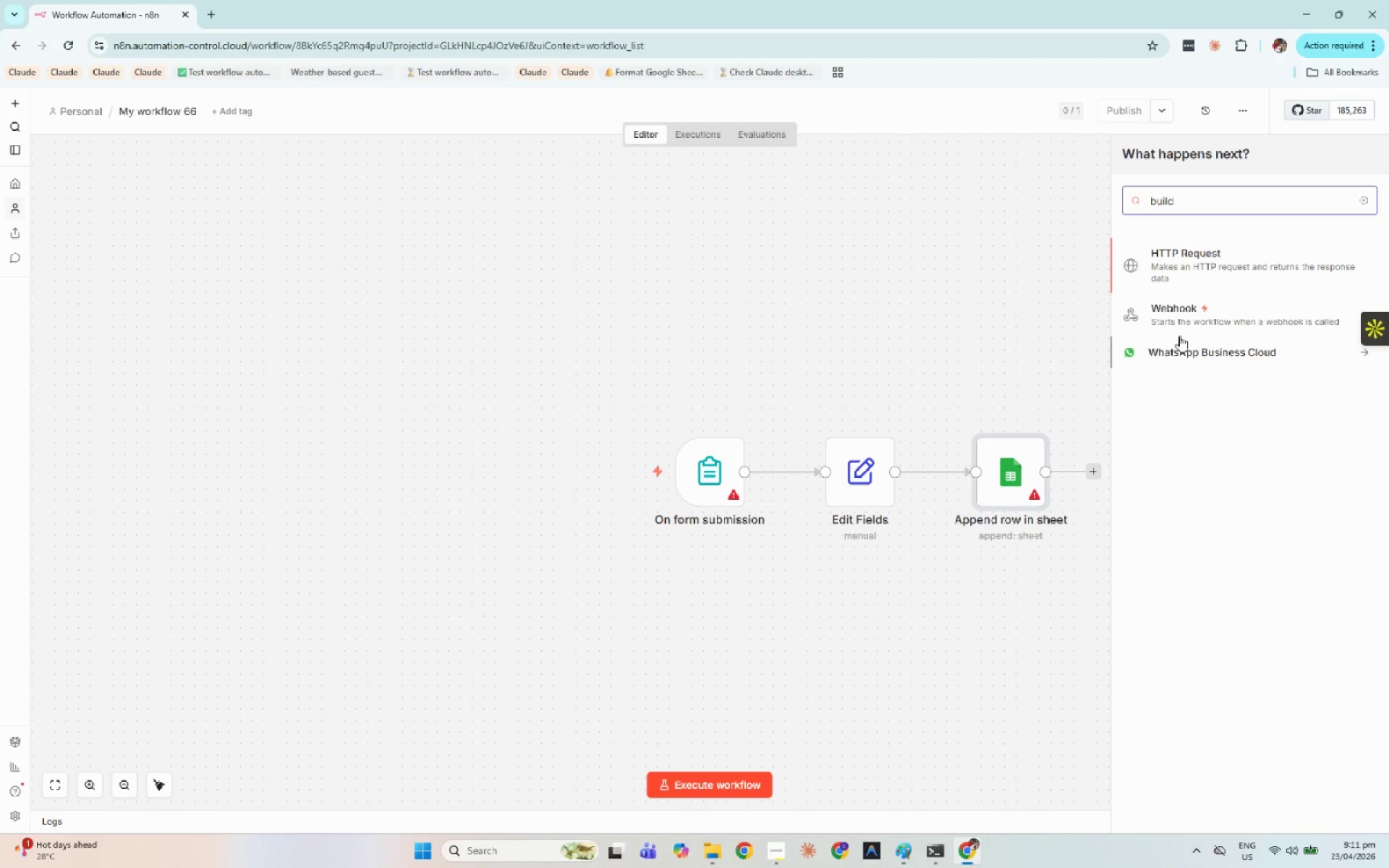 
key(Backspace)
key(Backspace)
key(Backspace)
key(Backspace)
key(Backspace)
type(build)
key(Backspace)
key(Backspace)
key(Backspace)
key(Backspace)
key(Backspace)
key(Backspace)
type(code)
 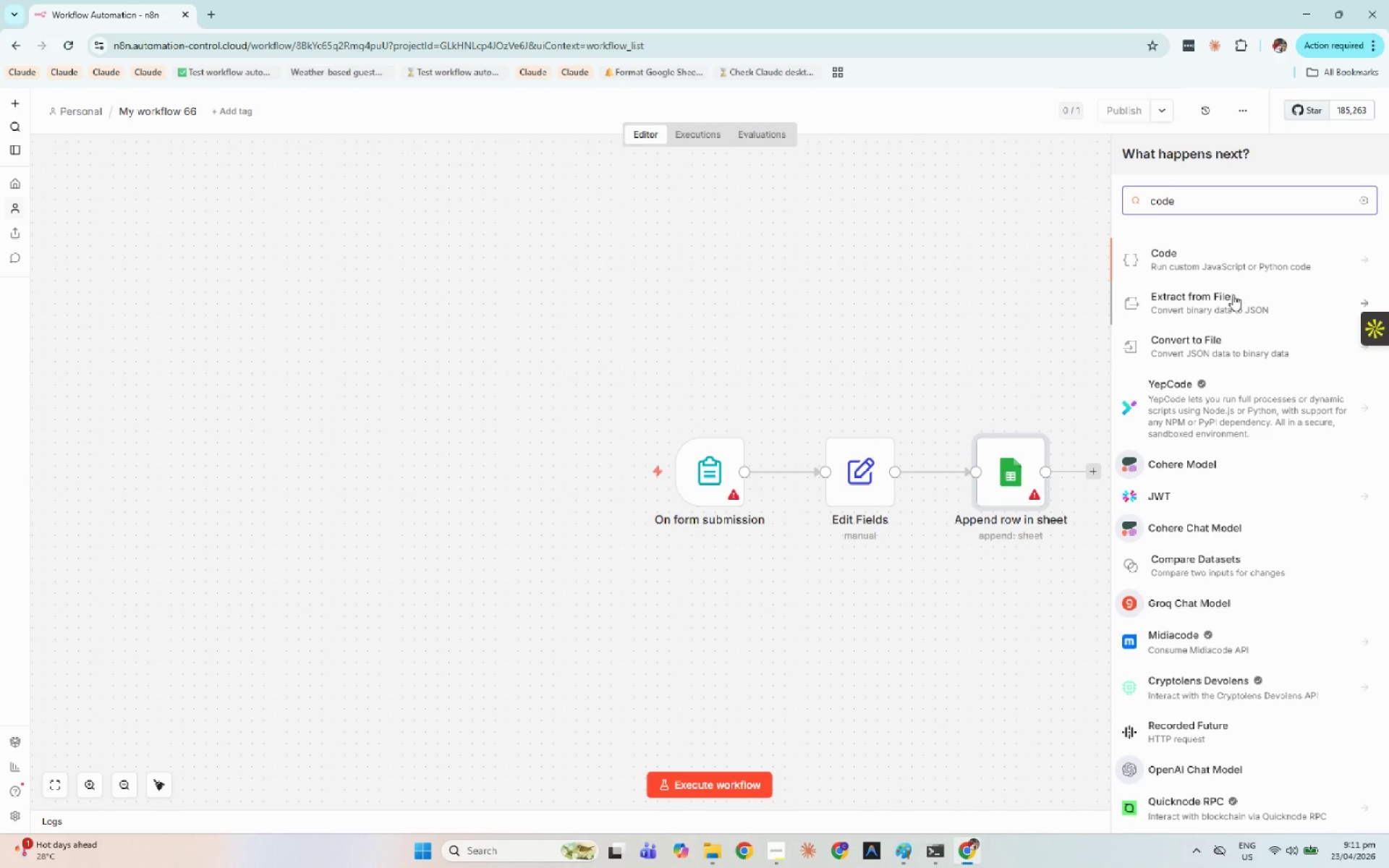 
left_click([1241, 263])
 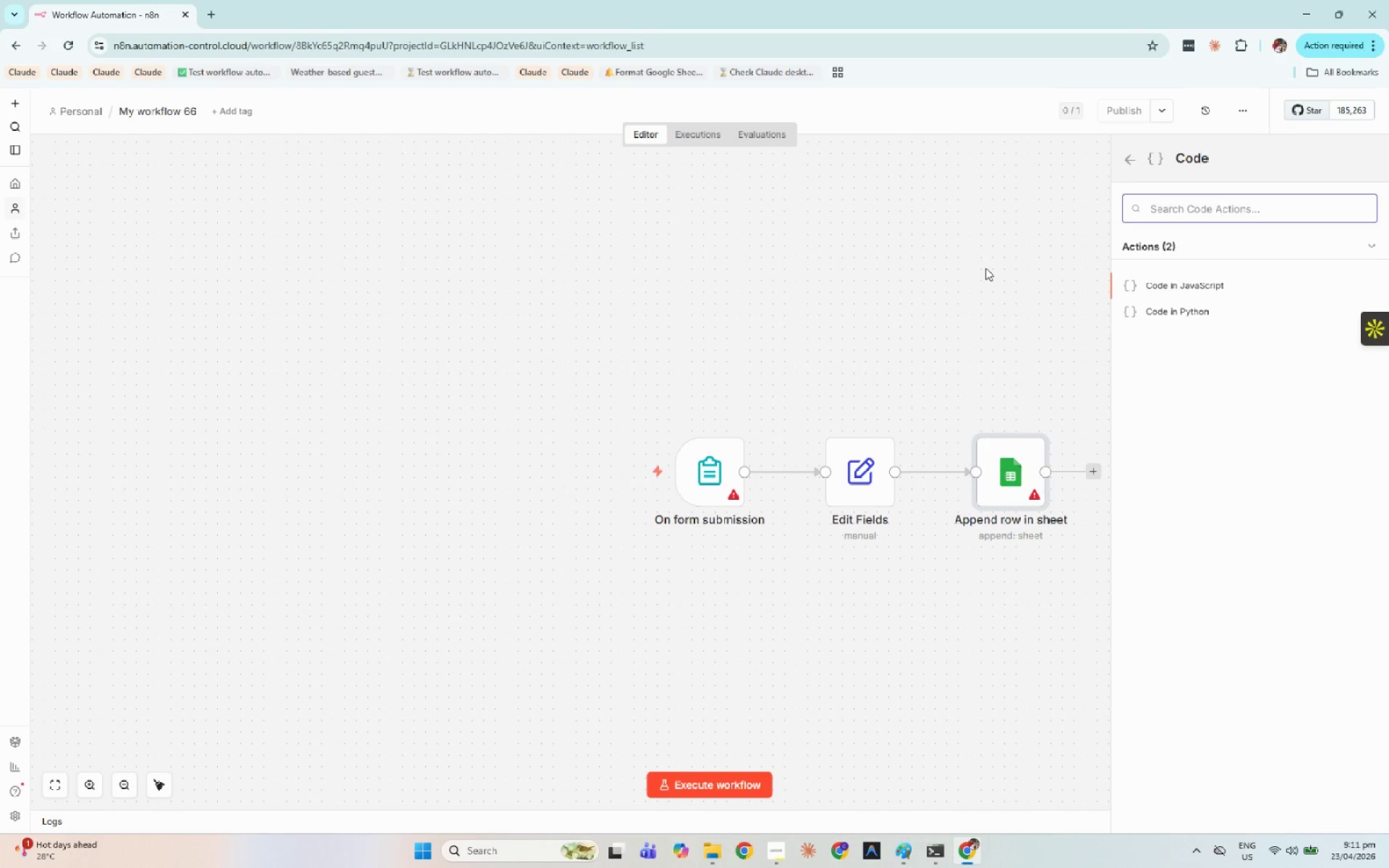 
left_click([1197, 285])
 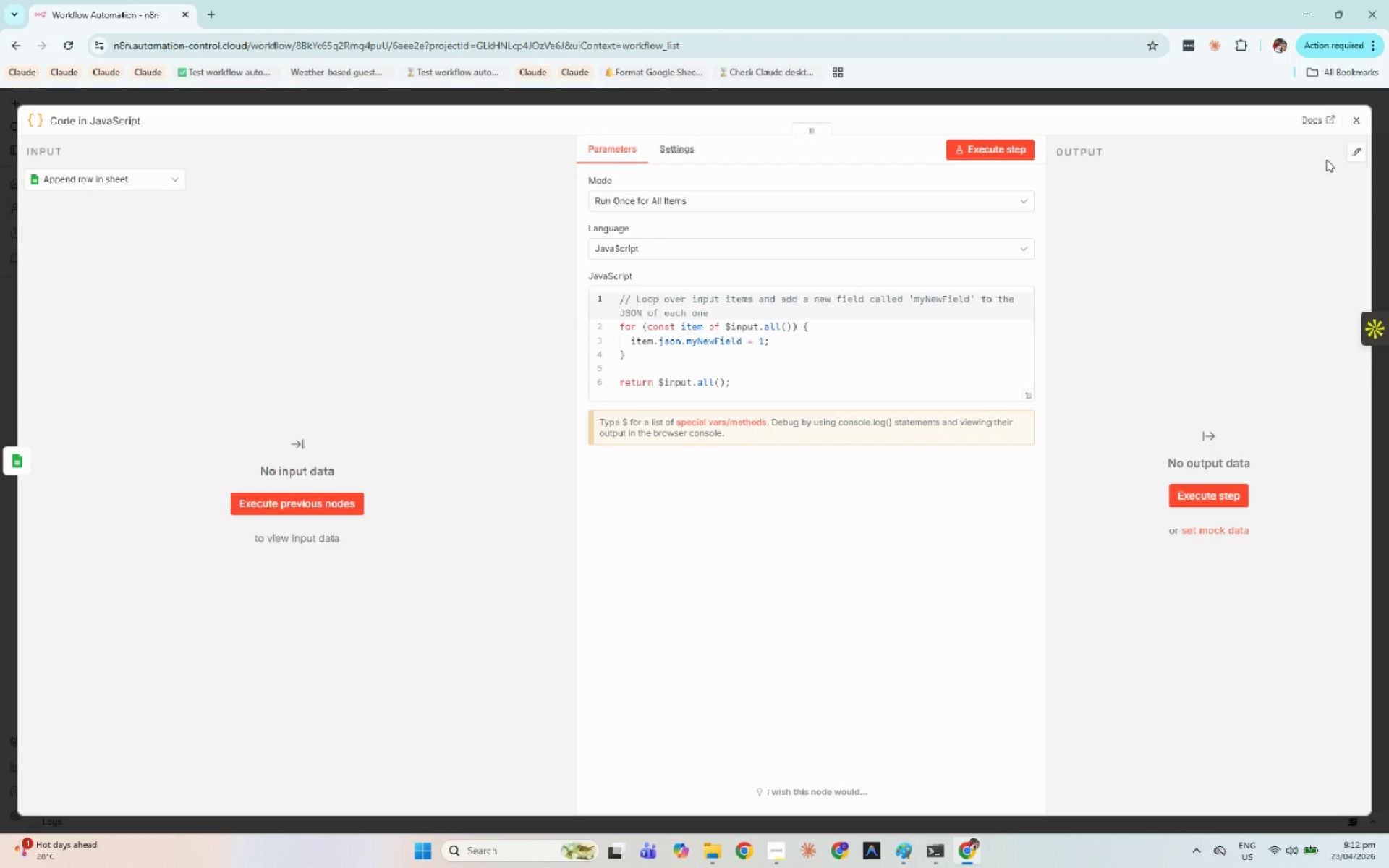 
left_click([1362, 127])
 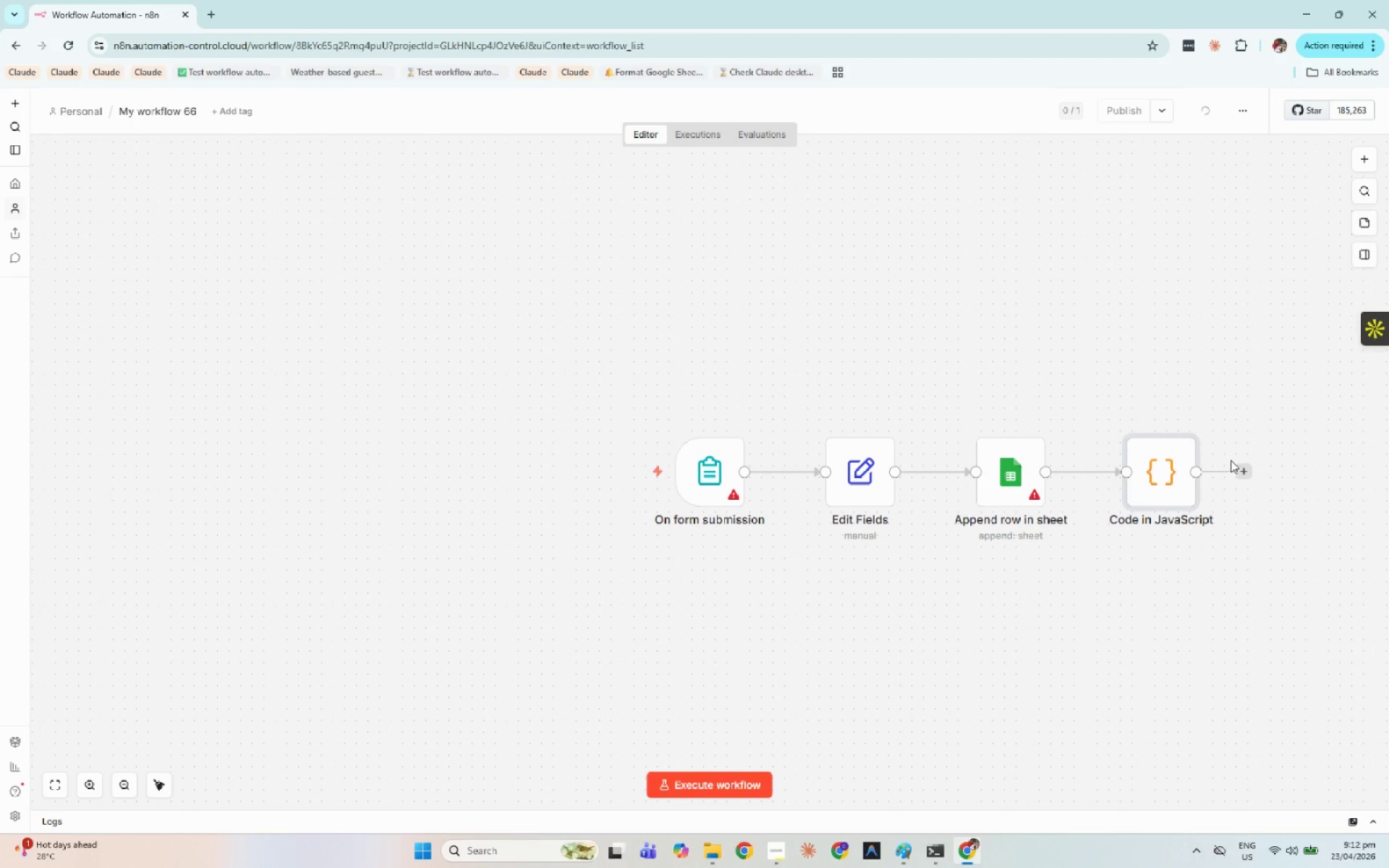 
left_click([1236, 465])
 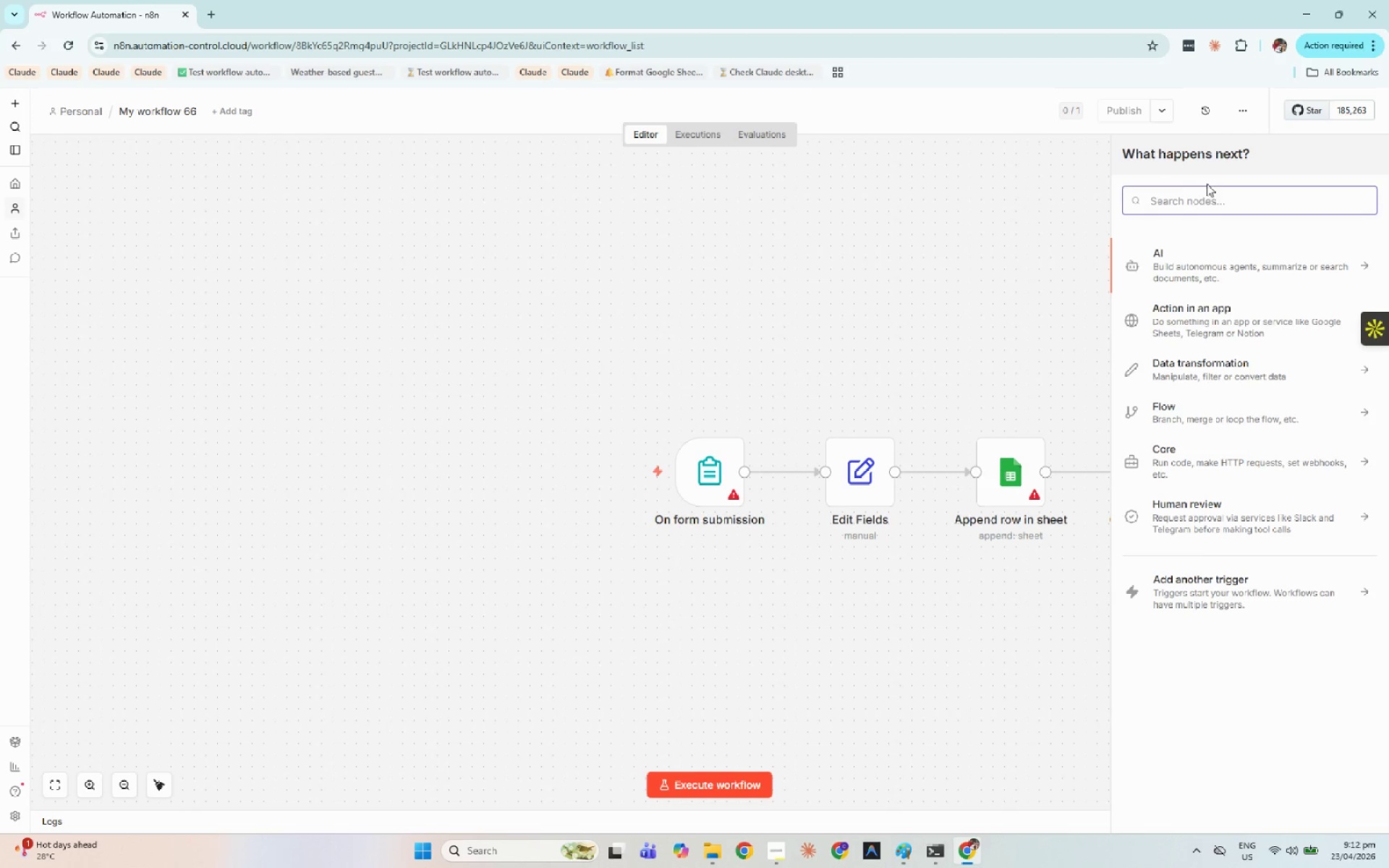 
left_click([1208, 200])
 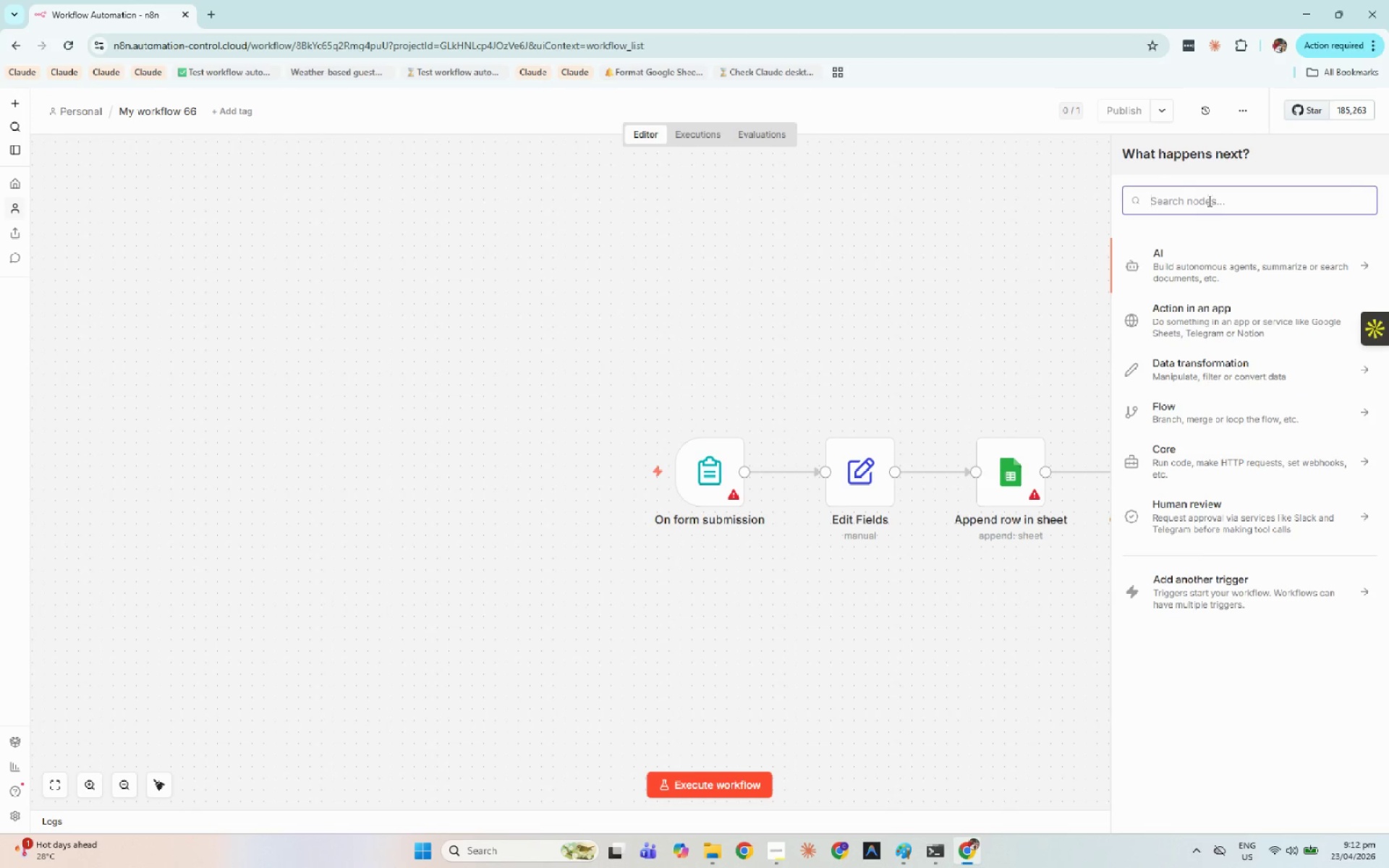 
type(slack)
 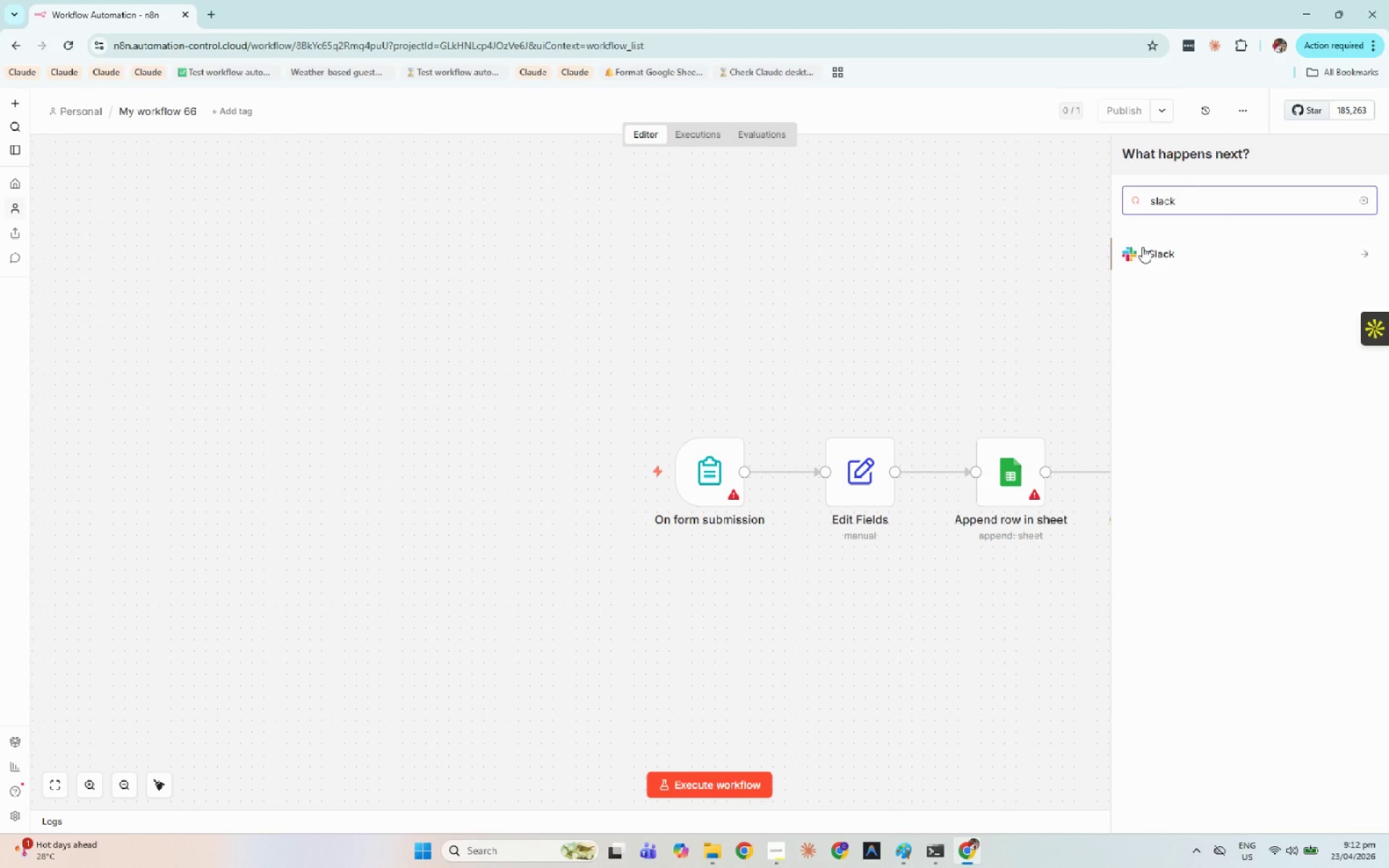 
left_click([1142, 252])
 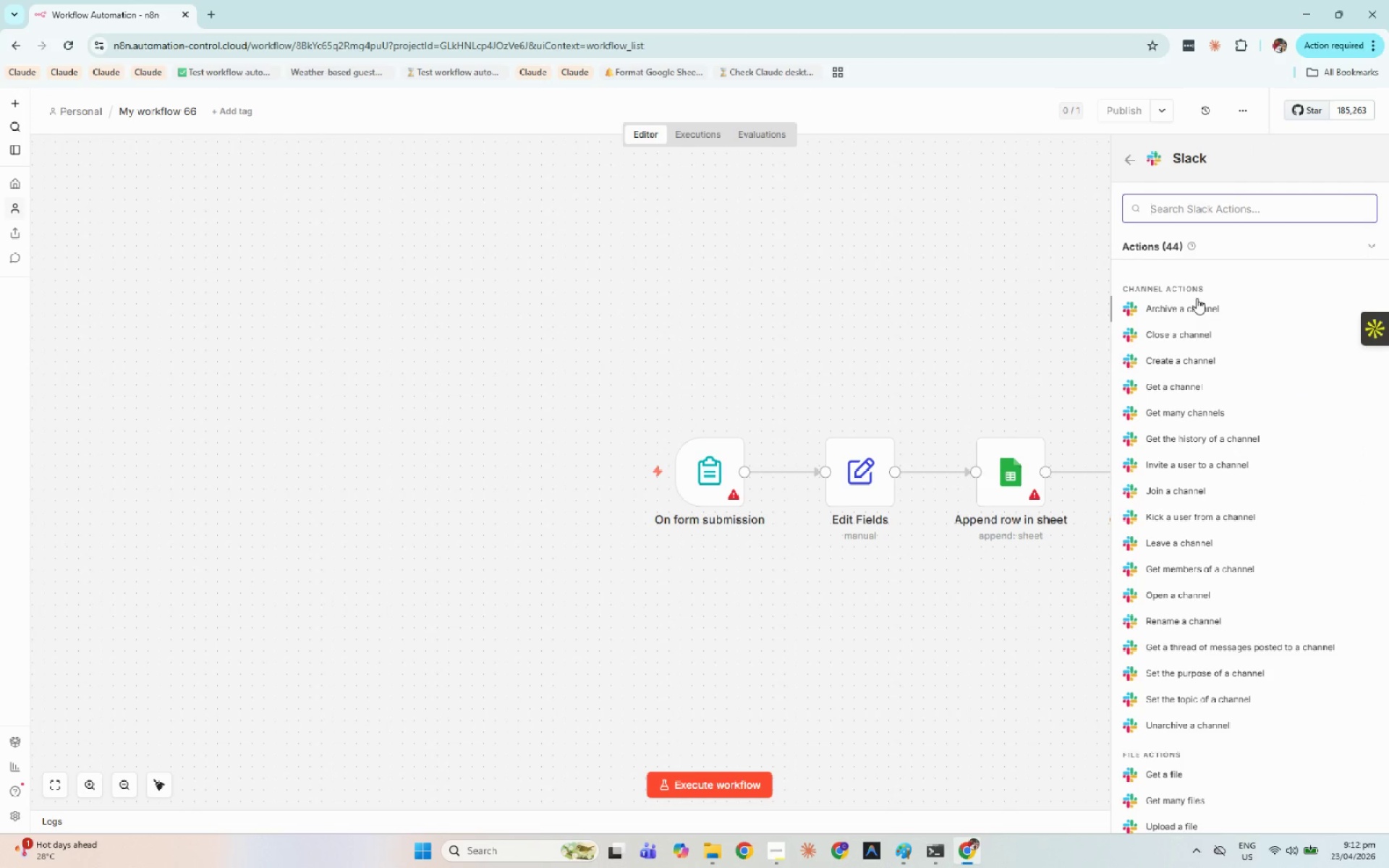 
type(sen)
 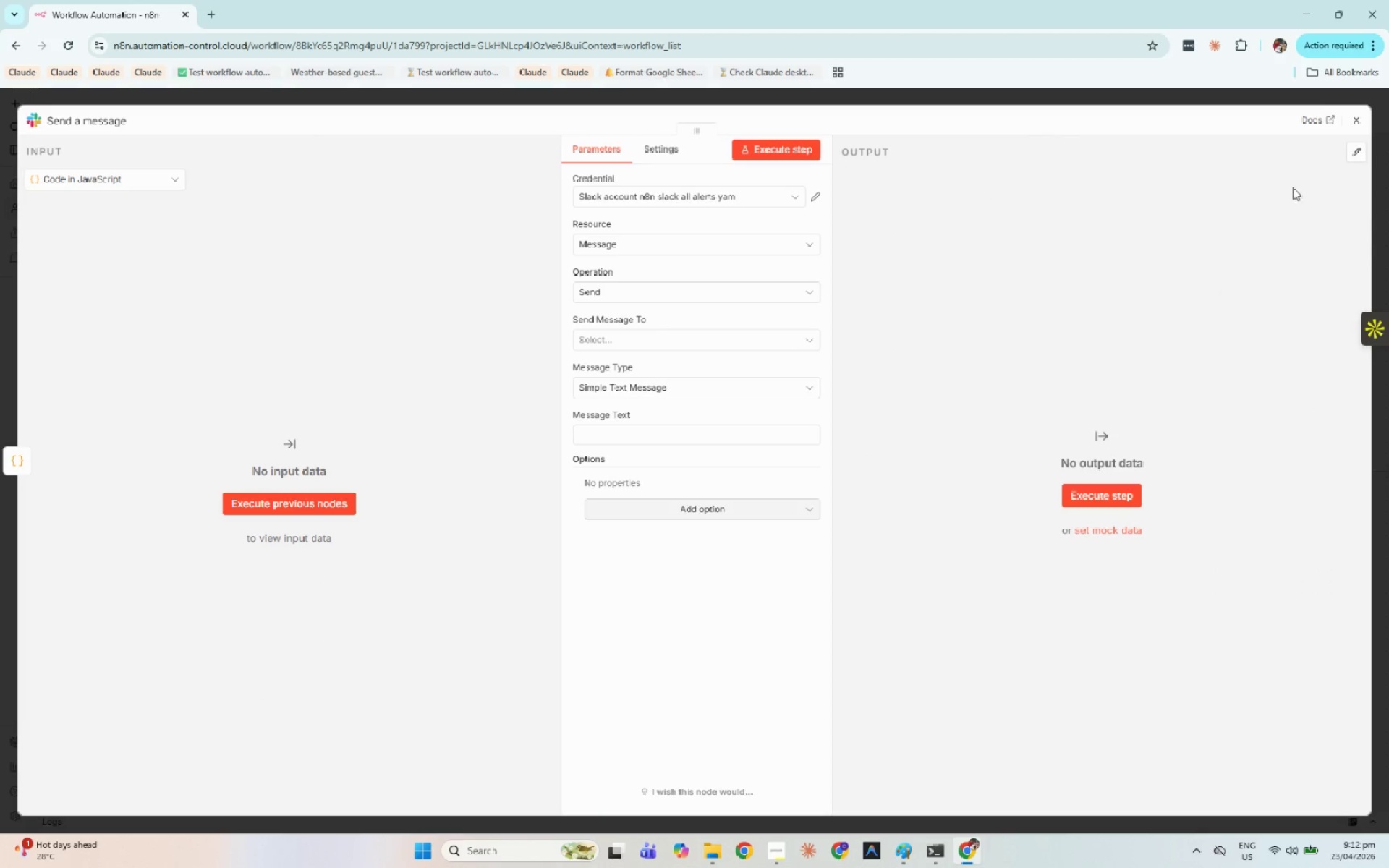 
left_click([1356, 126])
 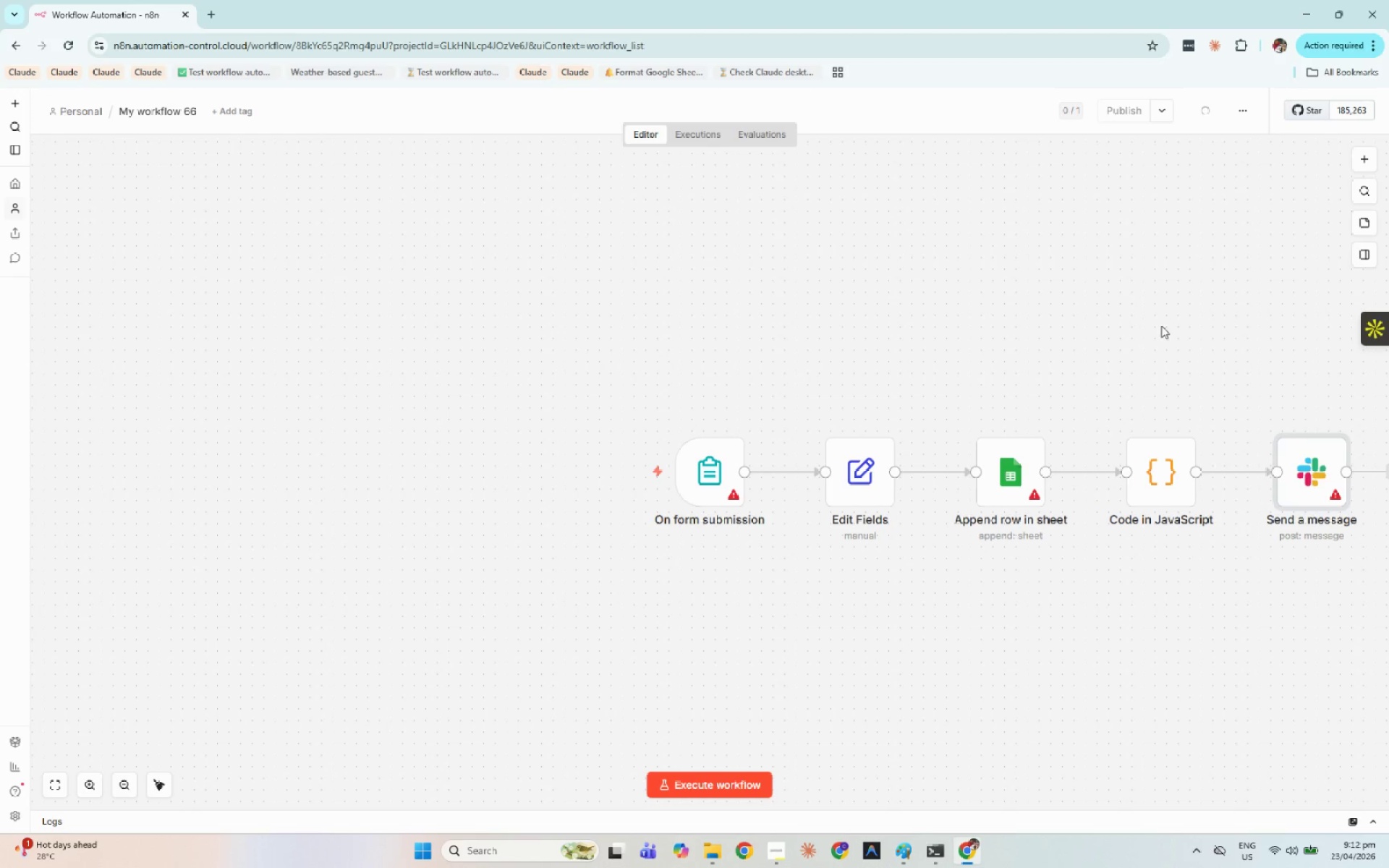 
hold_key(key=Space, duration=1.5)
 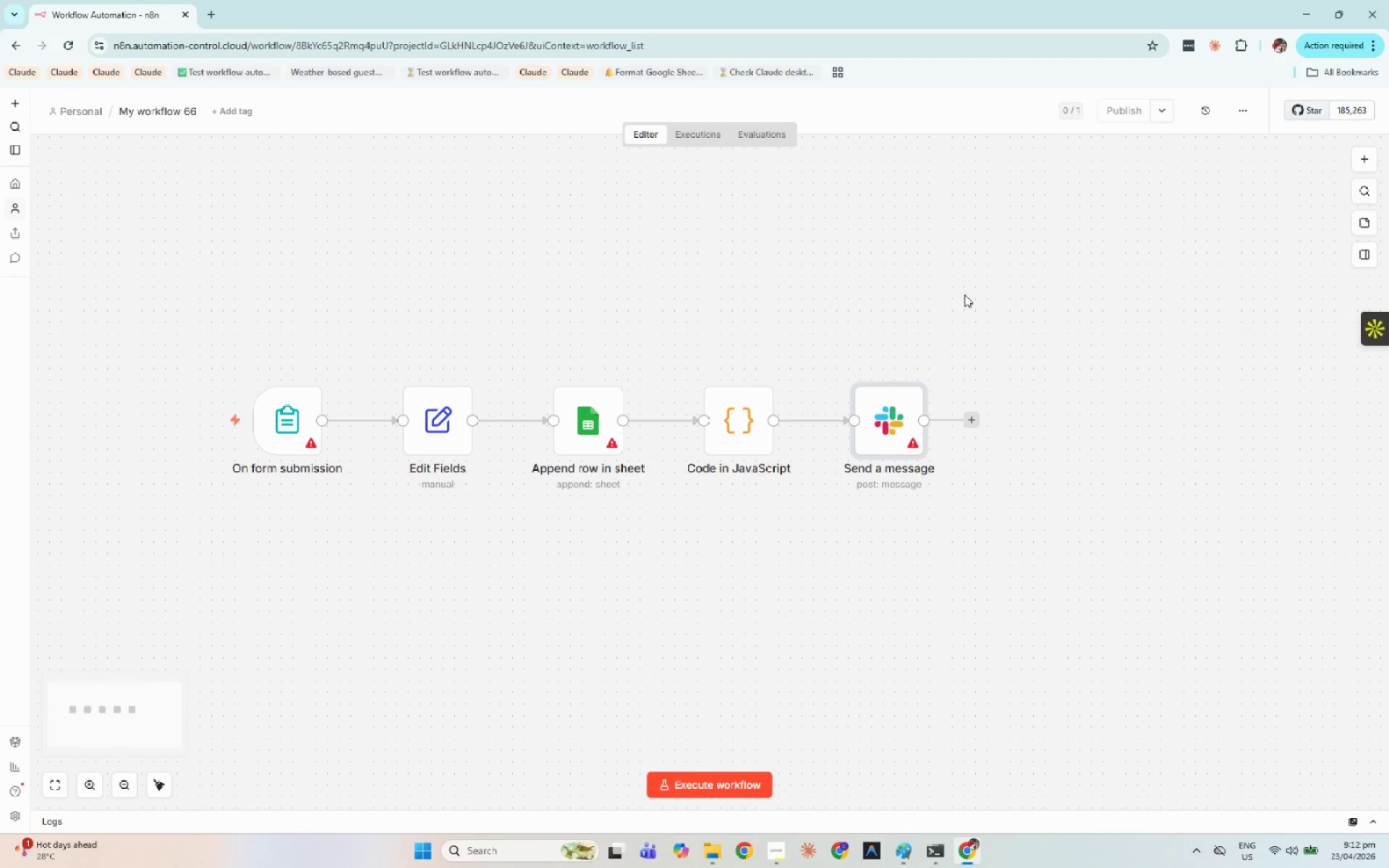 
left_click_drag(start_coordinate=[1218, 329], to_coordinate=[931, 284])
 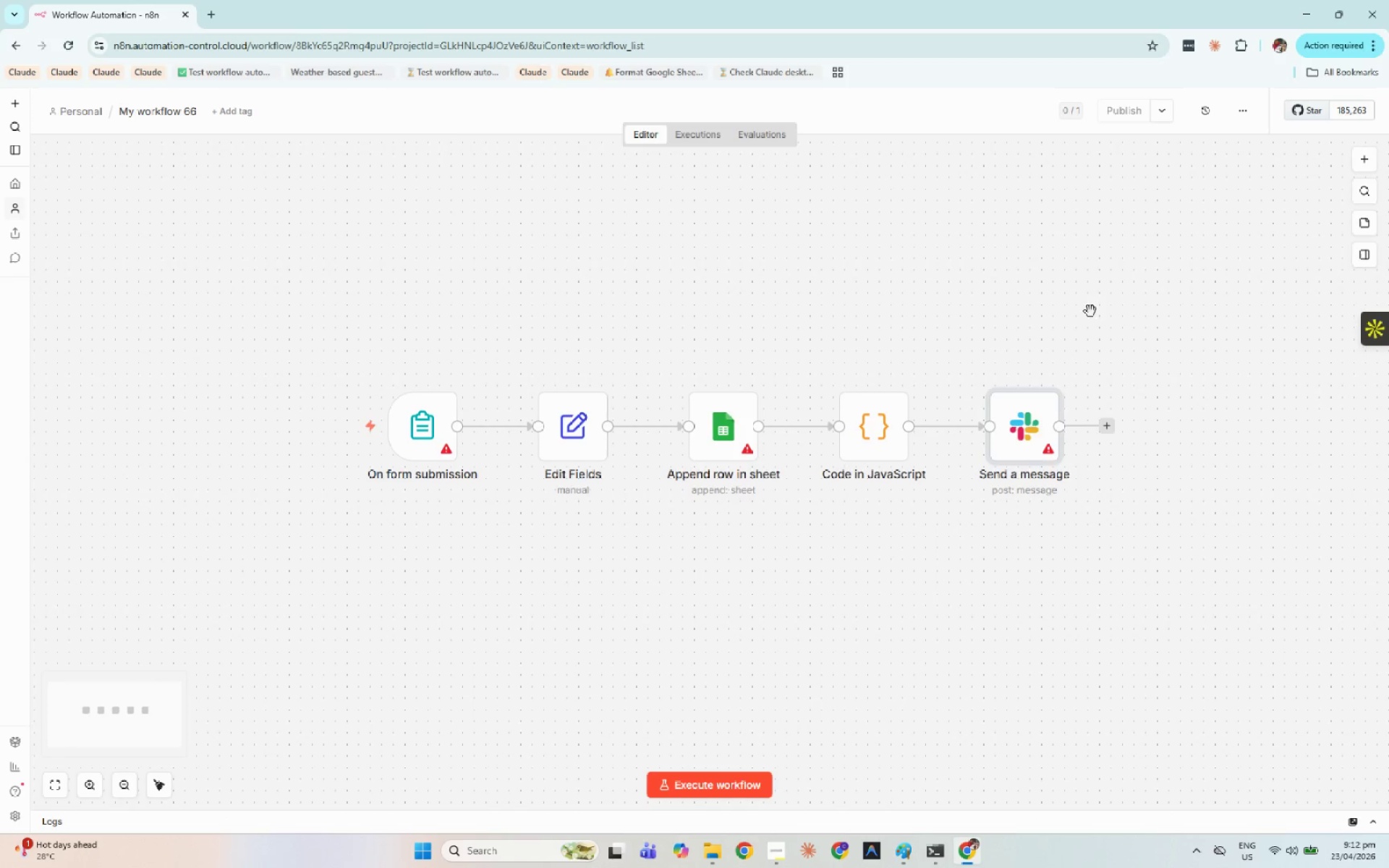 
left_click_drag(start_coordinate=[1100, 300], to_coordinate=[964, 294])
 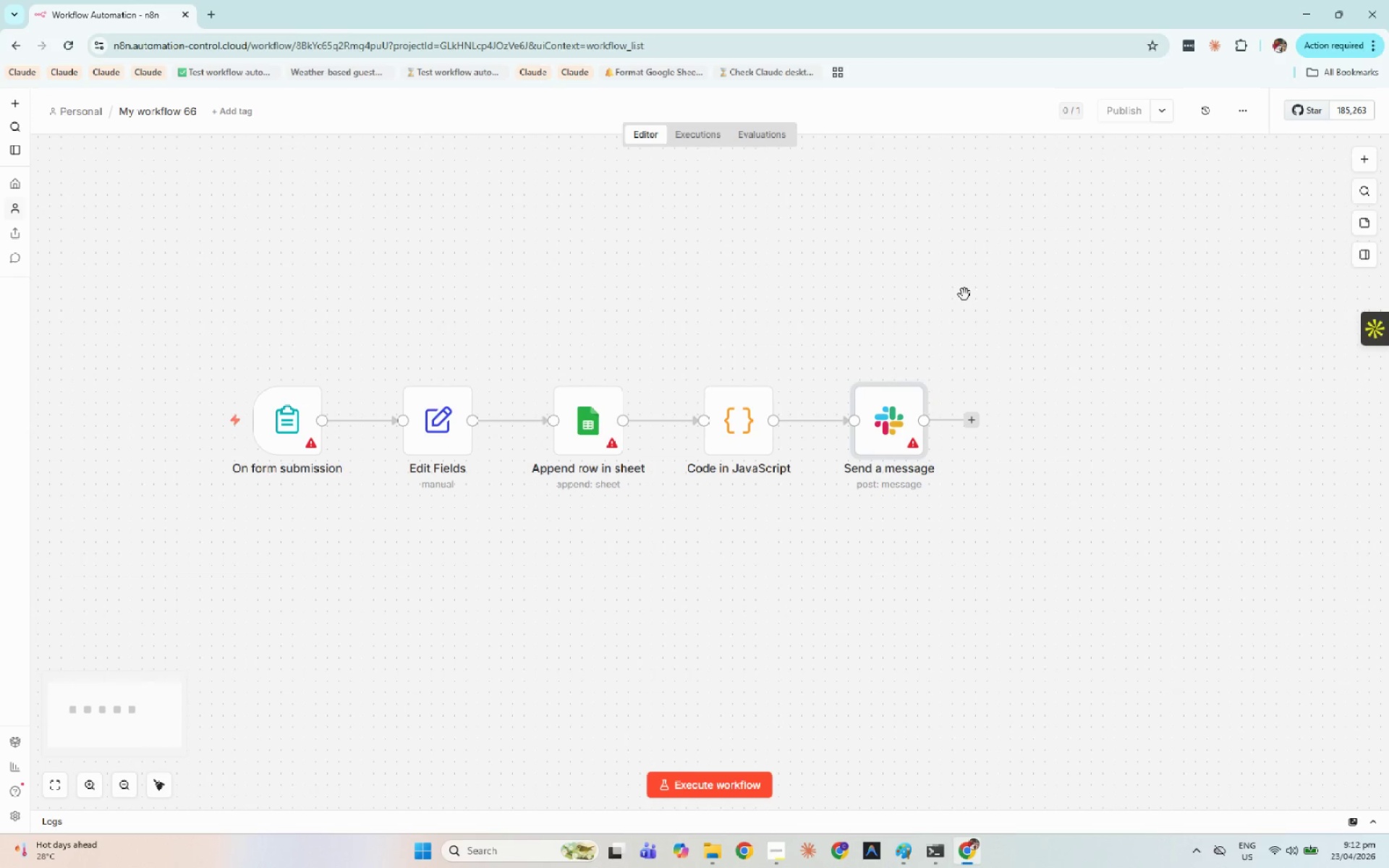 
hold_key(key=Space, duration=0.35)
 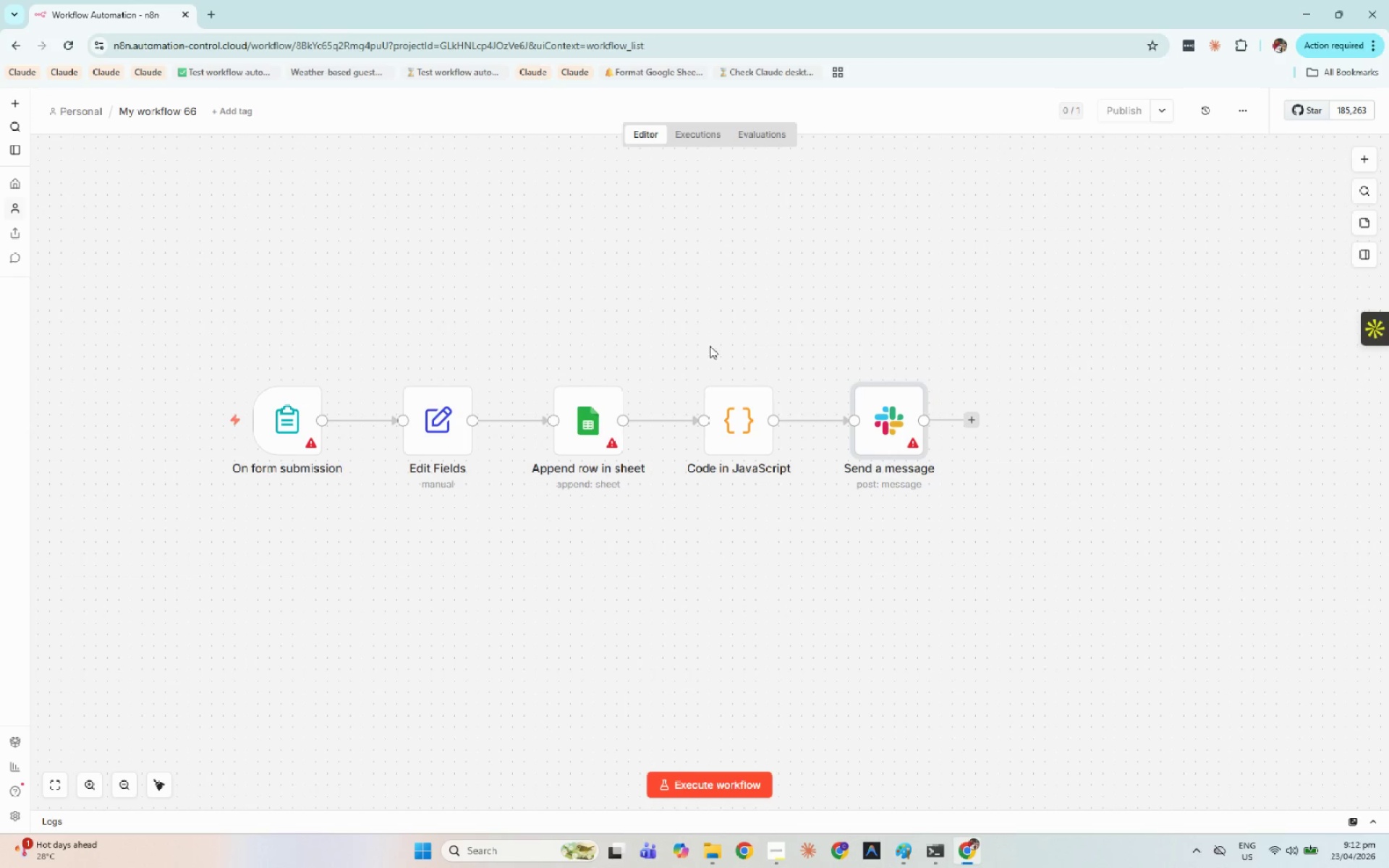 
left_click([169, 782])
 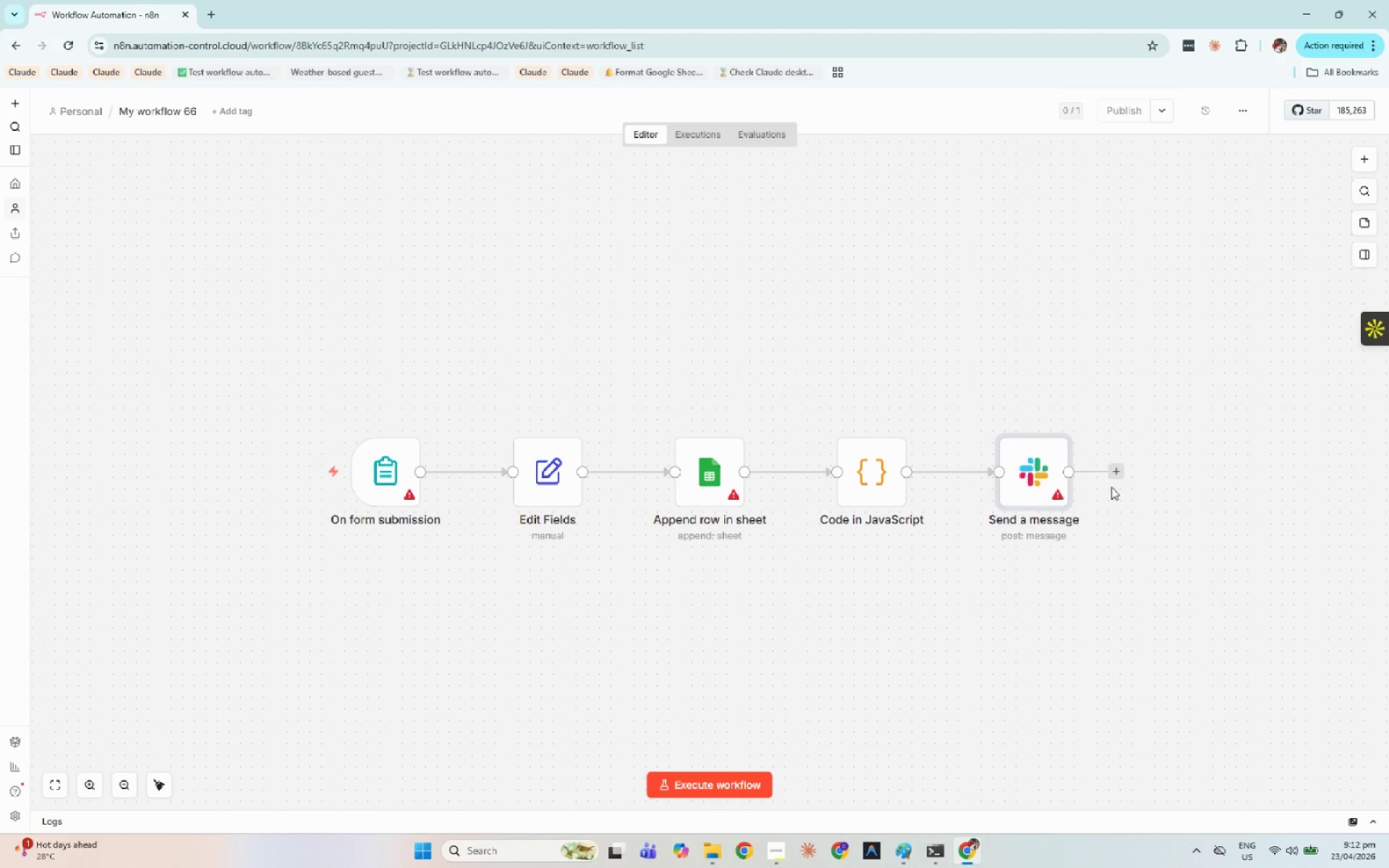 
left_click([1115, 472])
 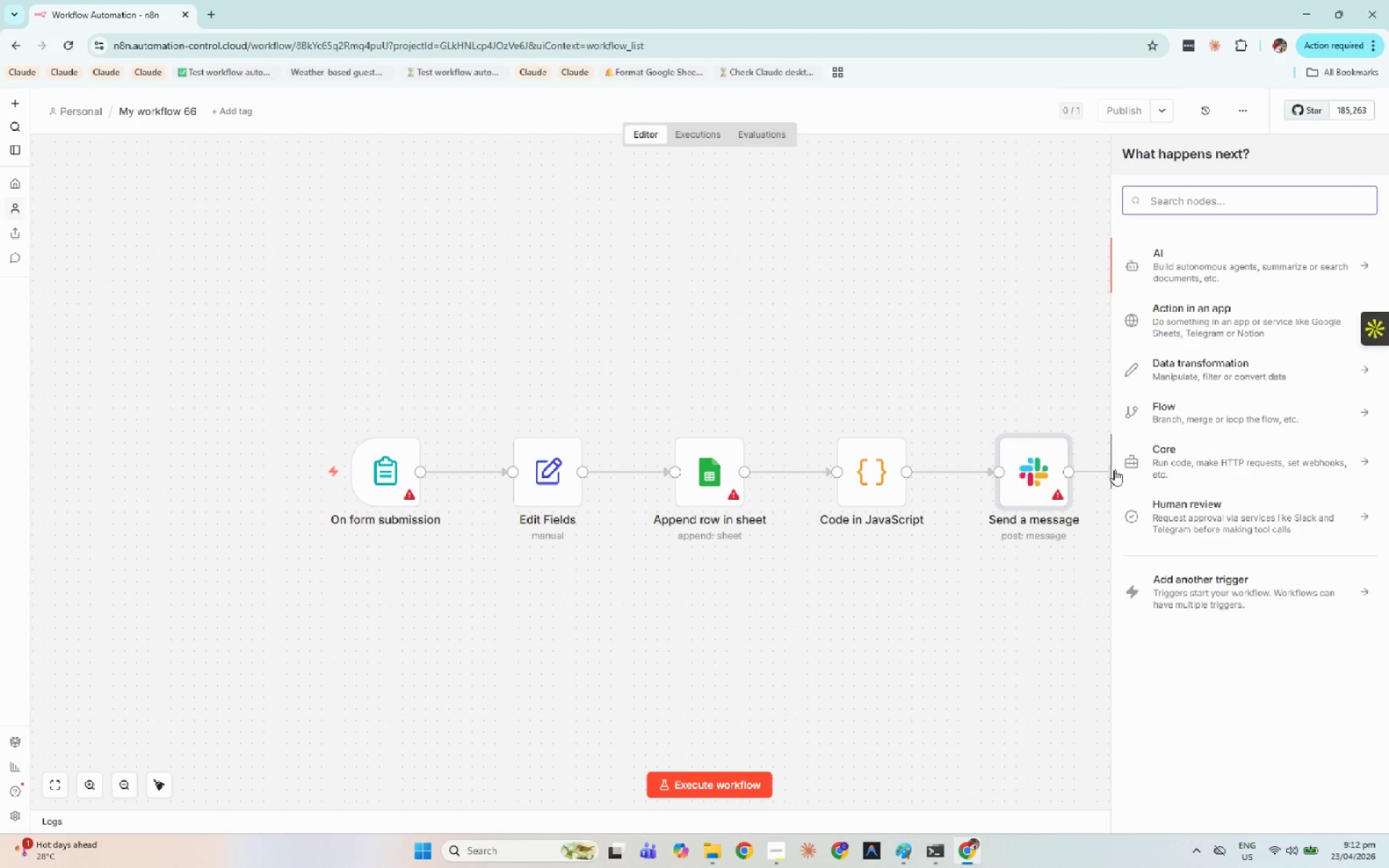 
type(sla)
key(Backspace)
key(Backspace)
key(Backspace)
 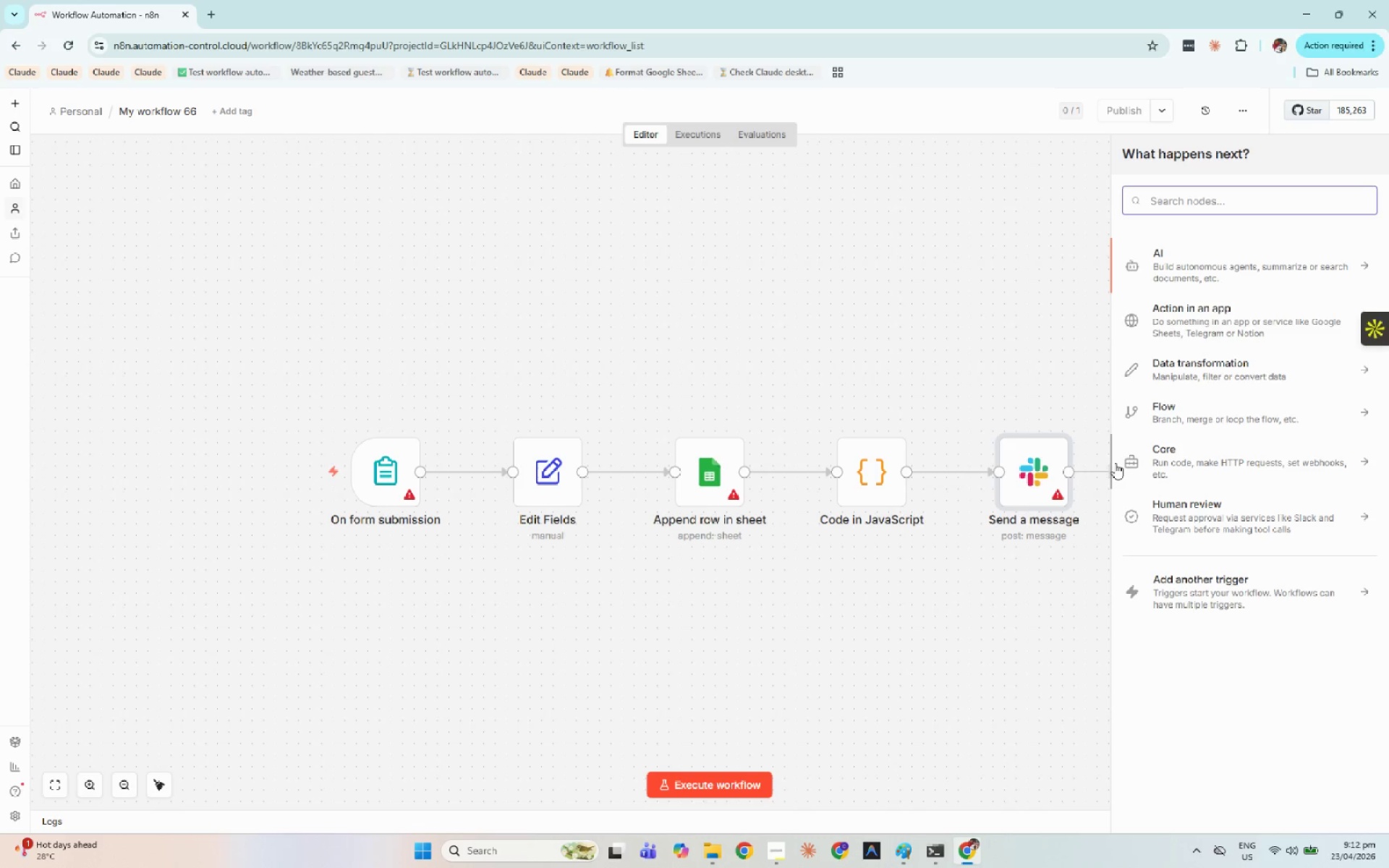 
wait(17.54)
 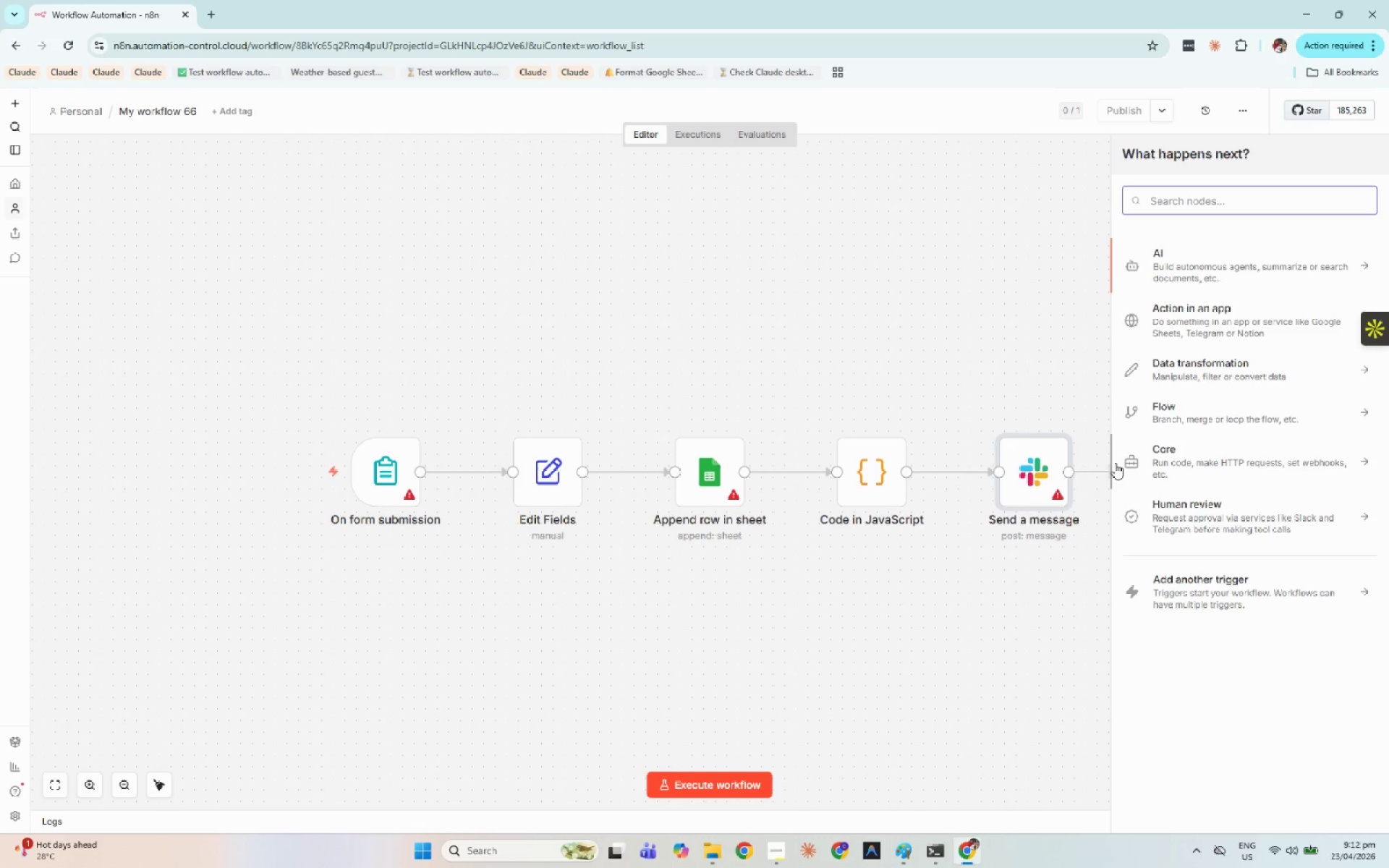 
left_click([1198, 412])
 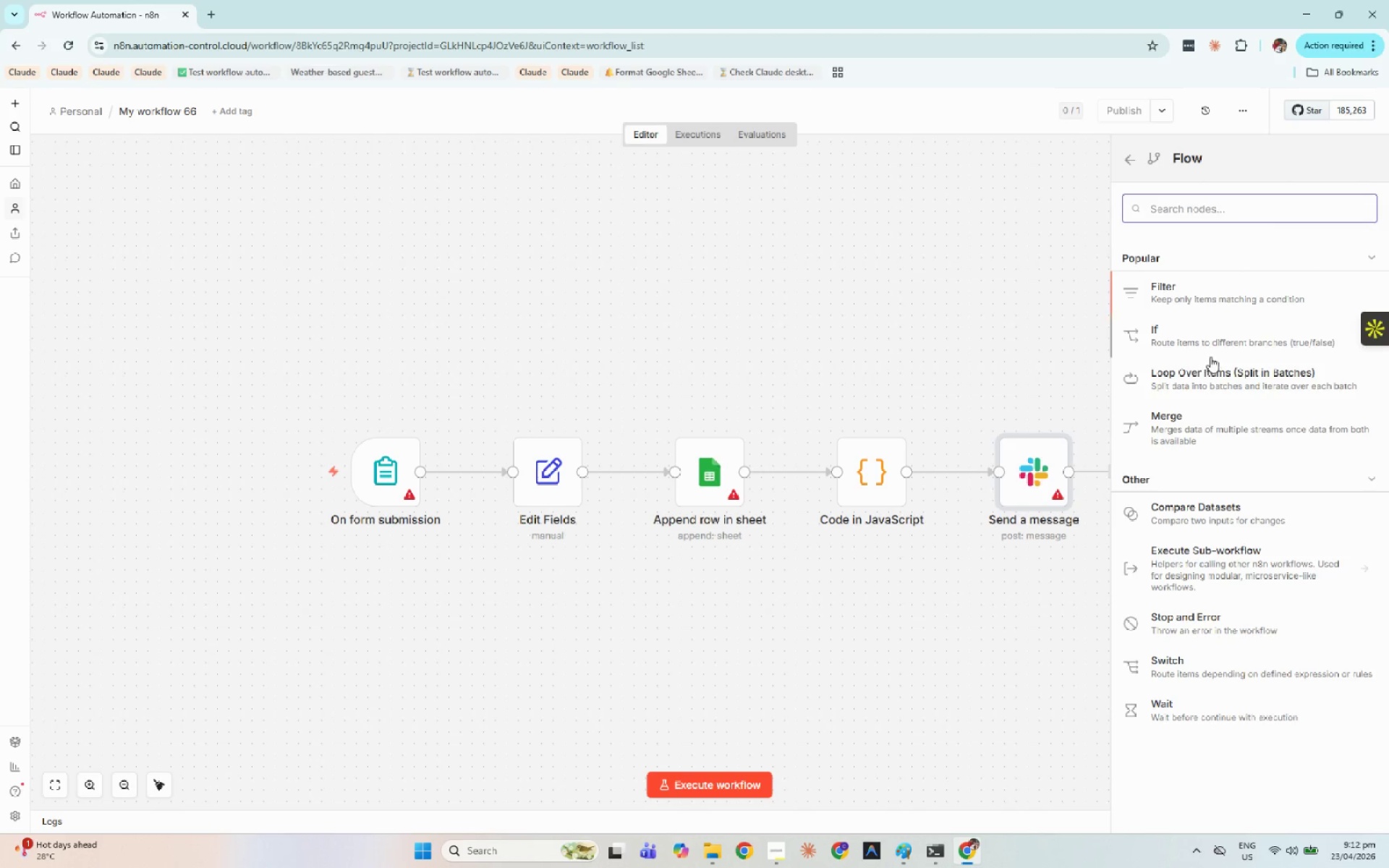 
left_click([1218, 349])
 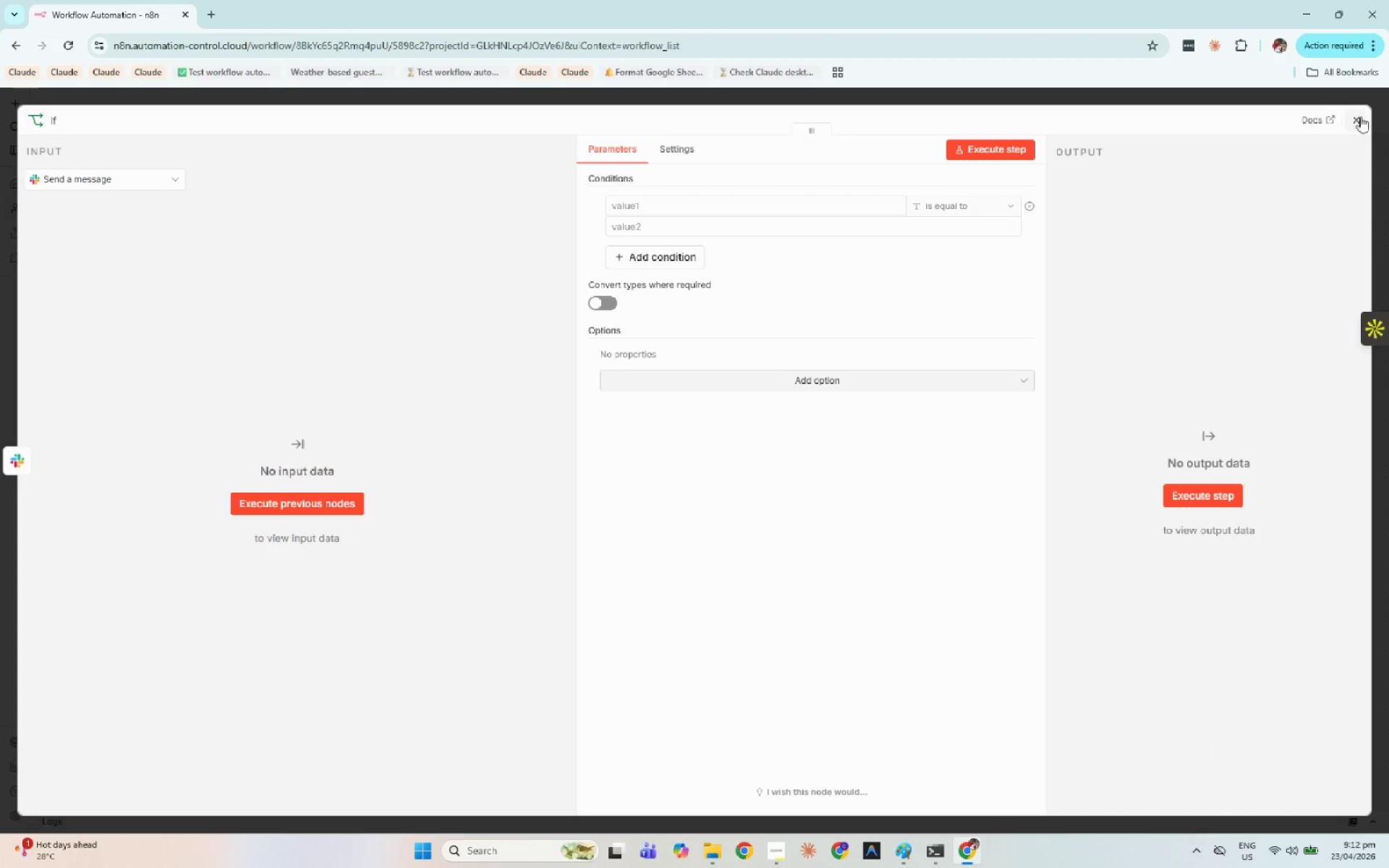 
left_click([1362, 127])
 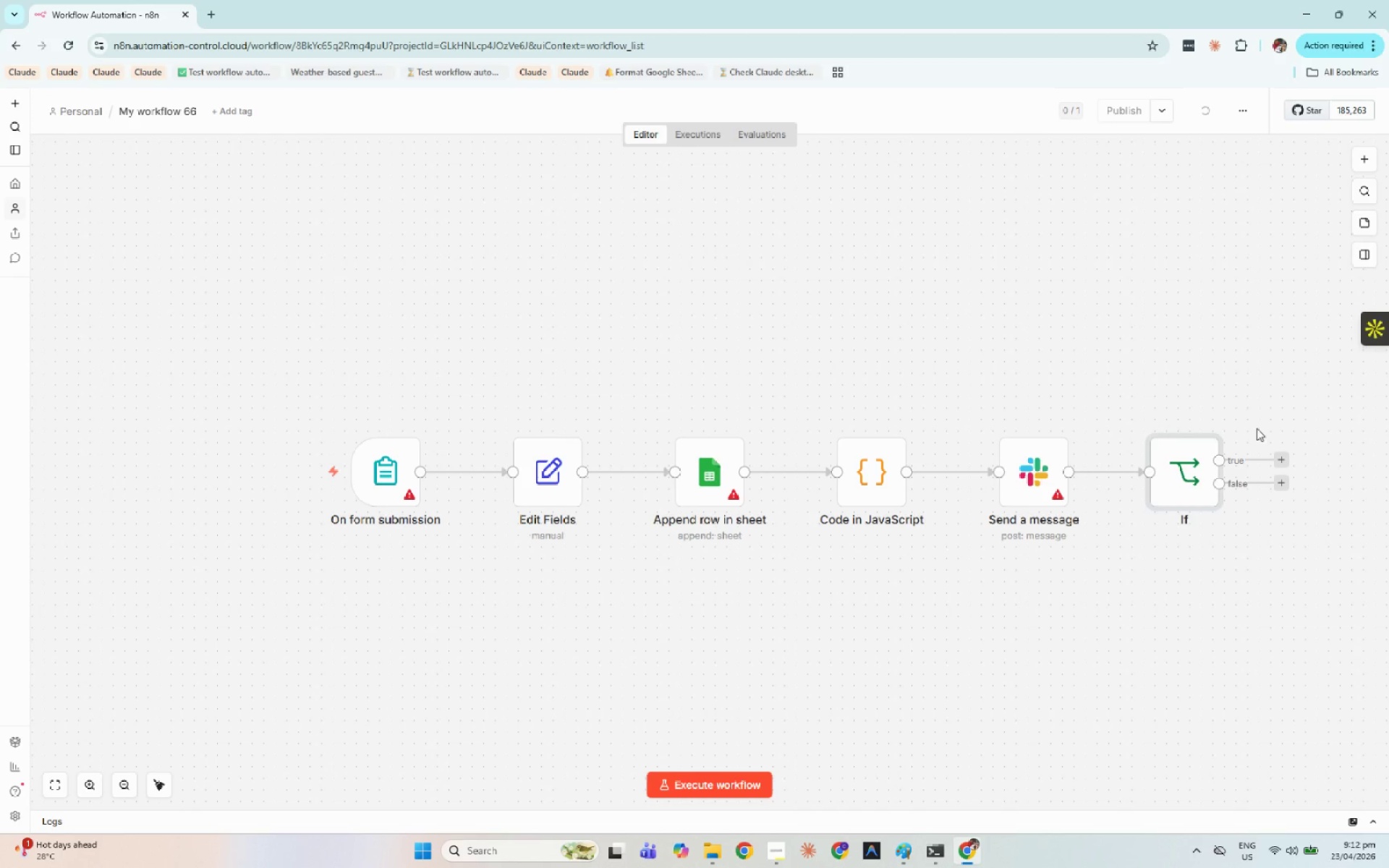 
hold_key(key=Space, duration=0.92)
 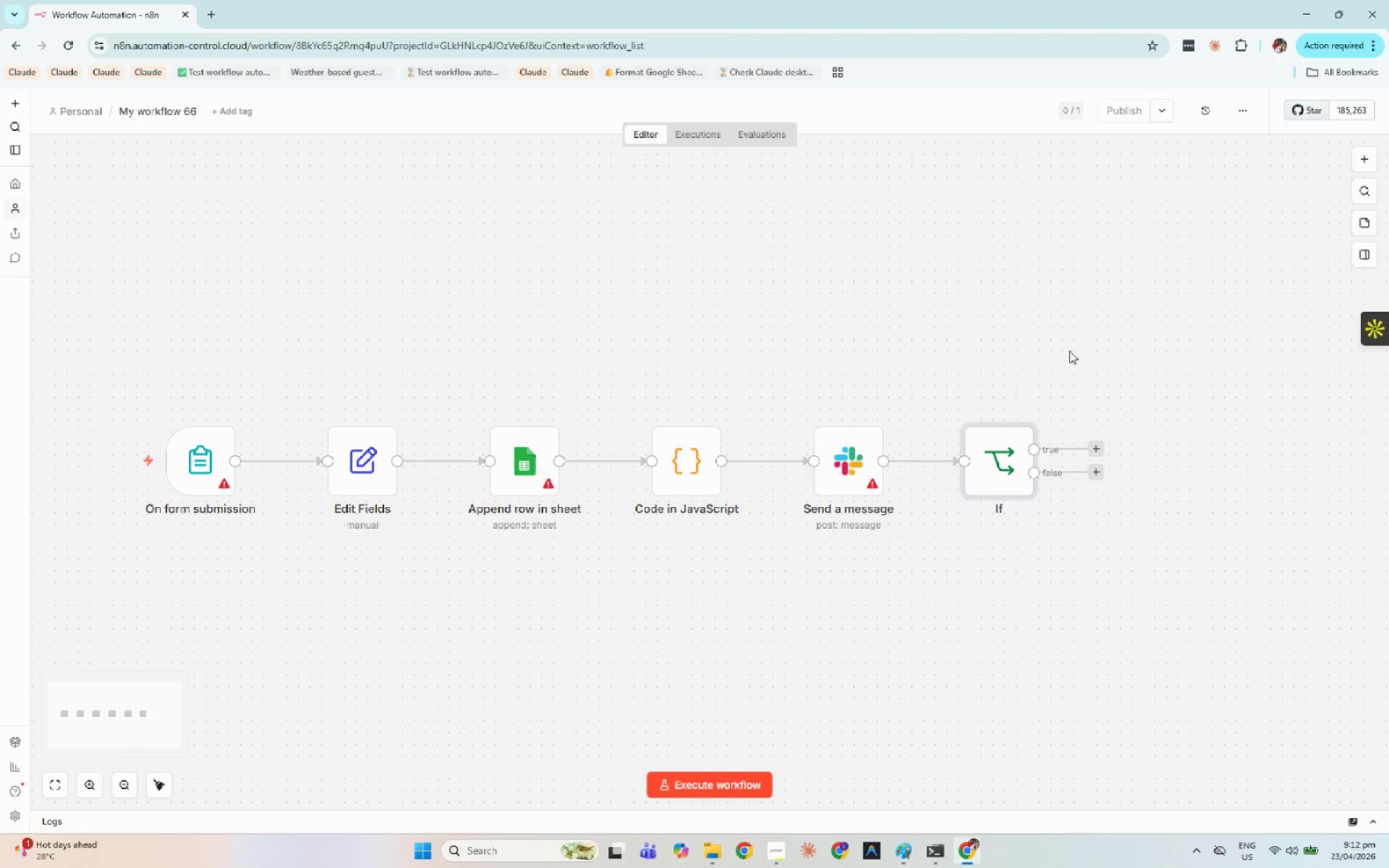 
left_click_drag(start_coordinate=[1254, 362], to_coordinate=[1069, 351])
 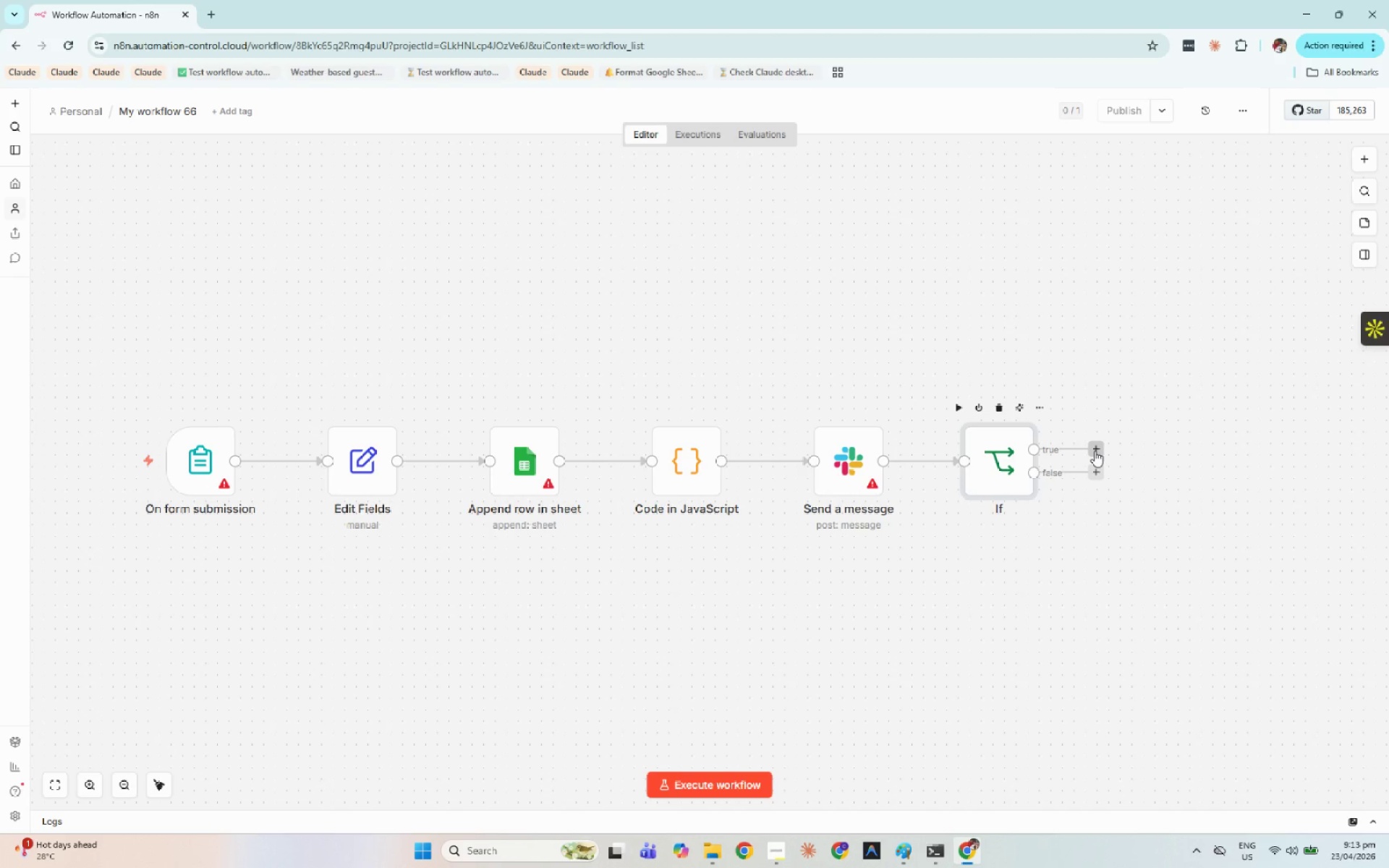 
wait(11.76)
 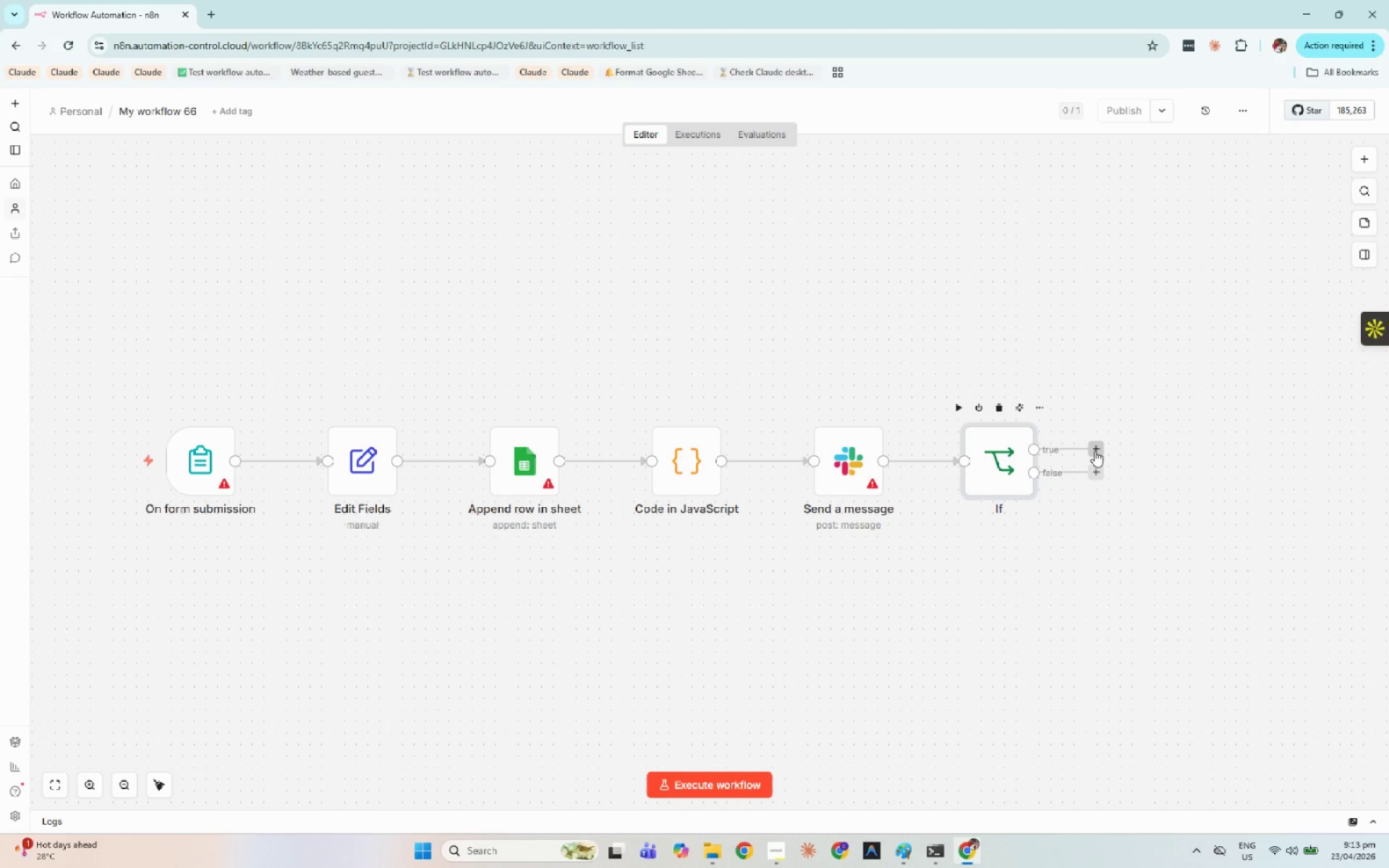 
left_click([1074, 451])
 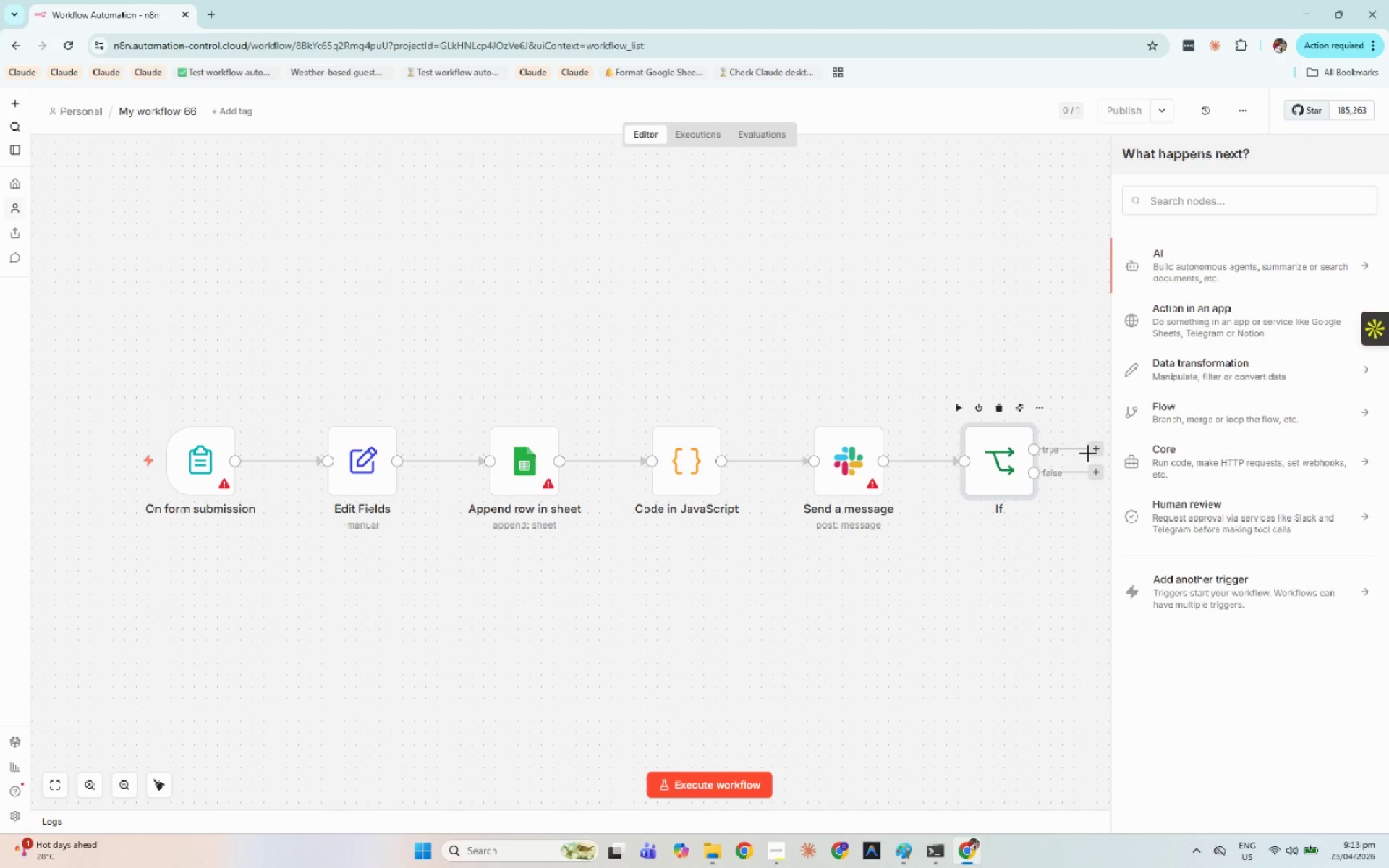 
double_click([1090, 450])
 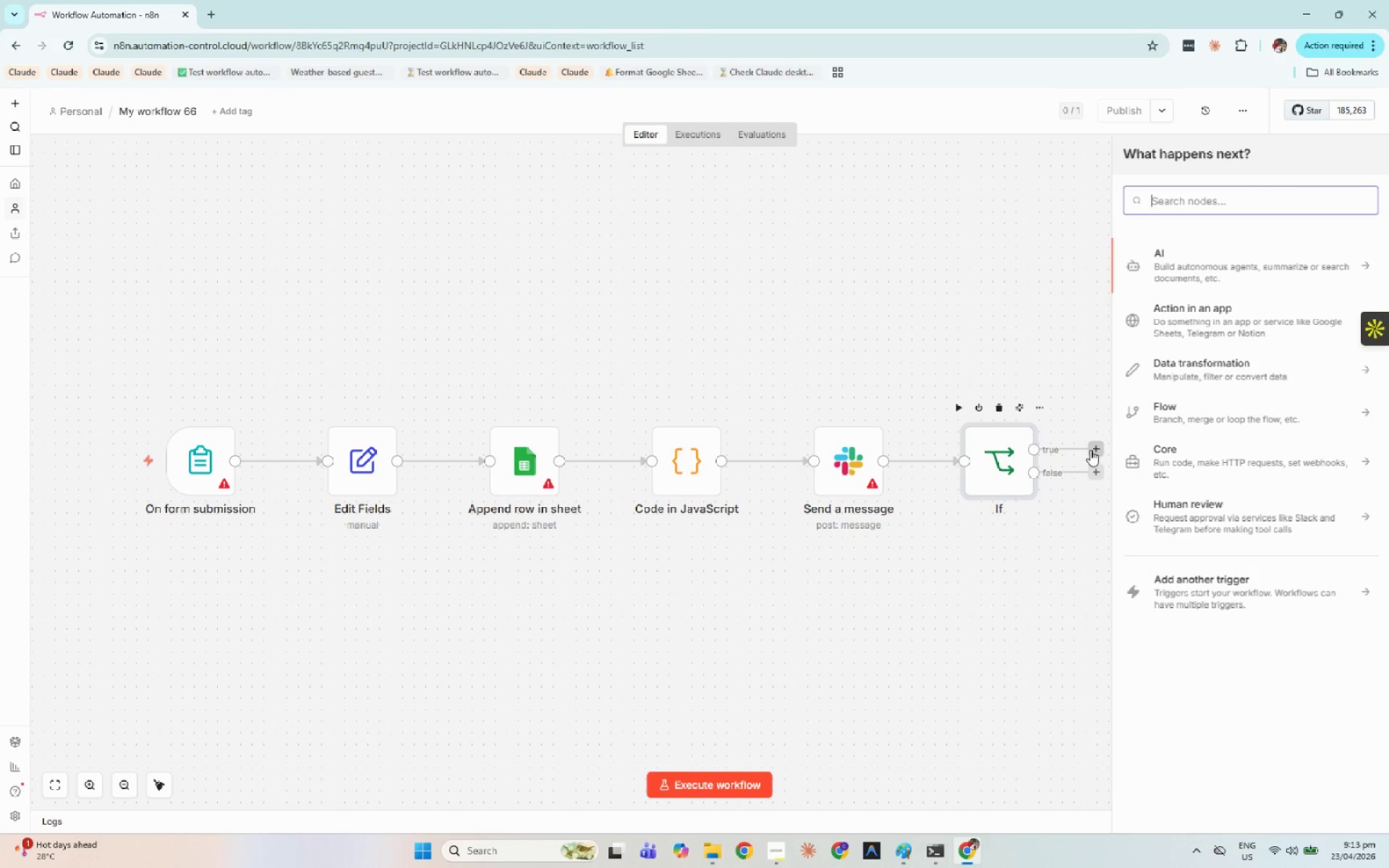 
left_click([1090, 450])
 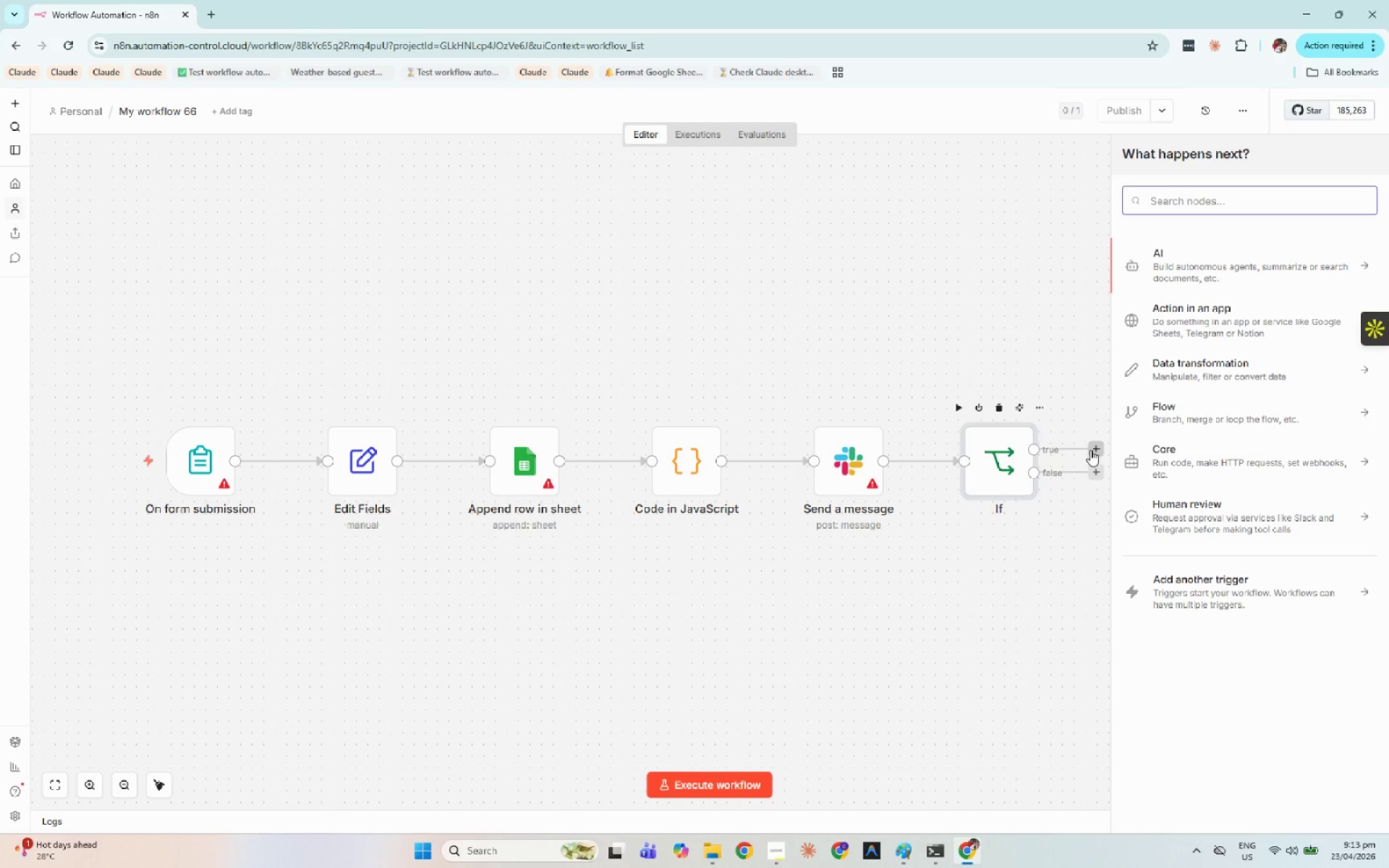 
wait(5.41)
 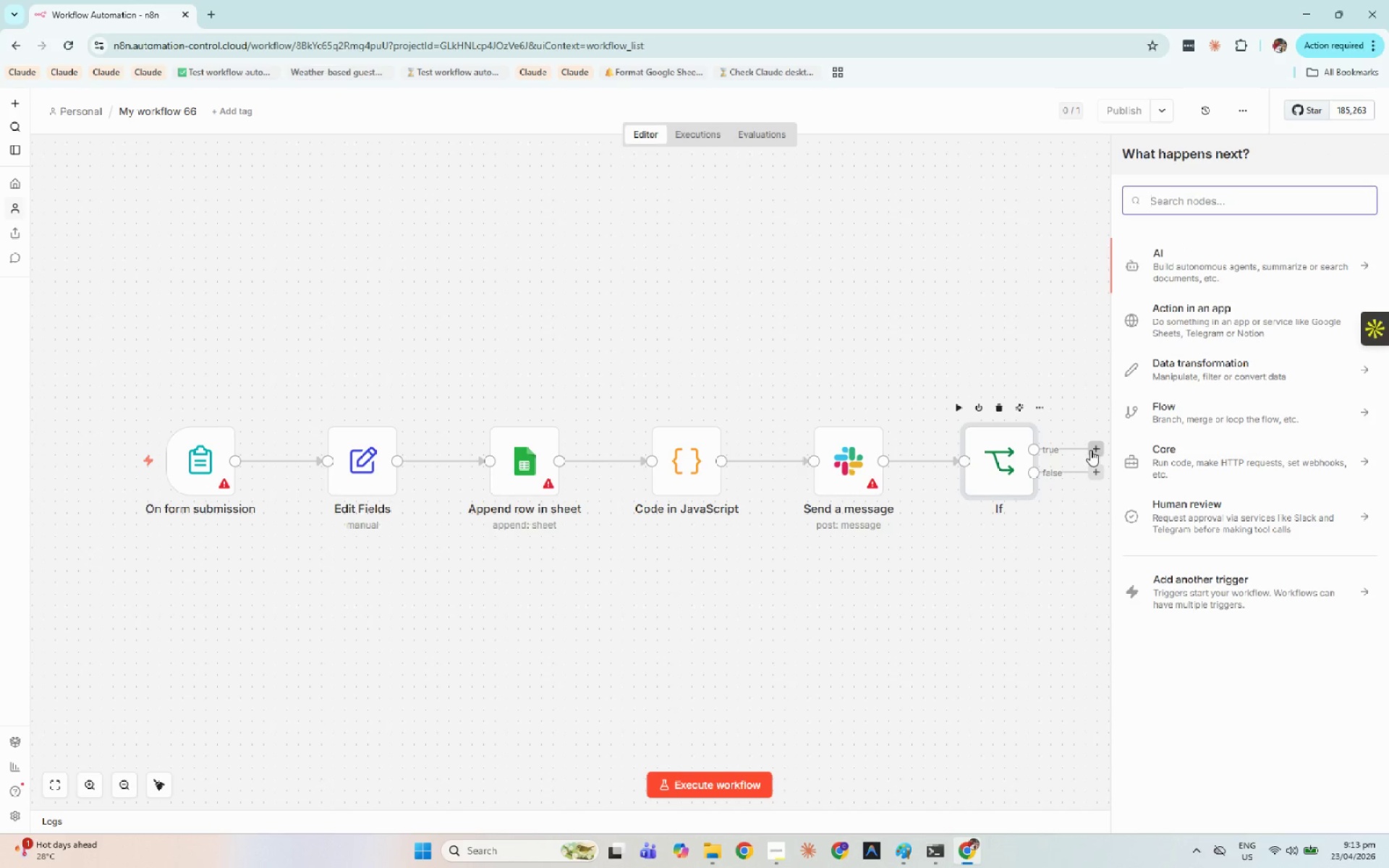 
double_click([1241, 207])
 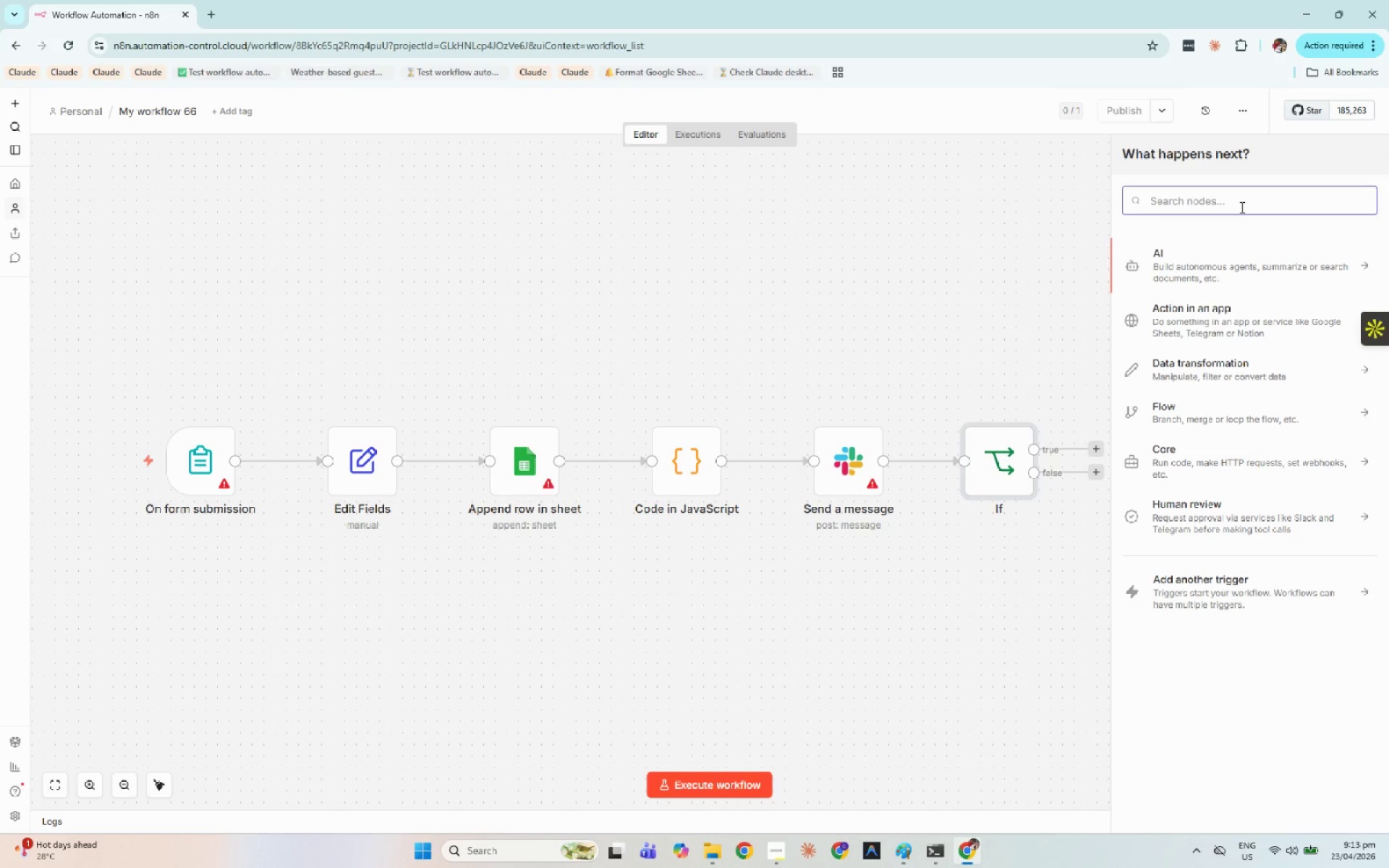 
type(mail)
 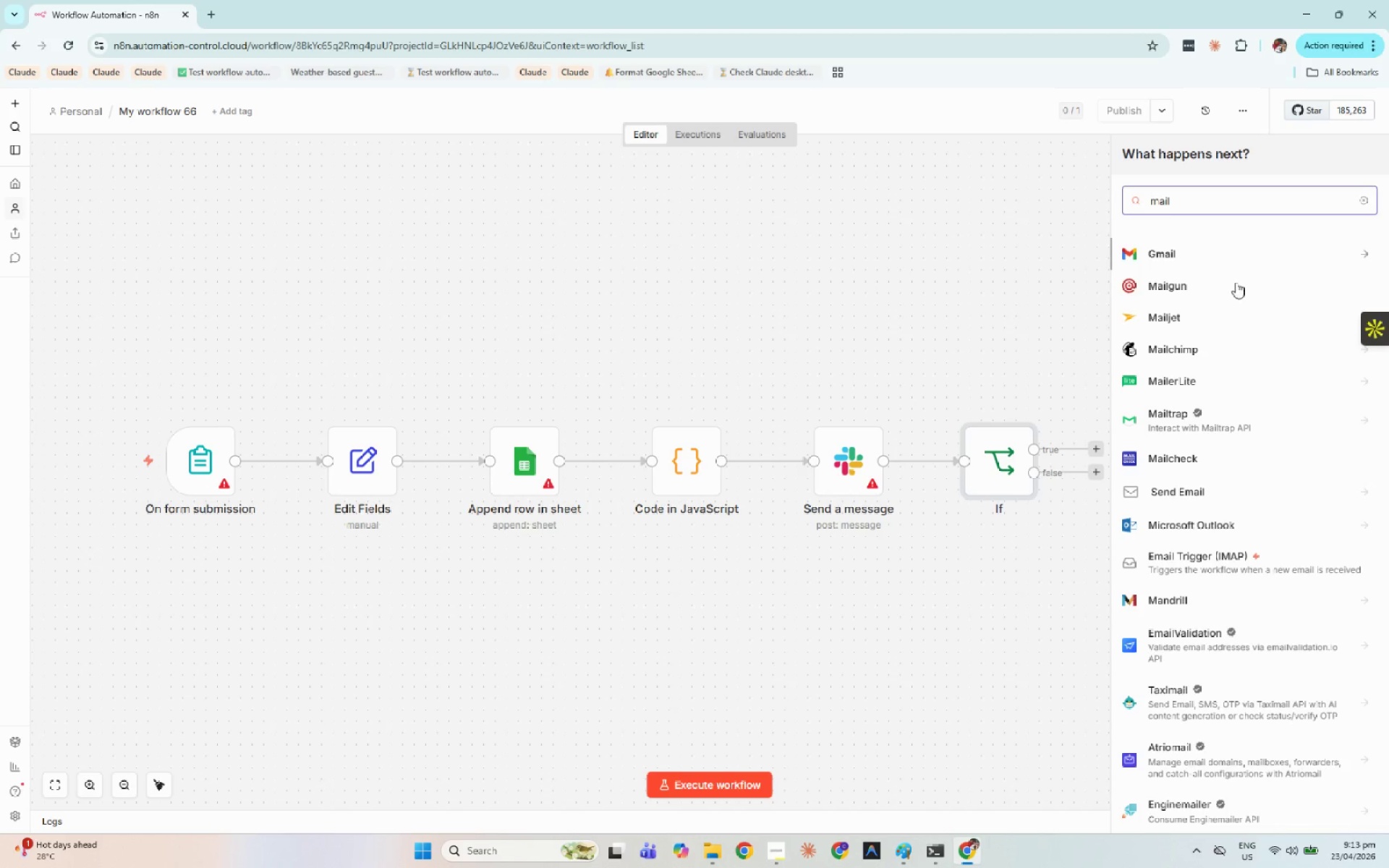 
scroll: coordinate [1244, 419], scroll_direction: down, amount: 1.0
 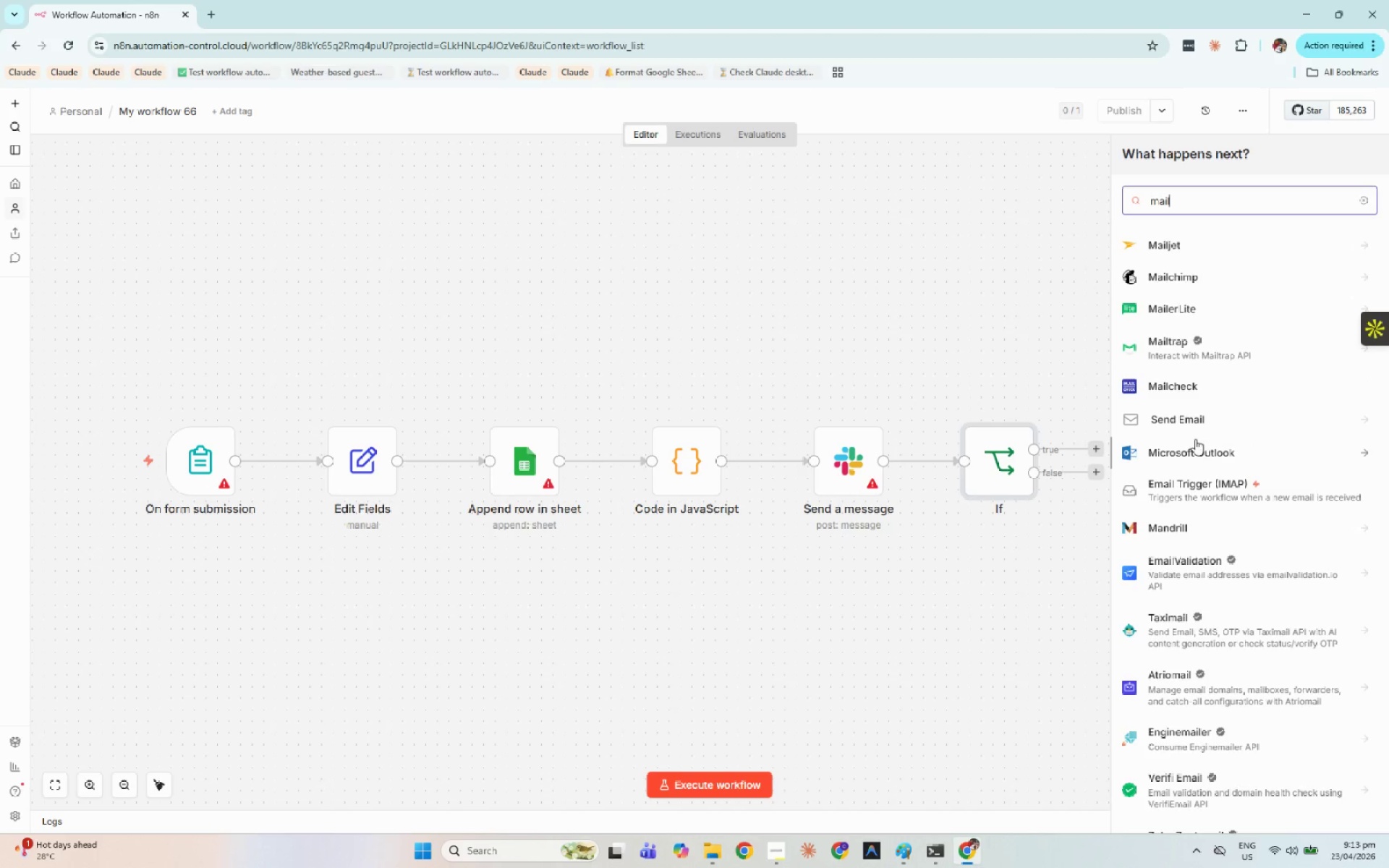 
left_click([1199, 418])
 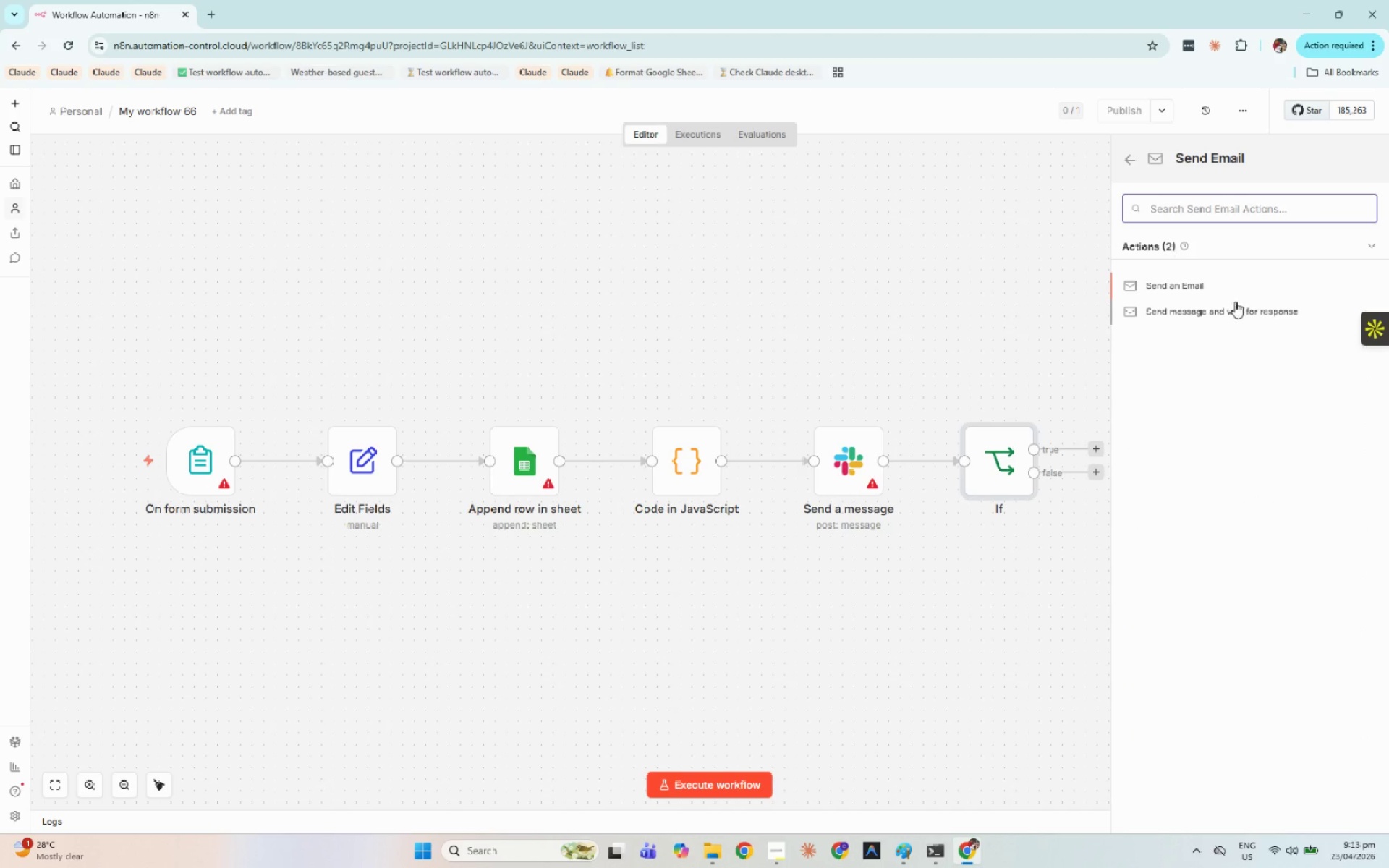 
left_click([1222, 286])
 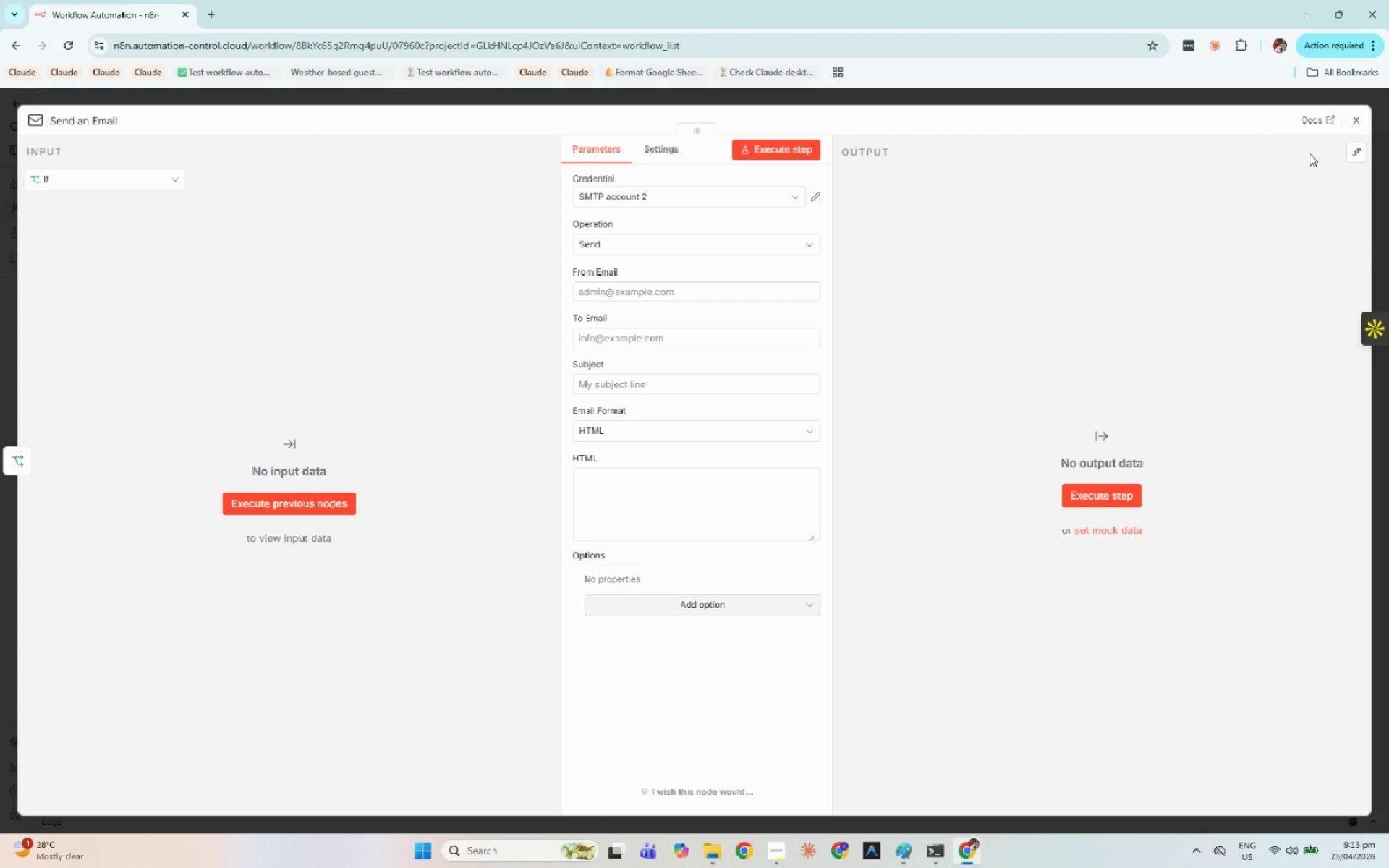 
left_click([1352, 119])
 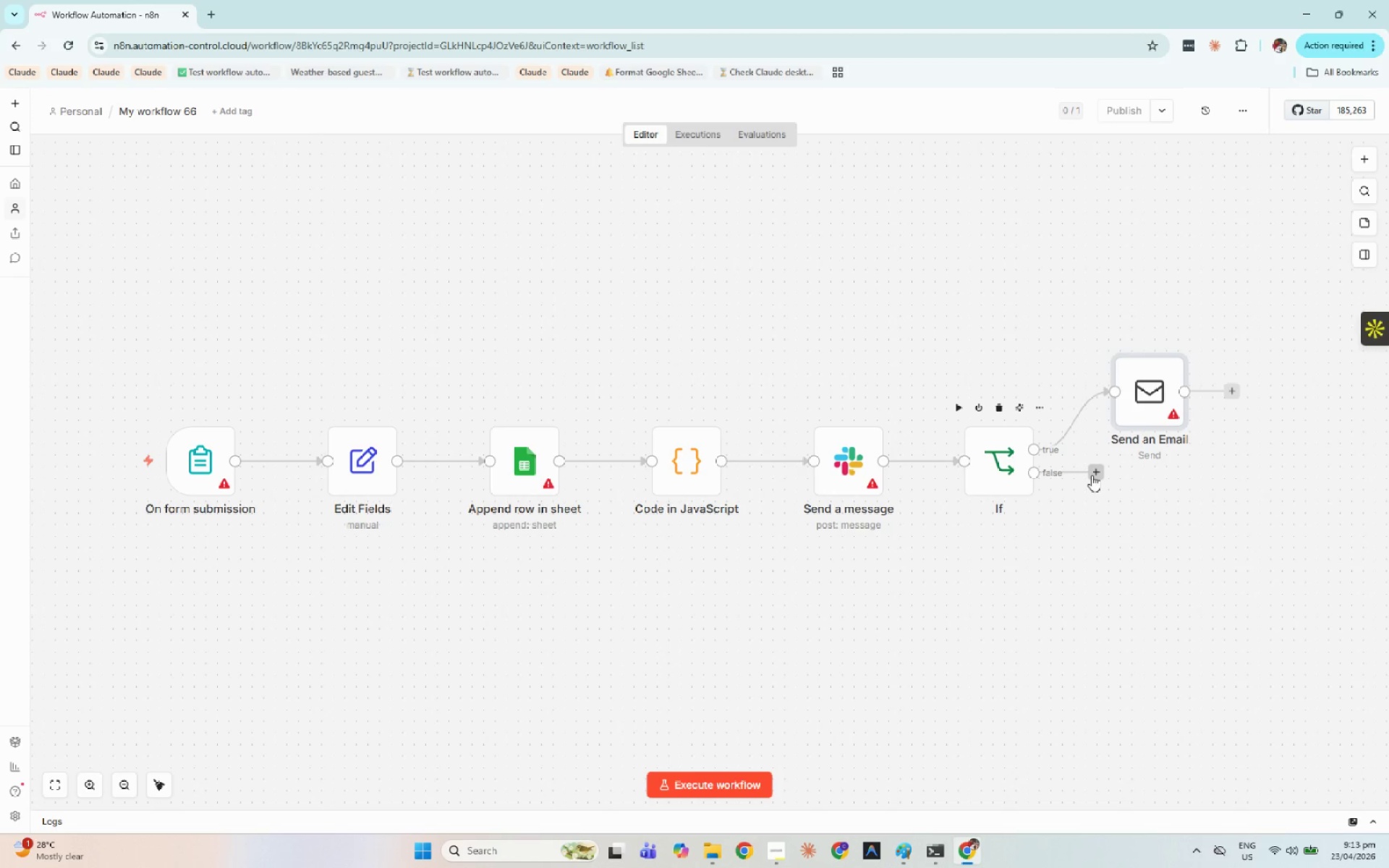 
wait(5.69)
 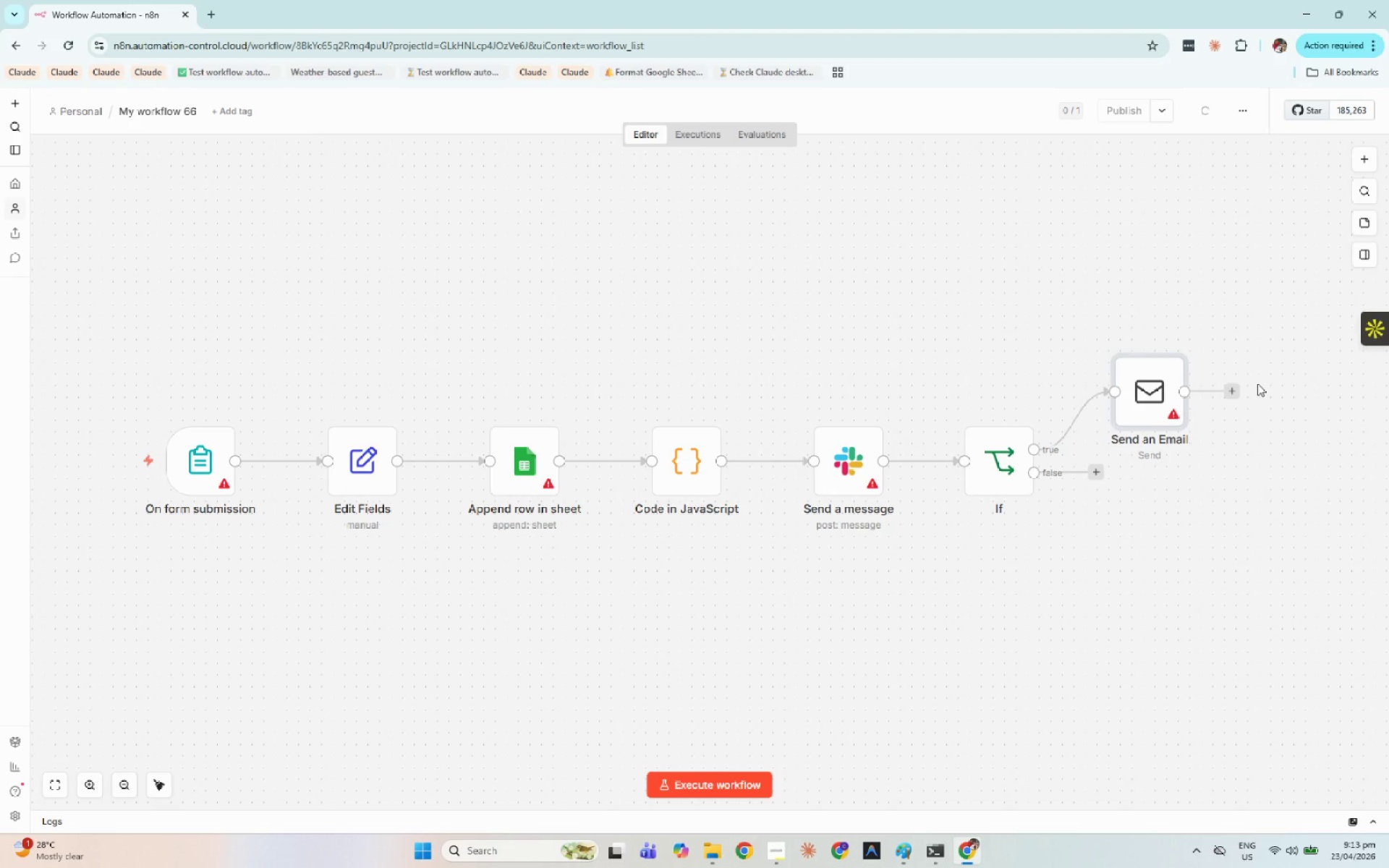 
left_click([1089, 418])
 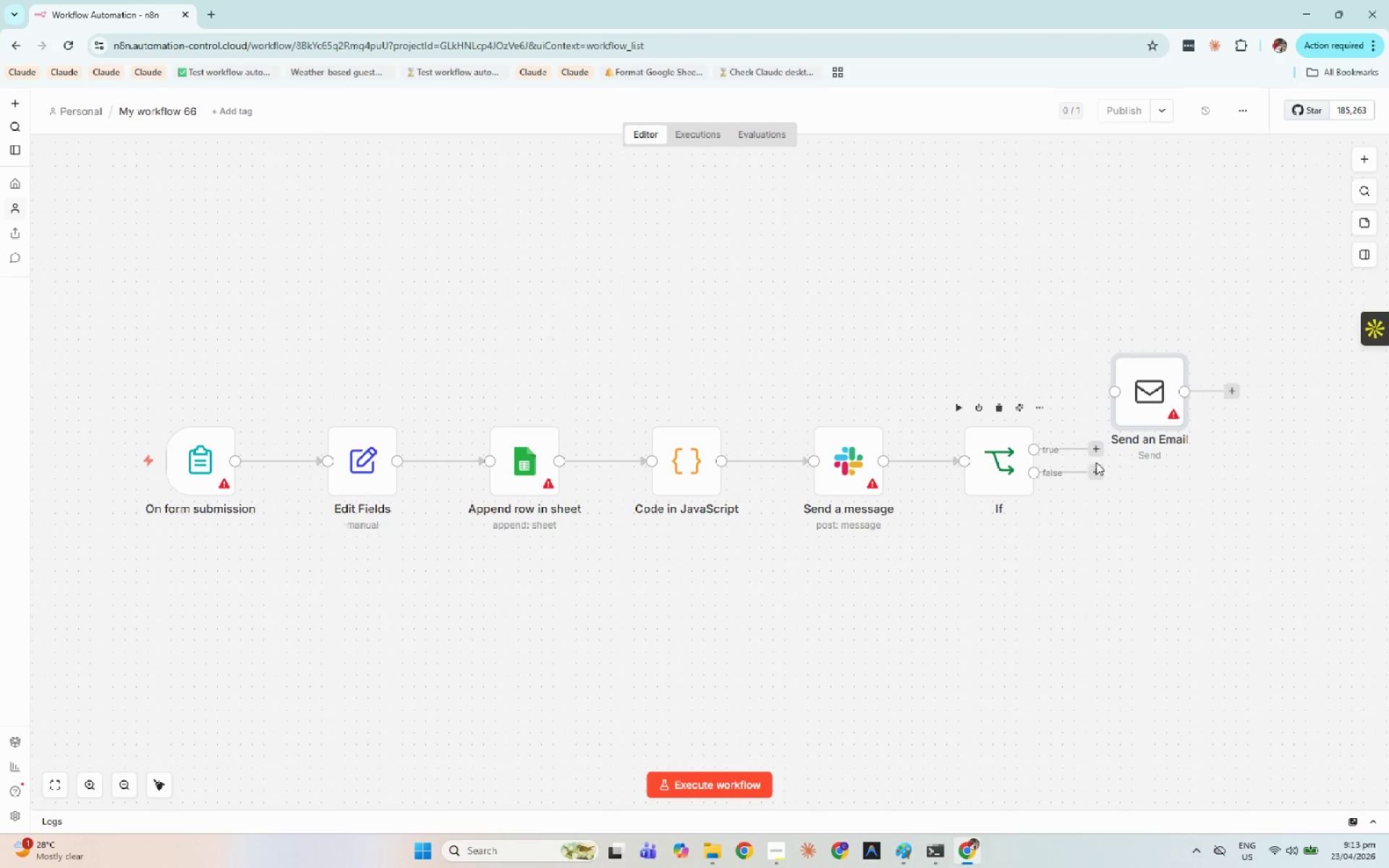 
left_click_drag(start_coordinate=[1095, 467], to_coordinate=[1110, 402])
 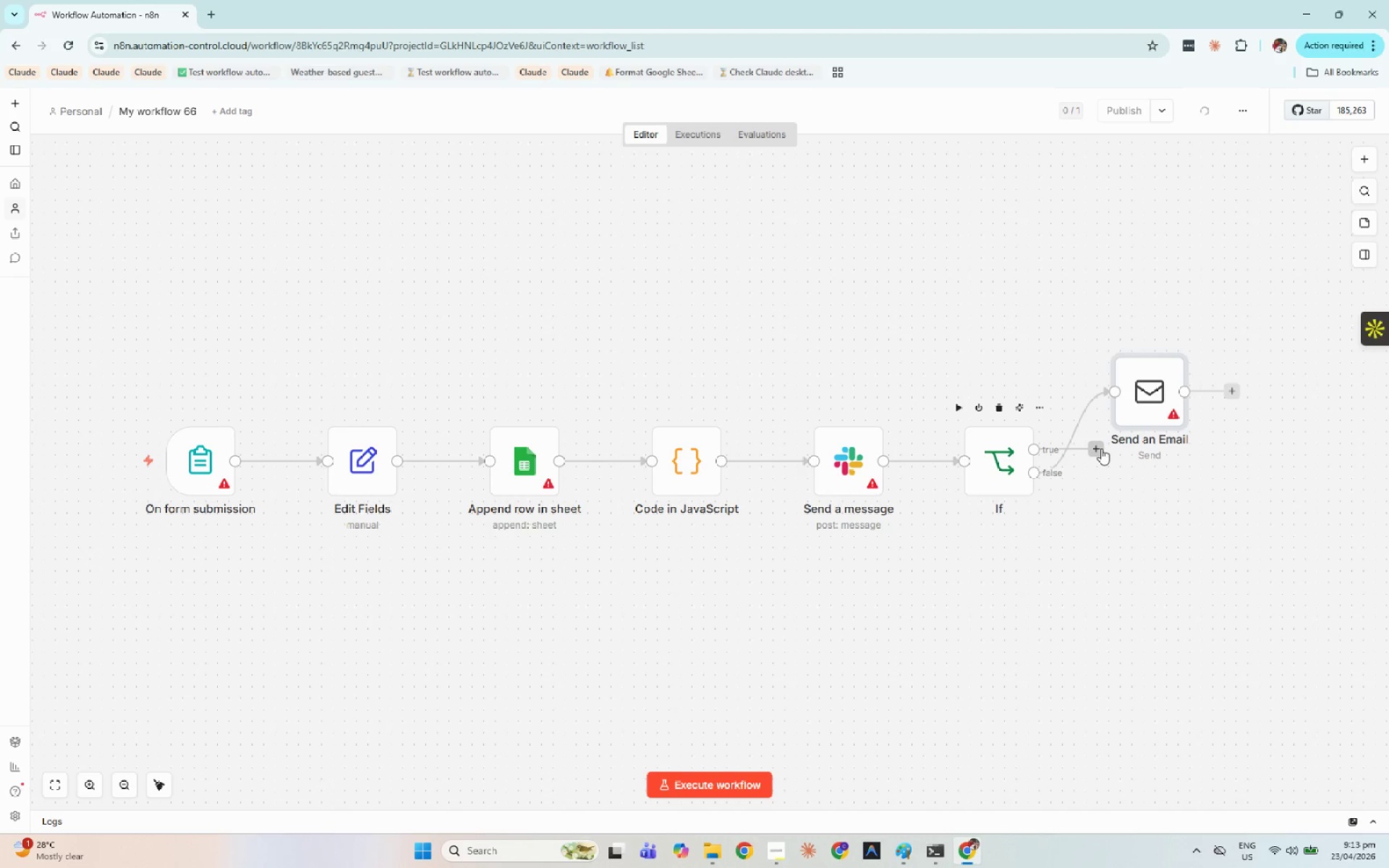 
left_click([1101, 448])
 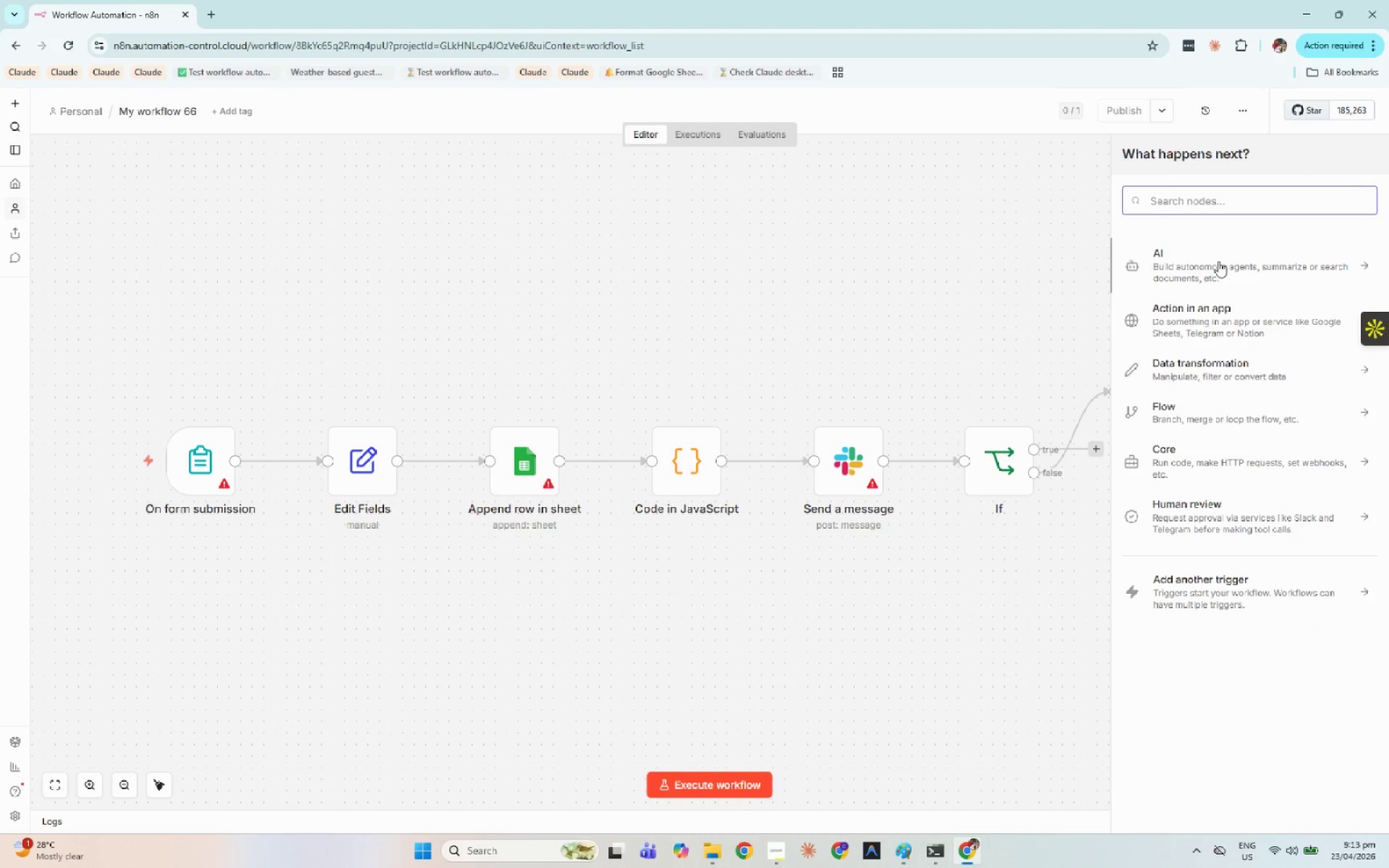 
key(A)
 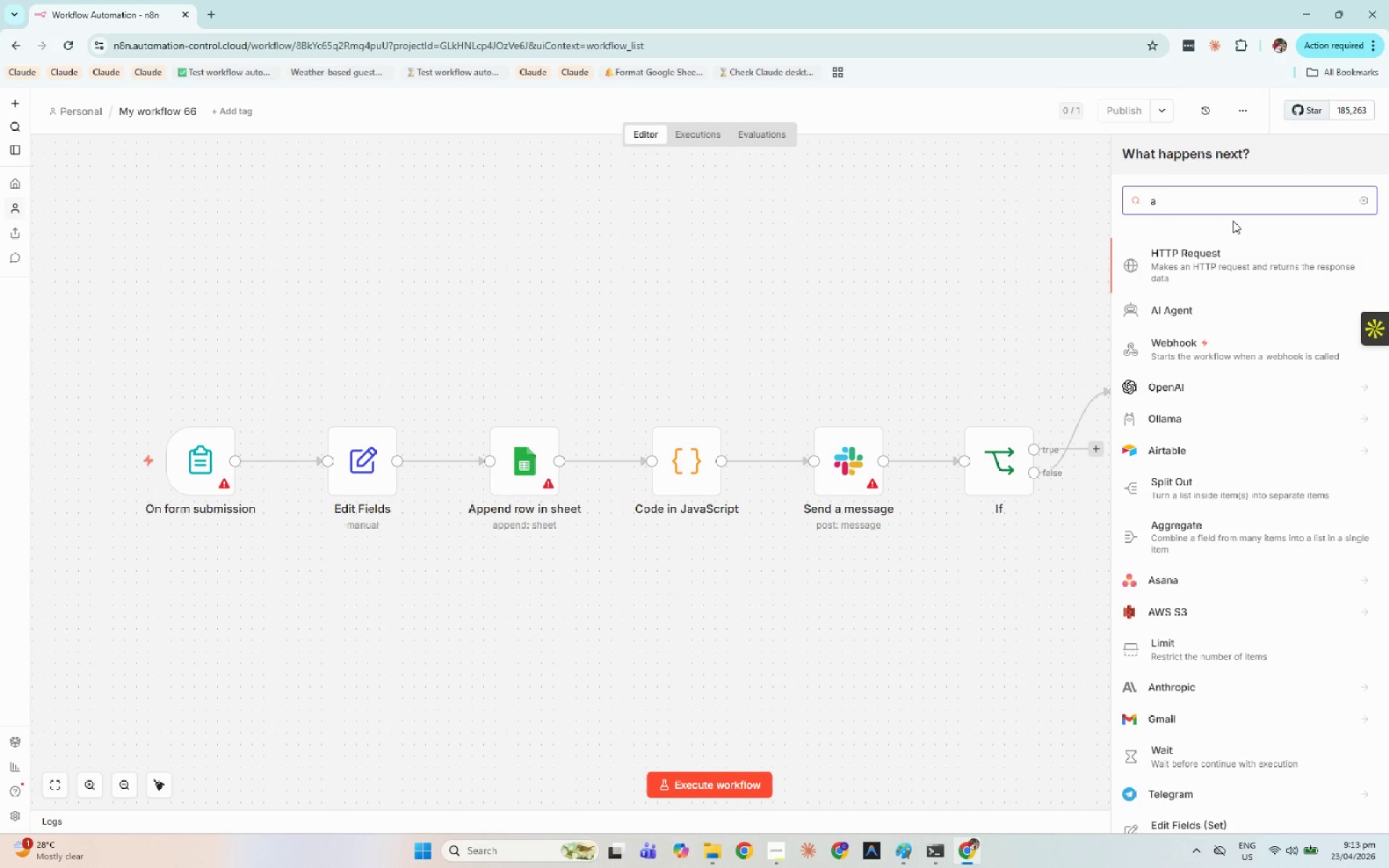 
key(Backspace)
 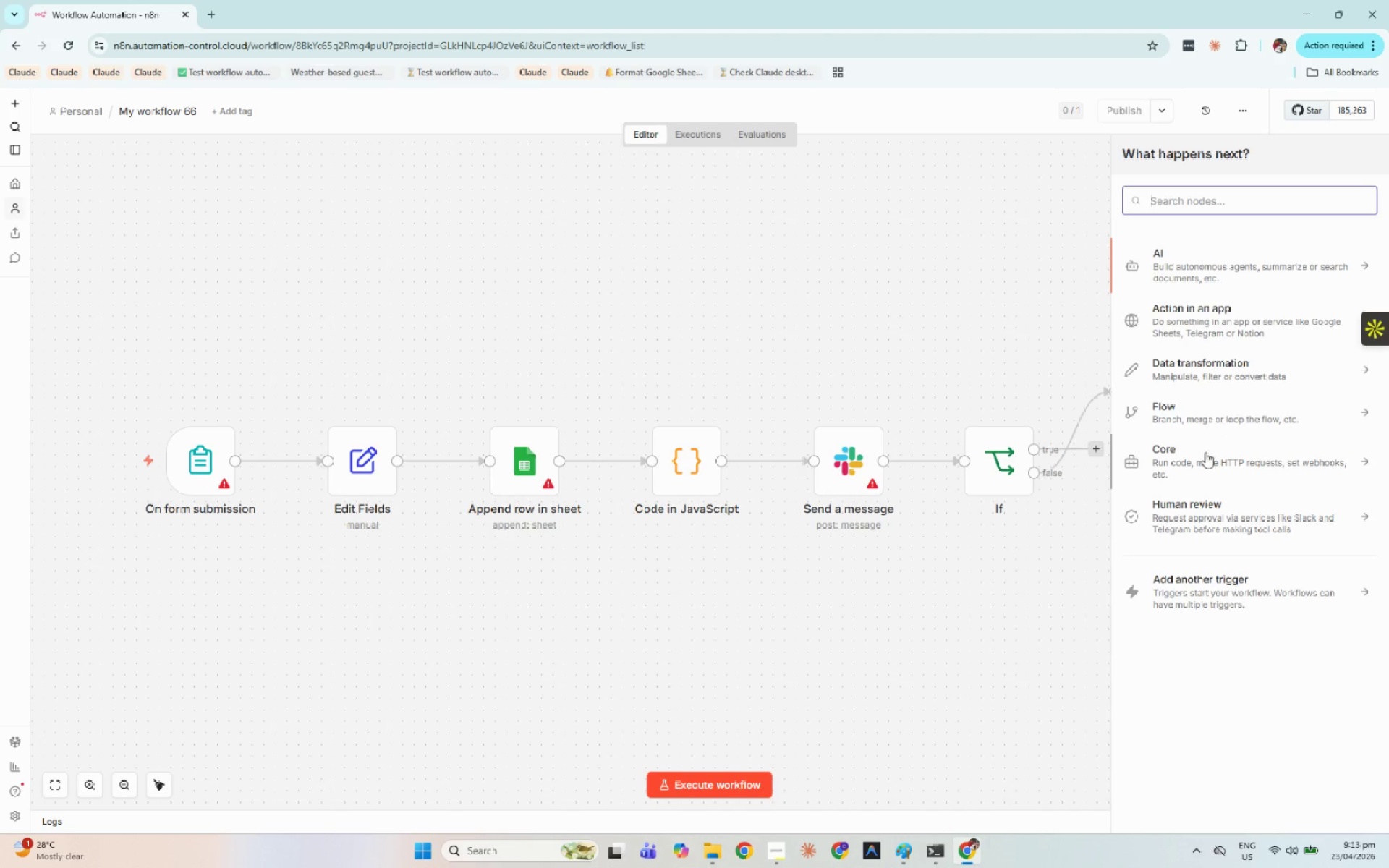 
left_click([1199, 462])
 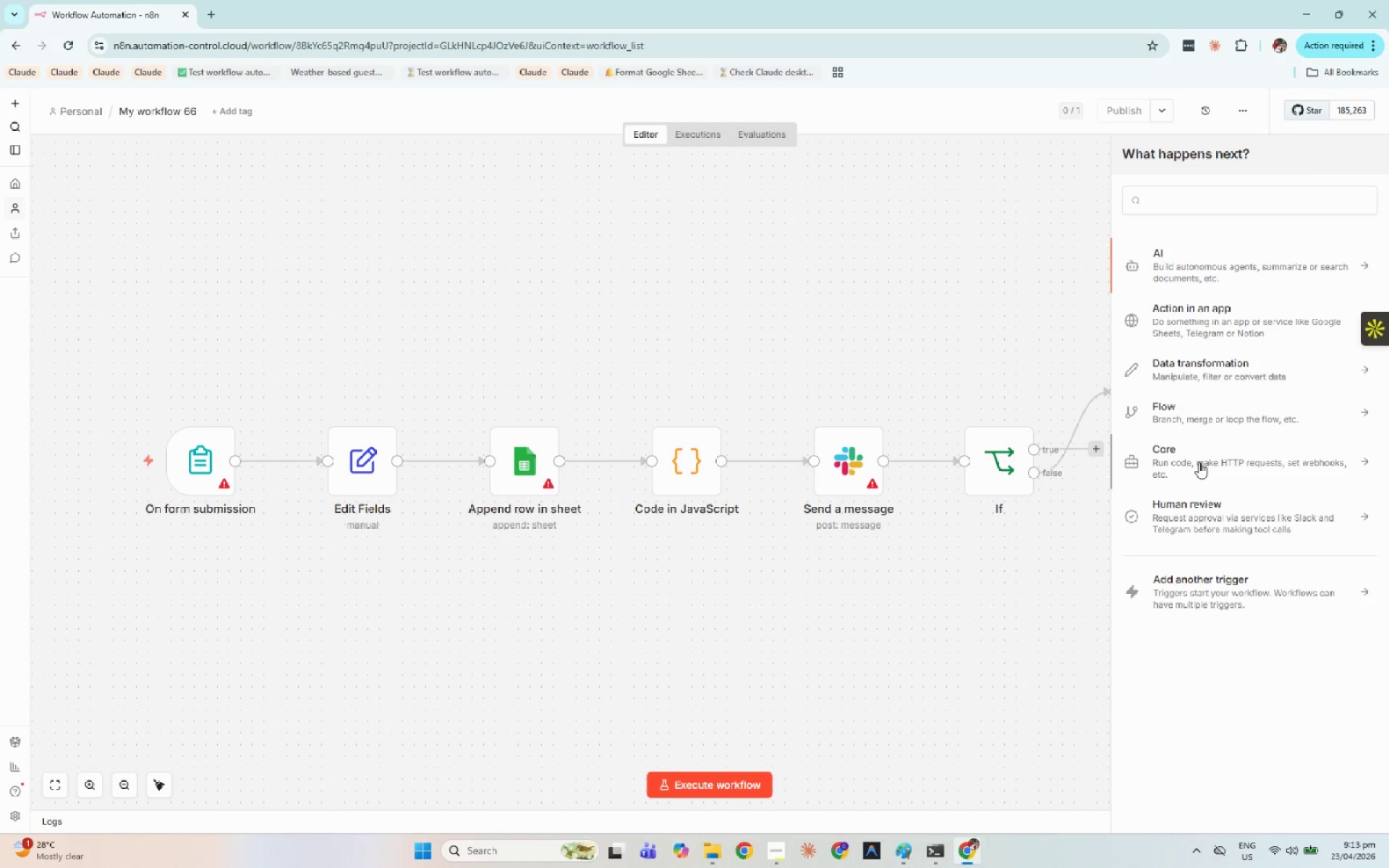 
scroll: coordinate [1230, 528], scroll_direction: down, amount: 13.0
 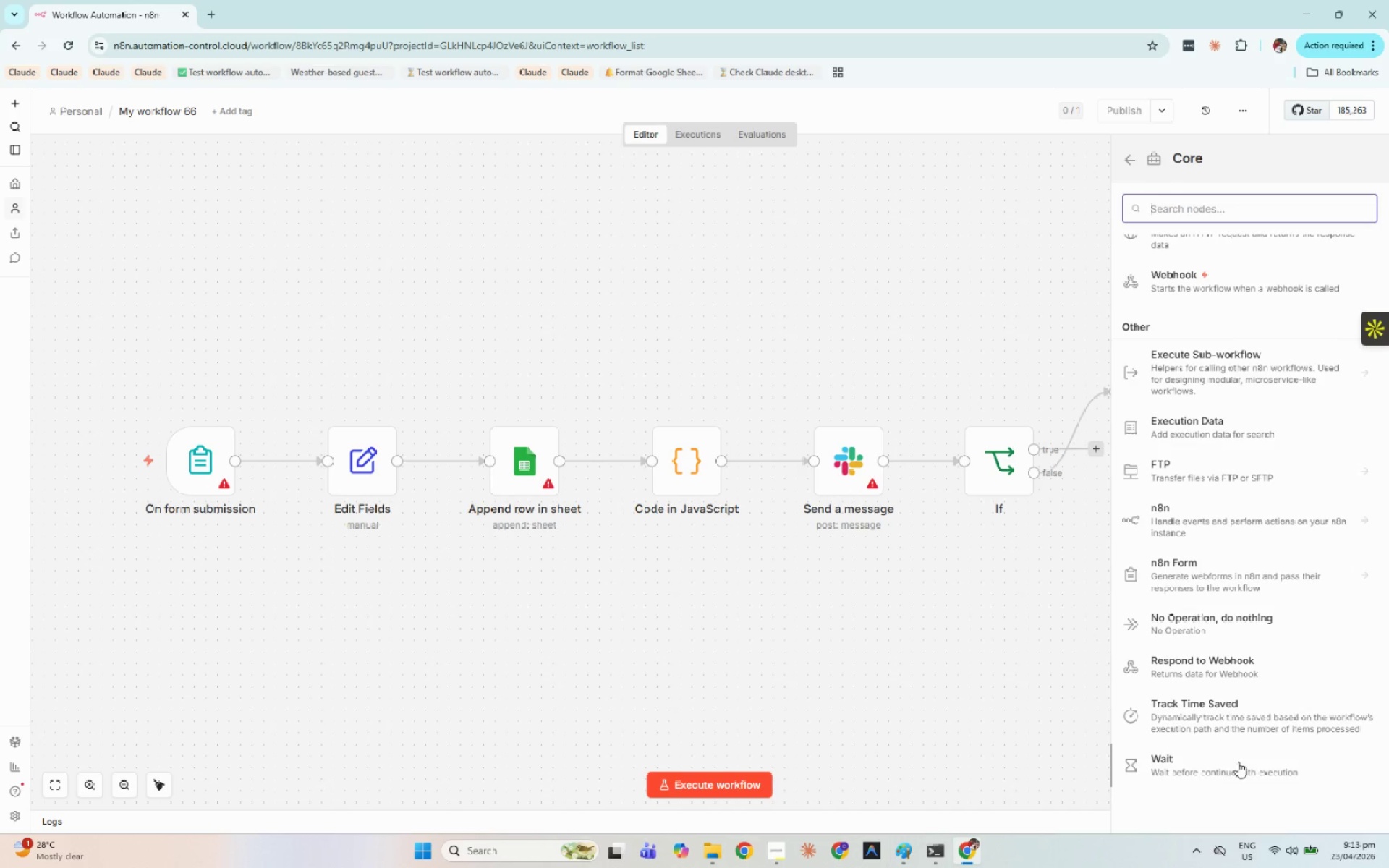 
left_click([1224, 768])
 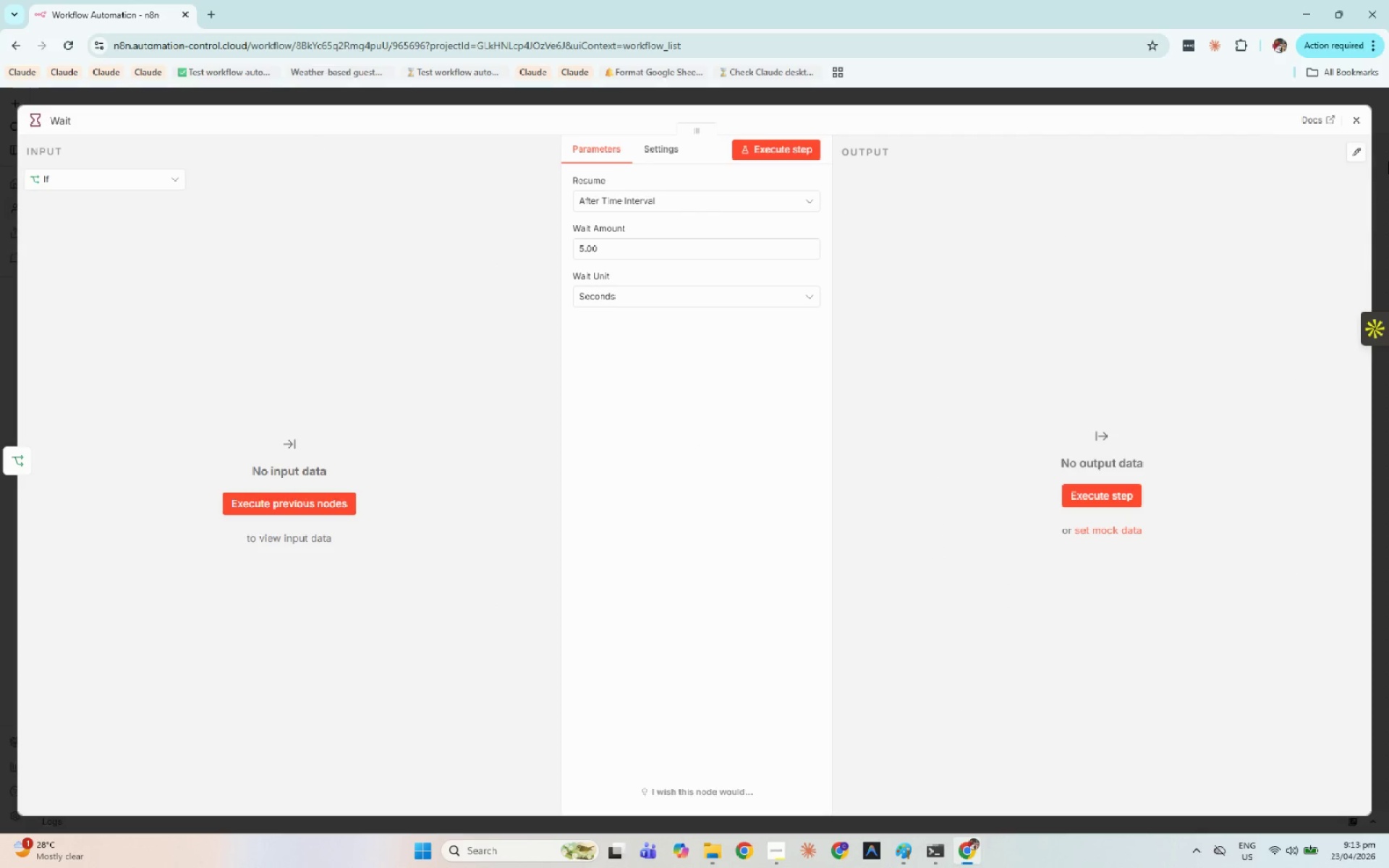 
left_click([1352, 122])
 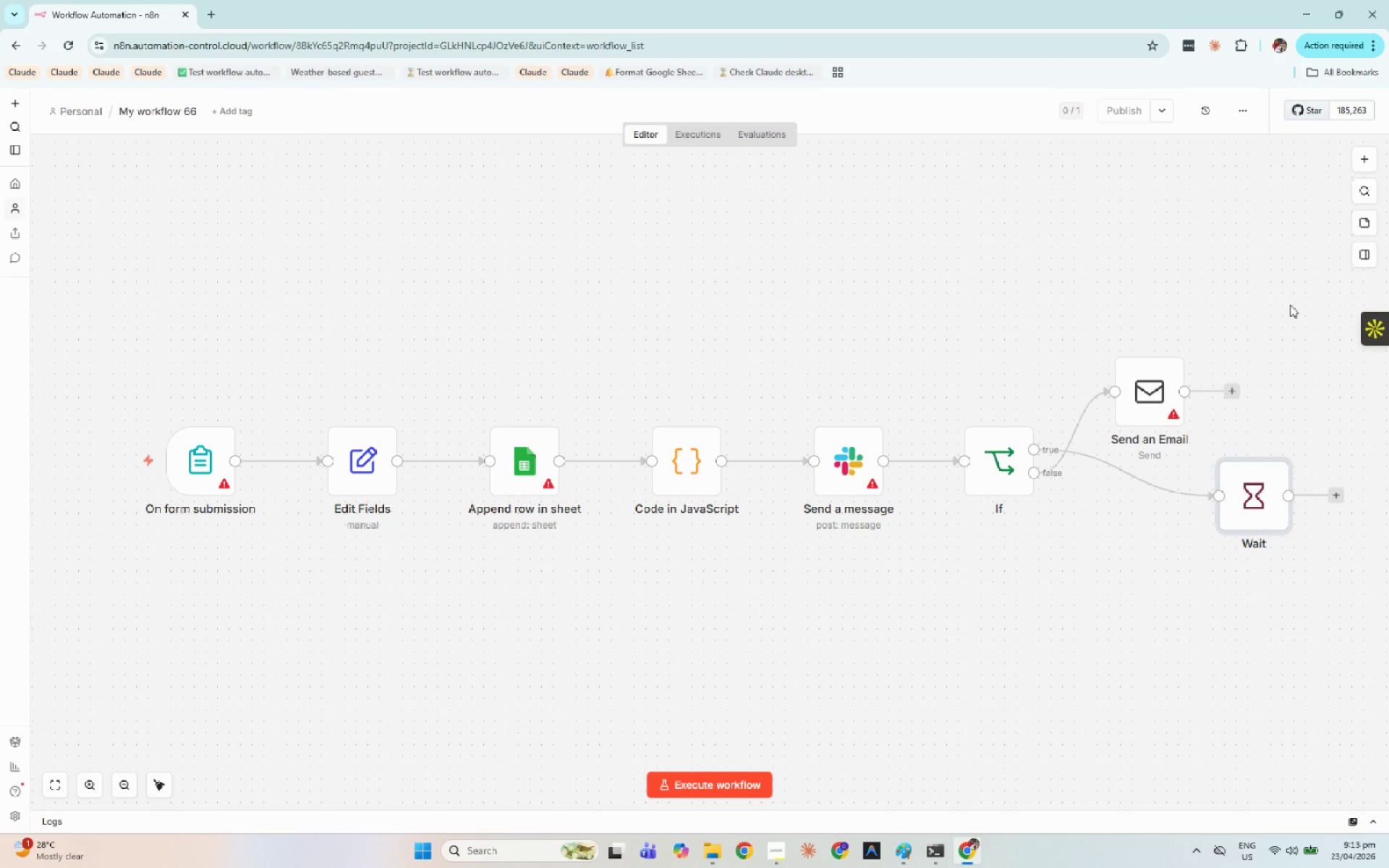 
hold_key(key=Space, duration=0.85)
 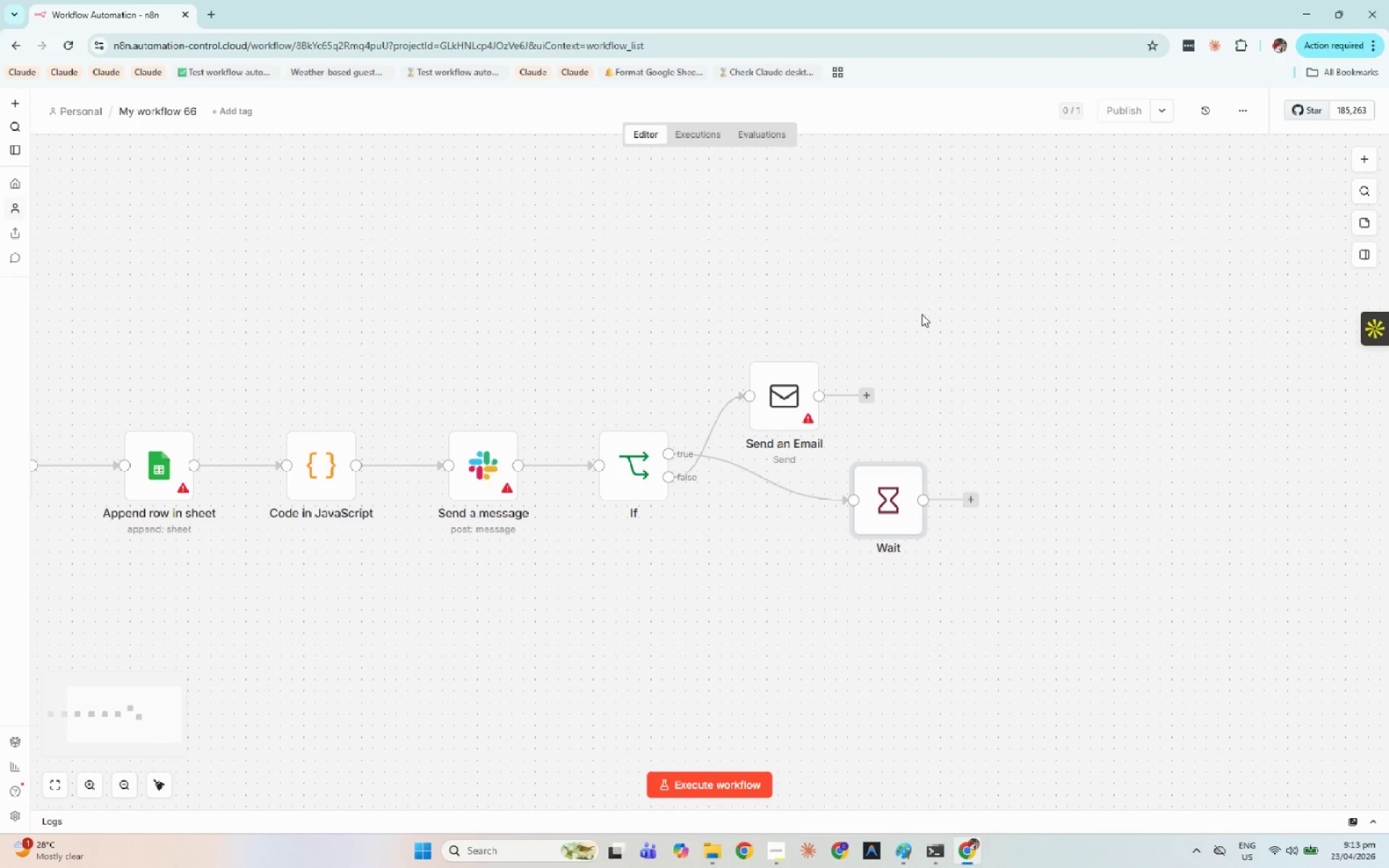 
left_click_drag(start_coordinate=[1286, 302], to_coordinate=[921, 306])
 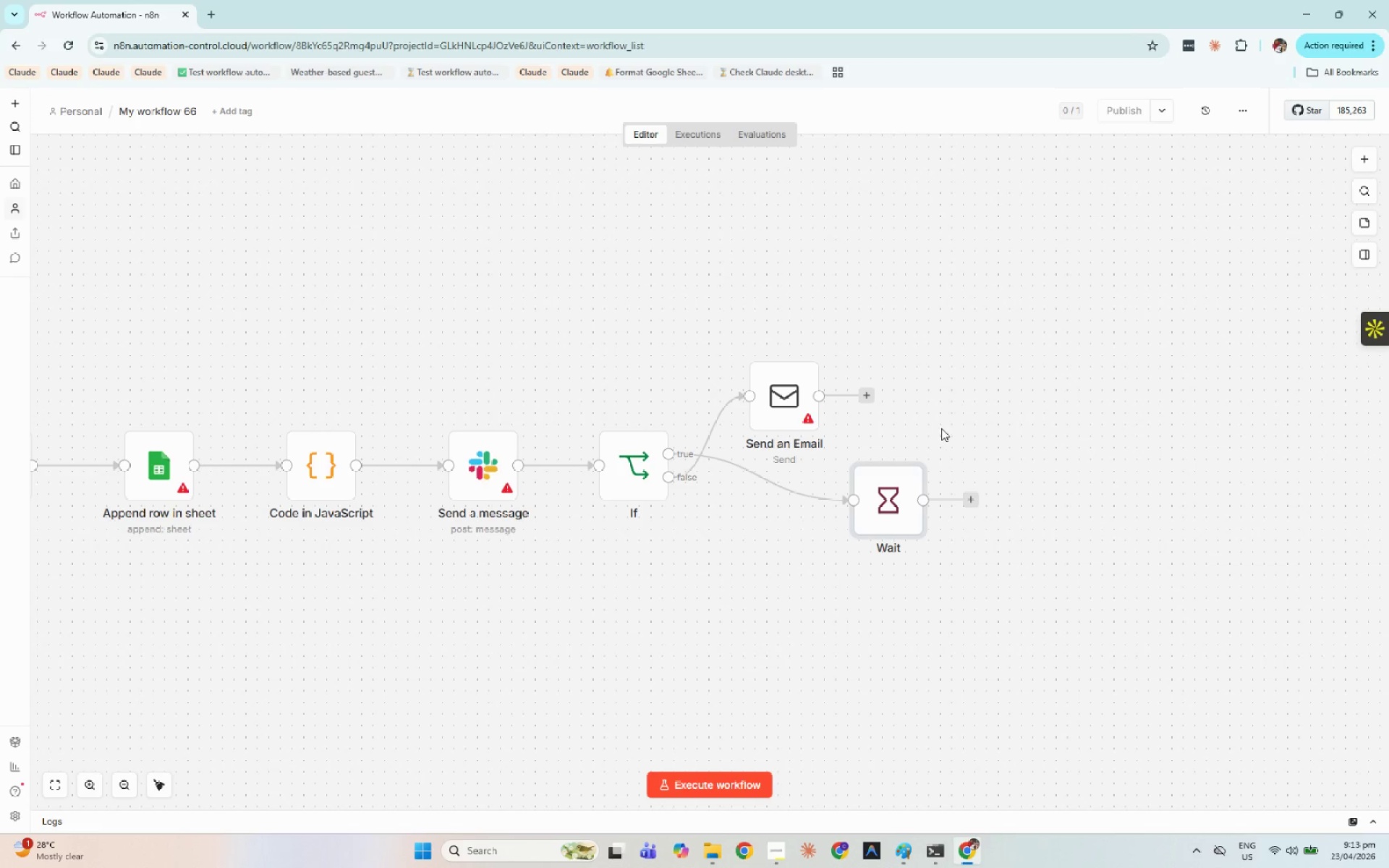 
left_click([966, 501])
 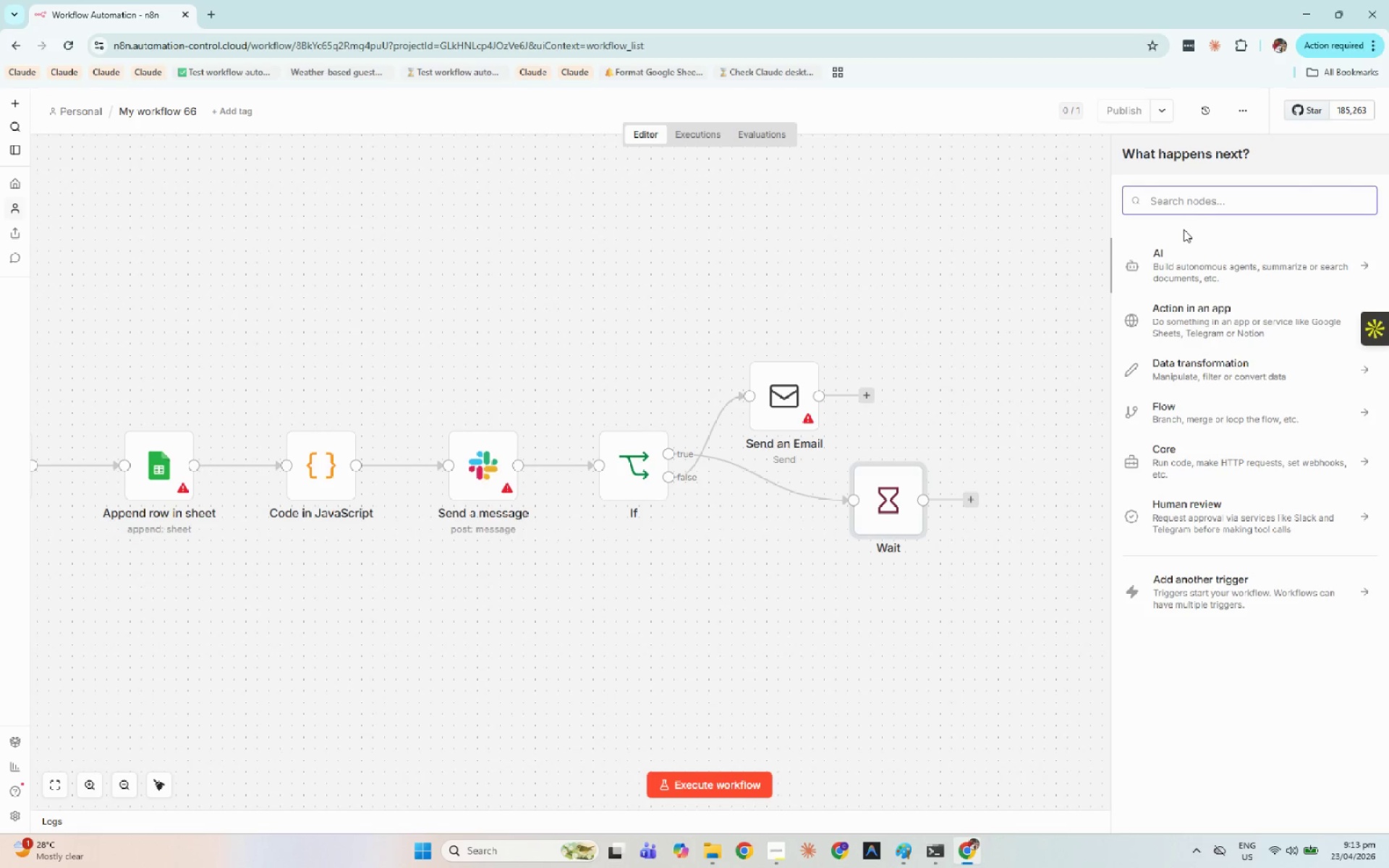 
left_click([1218, 200])
 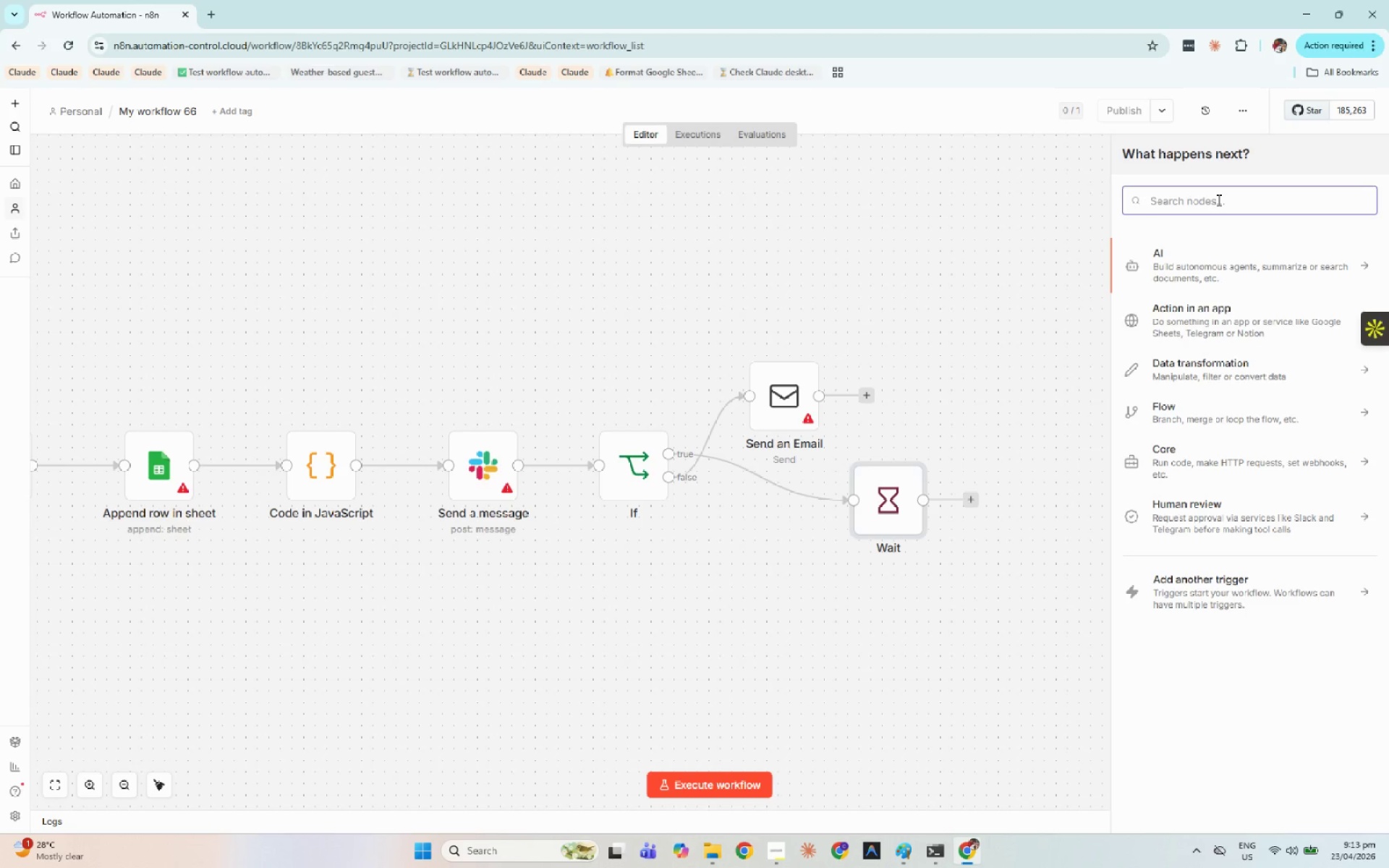 
key(W)
 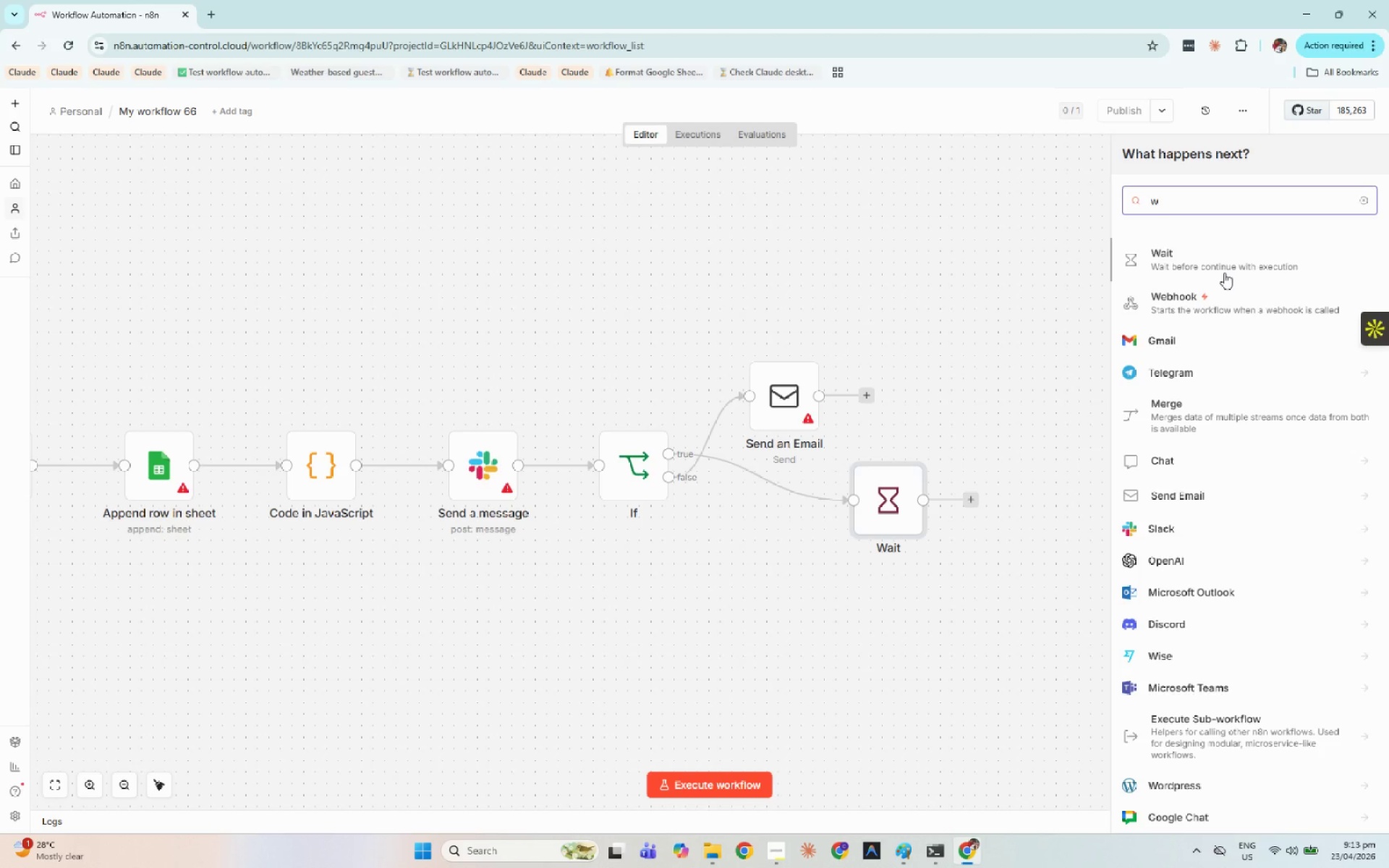 
wait(6.41)
 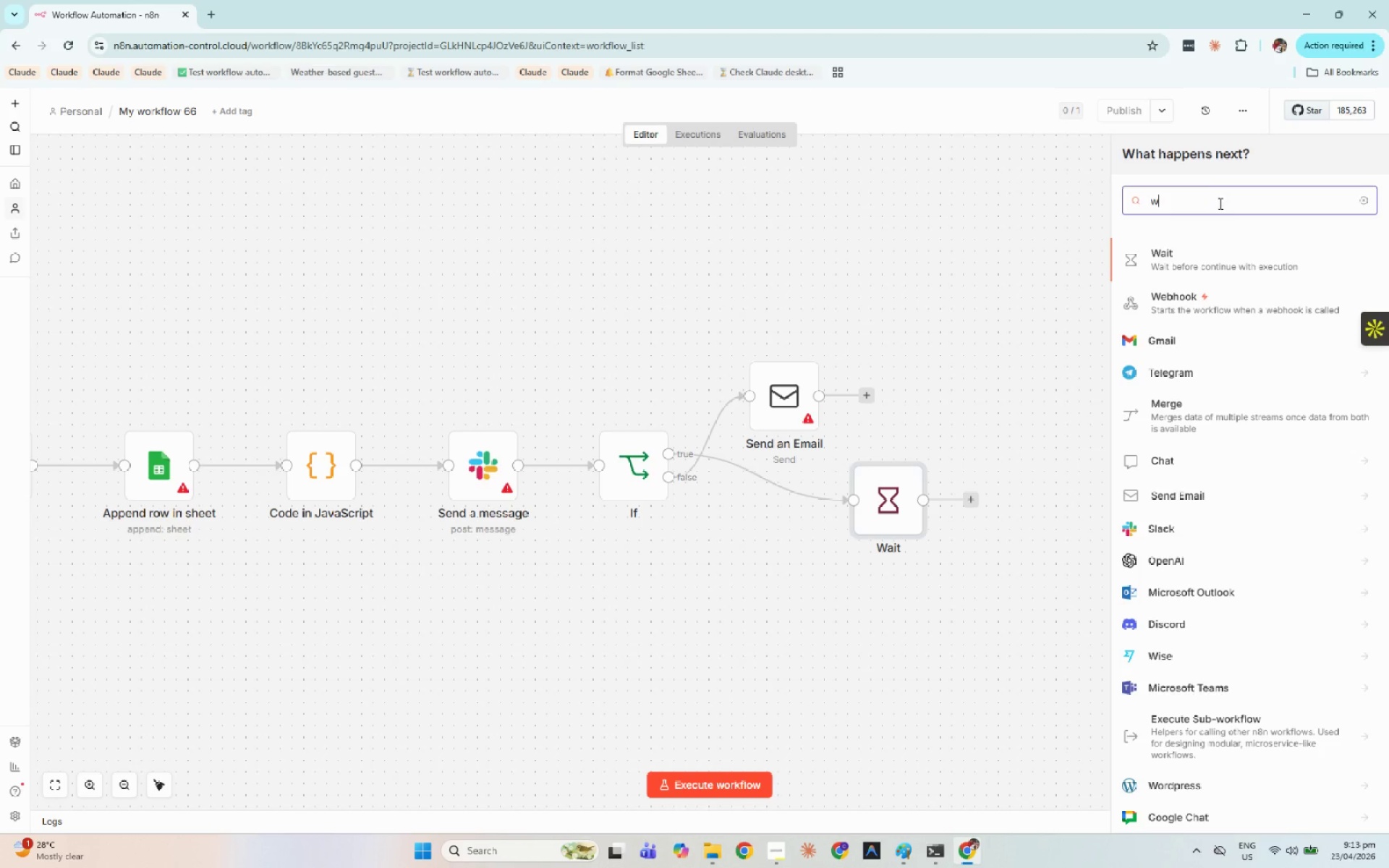 
key(Backspace)
 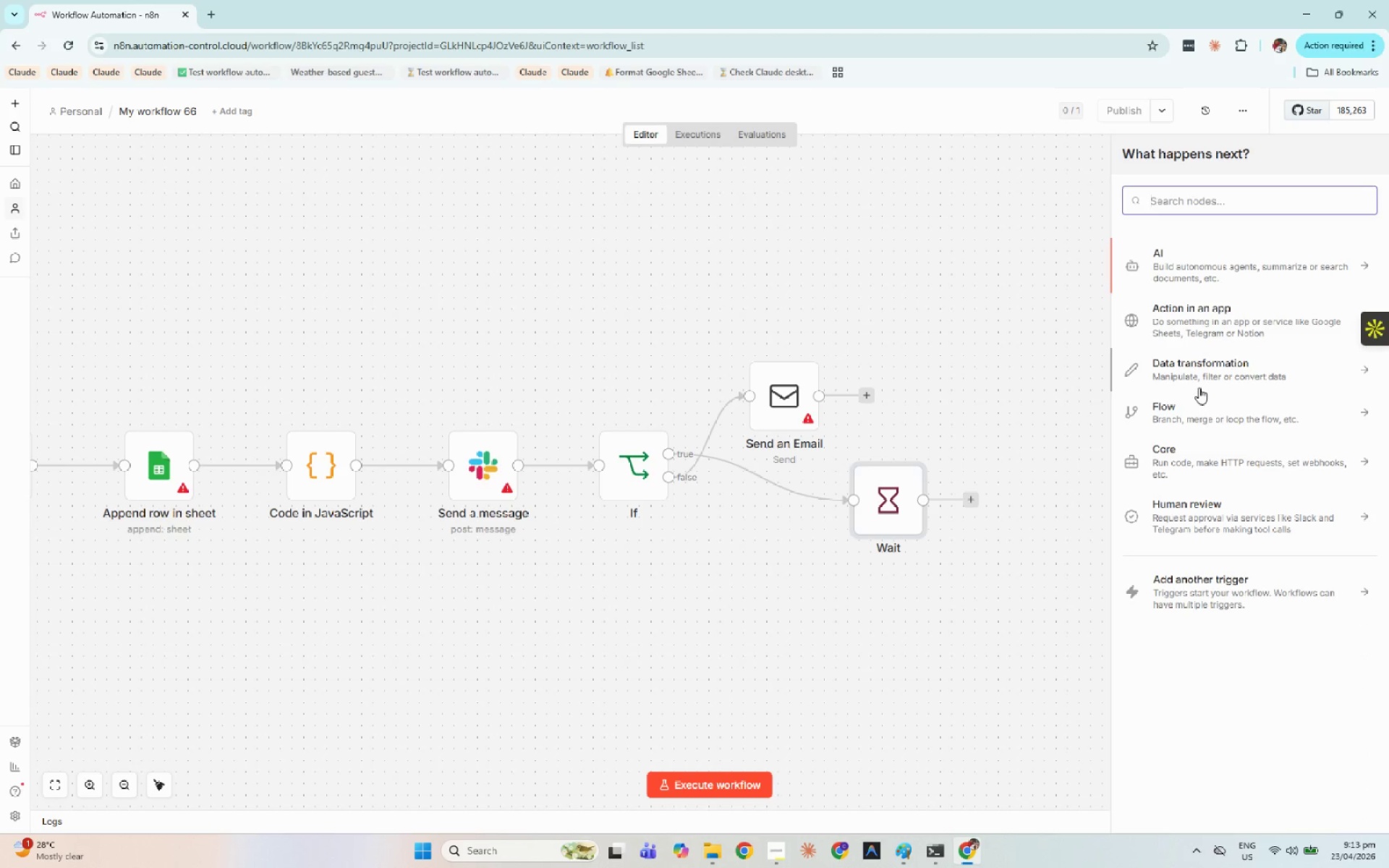 
left_click([1193, 401])
 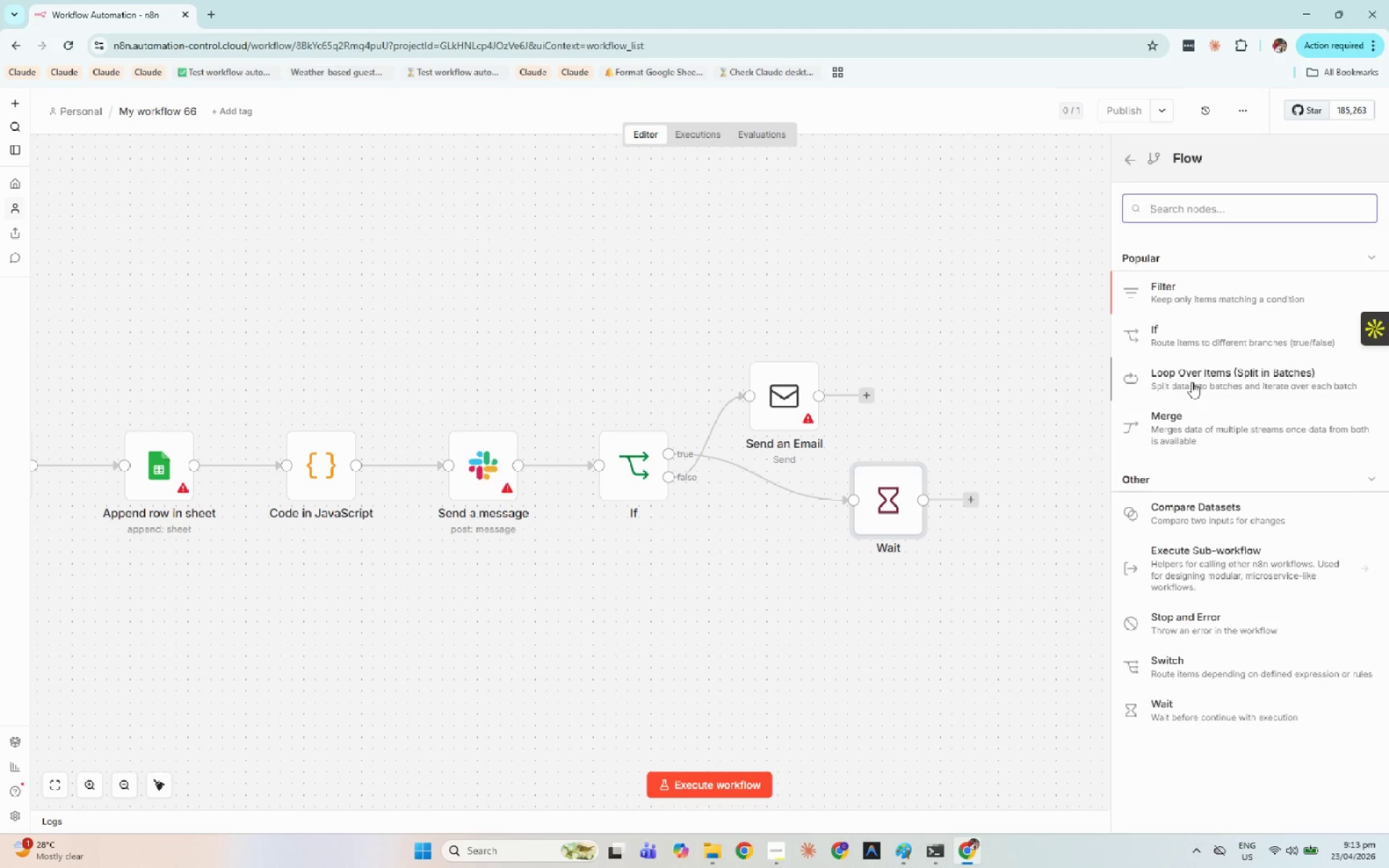 
scroll: coordinate [1192, 380], scroll_direction: down, amount: 4.0
 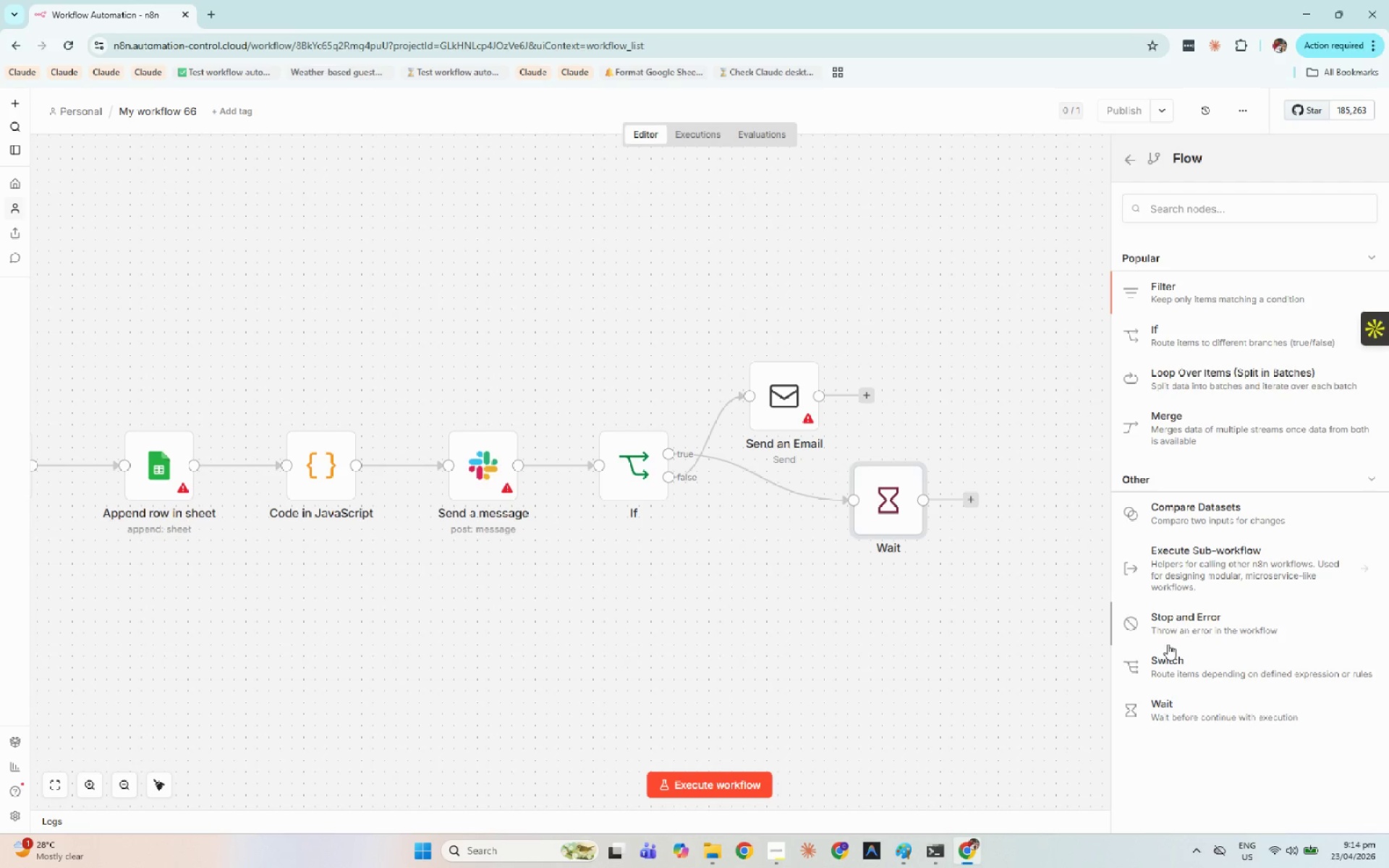 
left_click([1168, 644])
 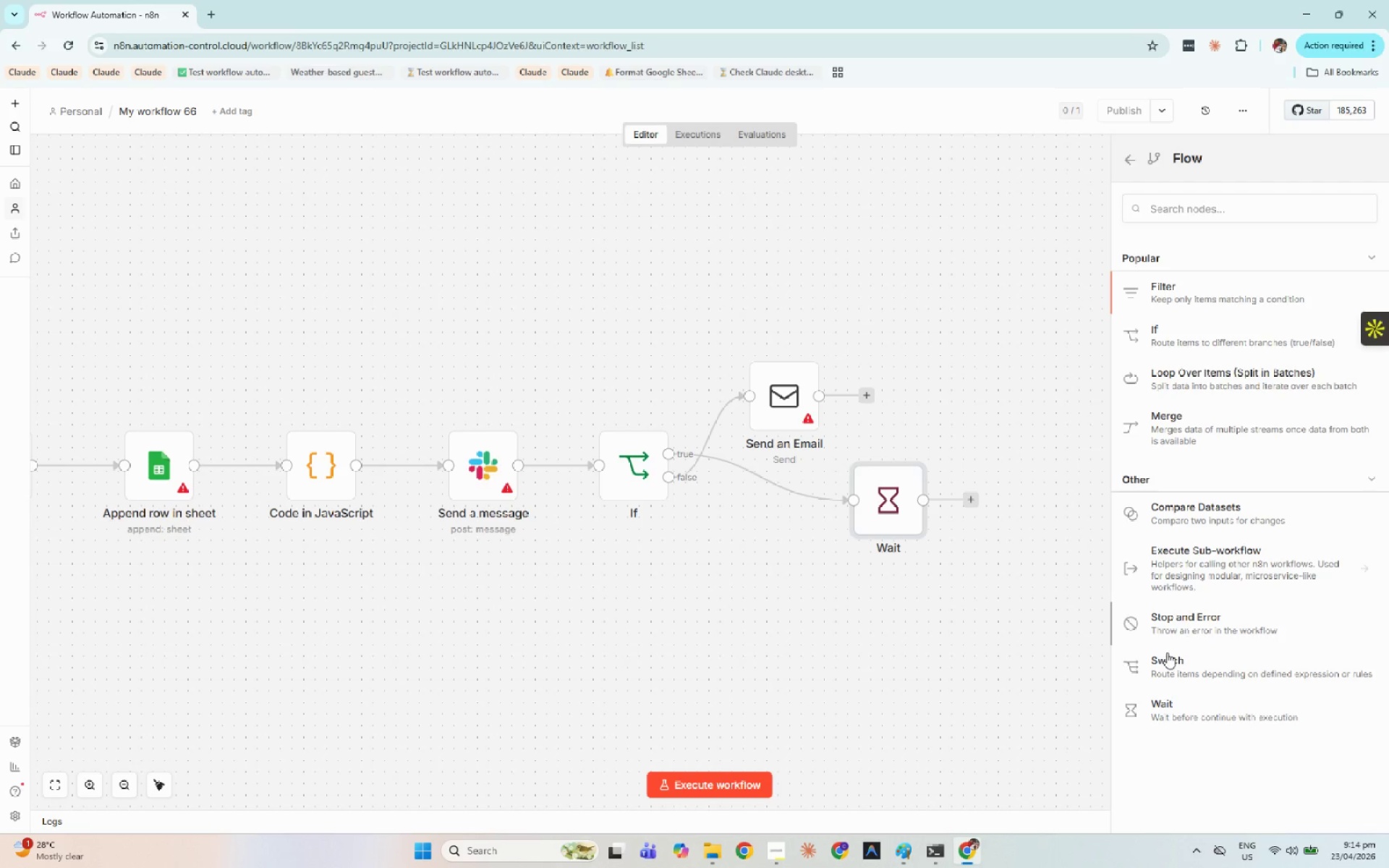 
left_click([1167, 652])
 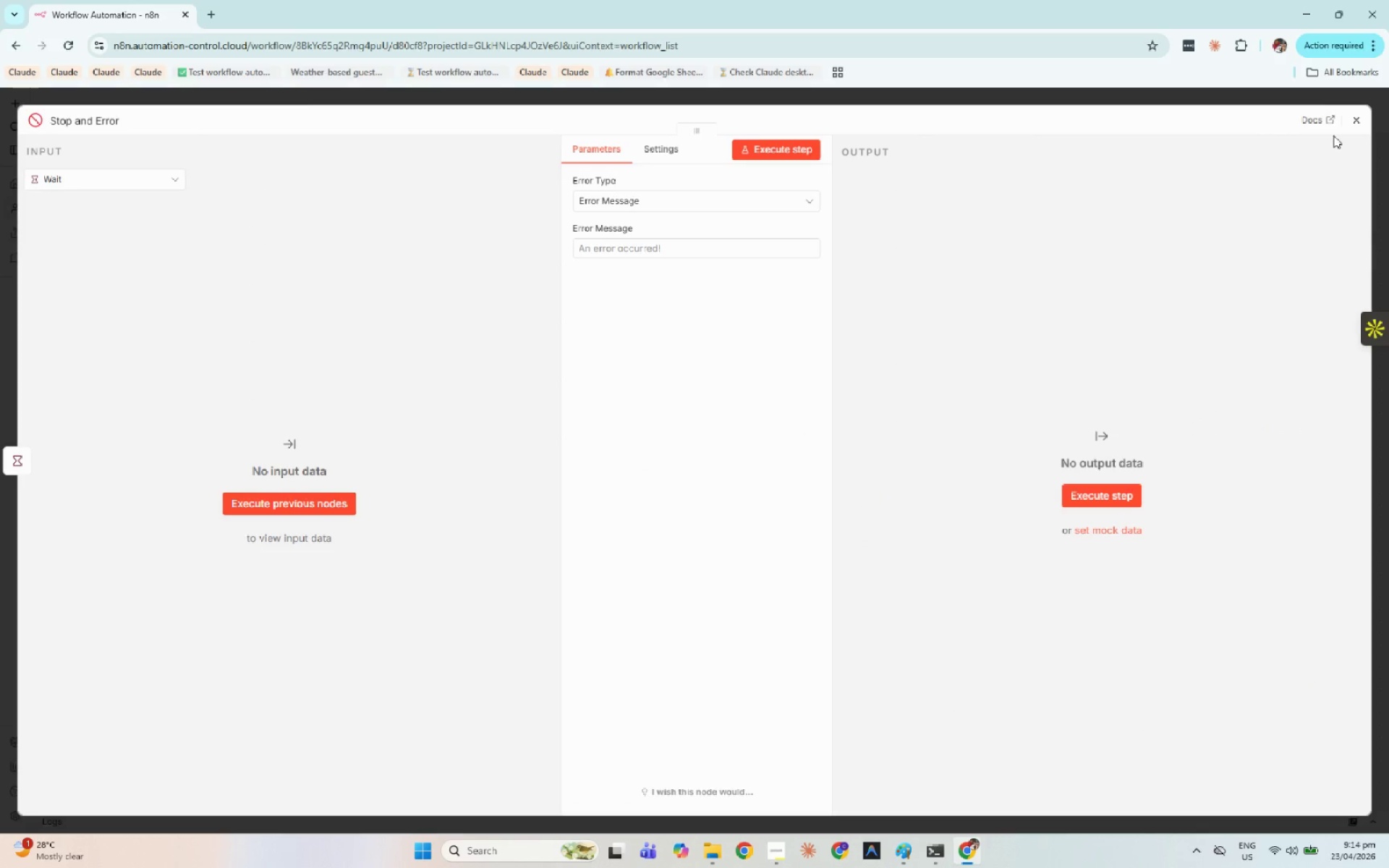 
left_click([1348, 123])
 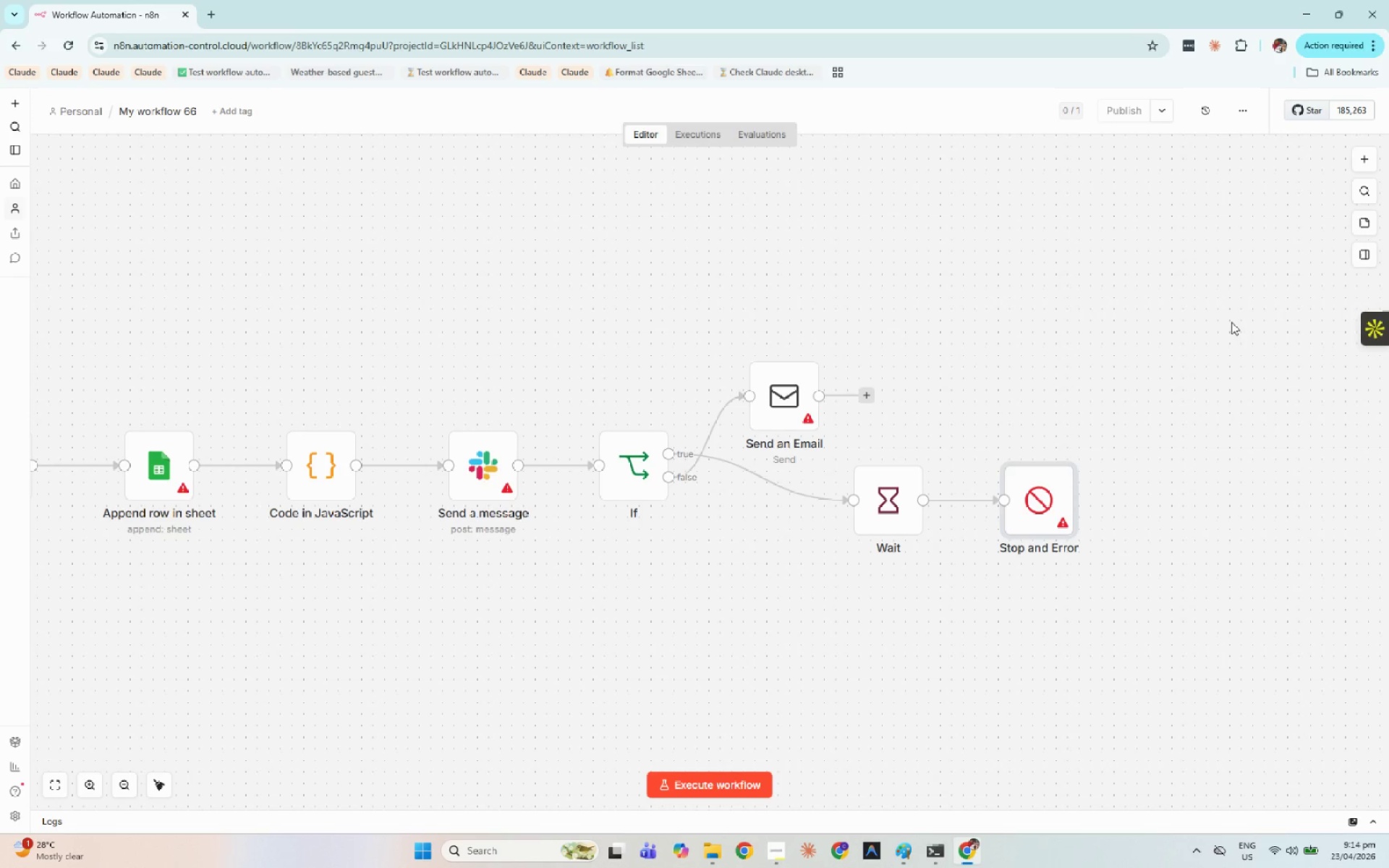 
hold_key(key=Space, duration=0.99)
 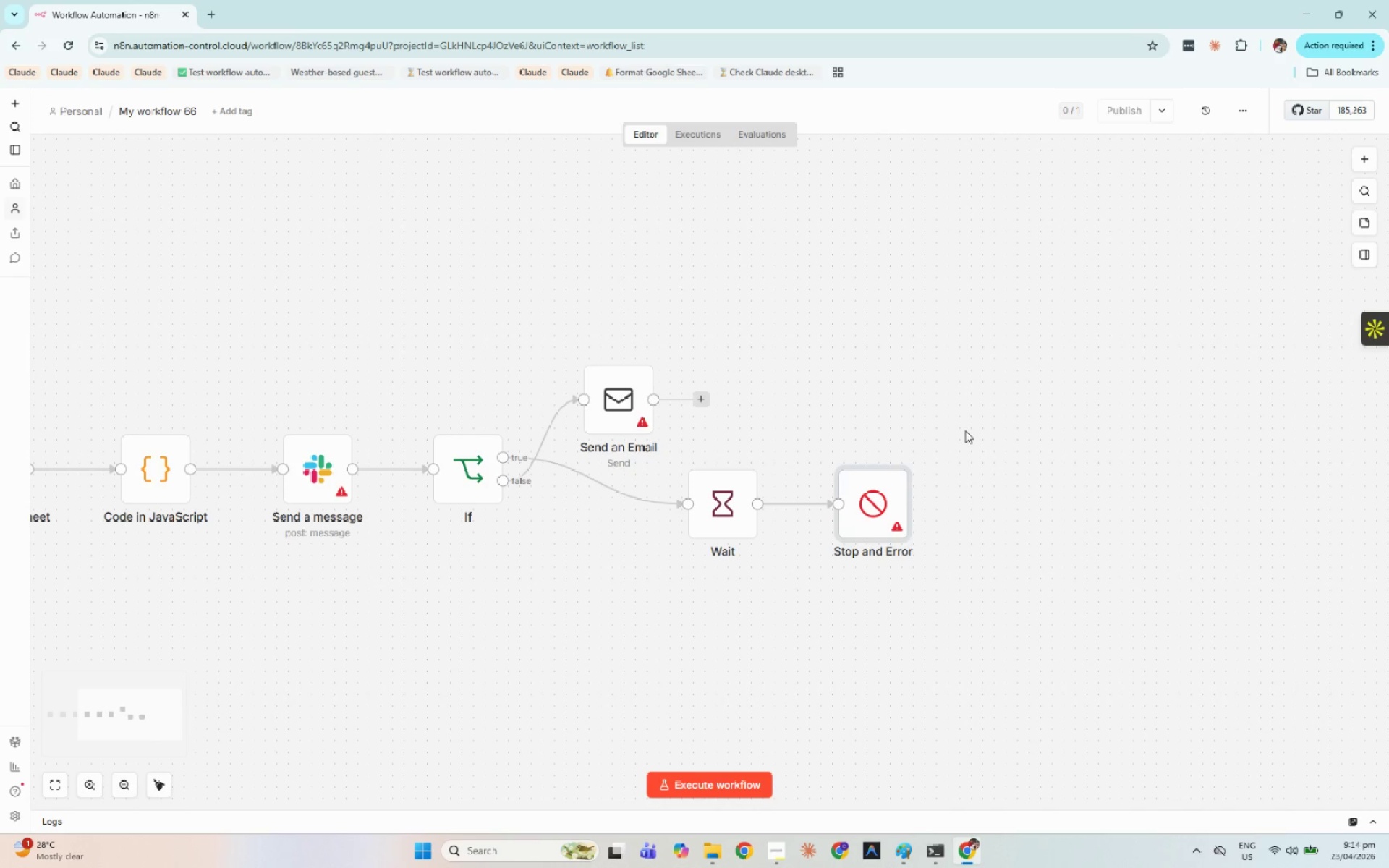 
left_click_drag(start_coordinate=[1227, 323], to_coordinate=[1061, 327])
 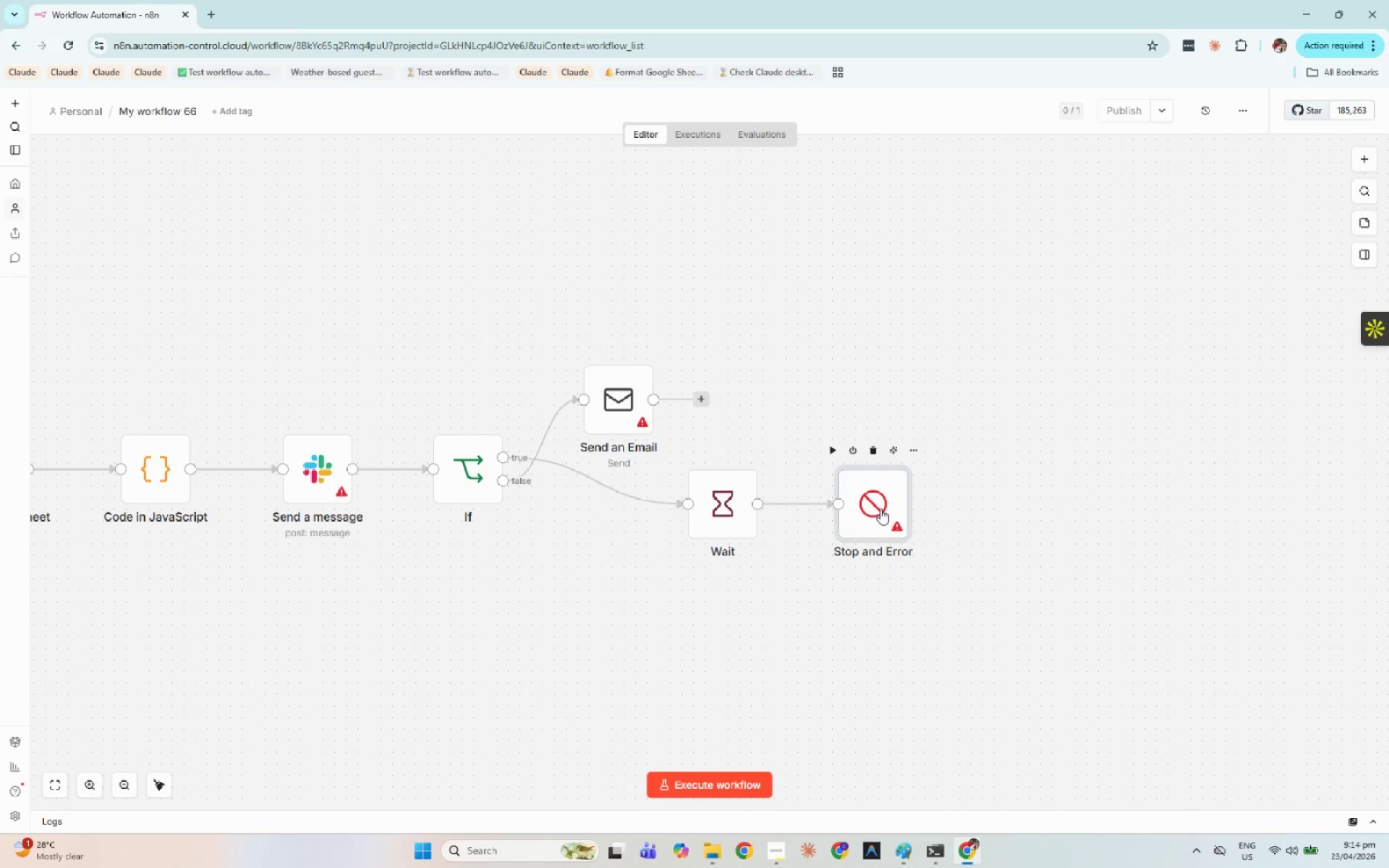 
left_click([874, 454])
 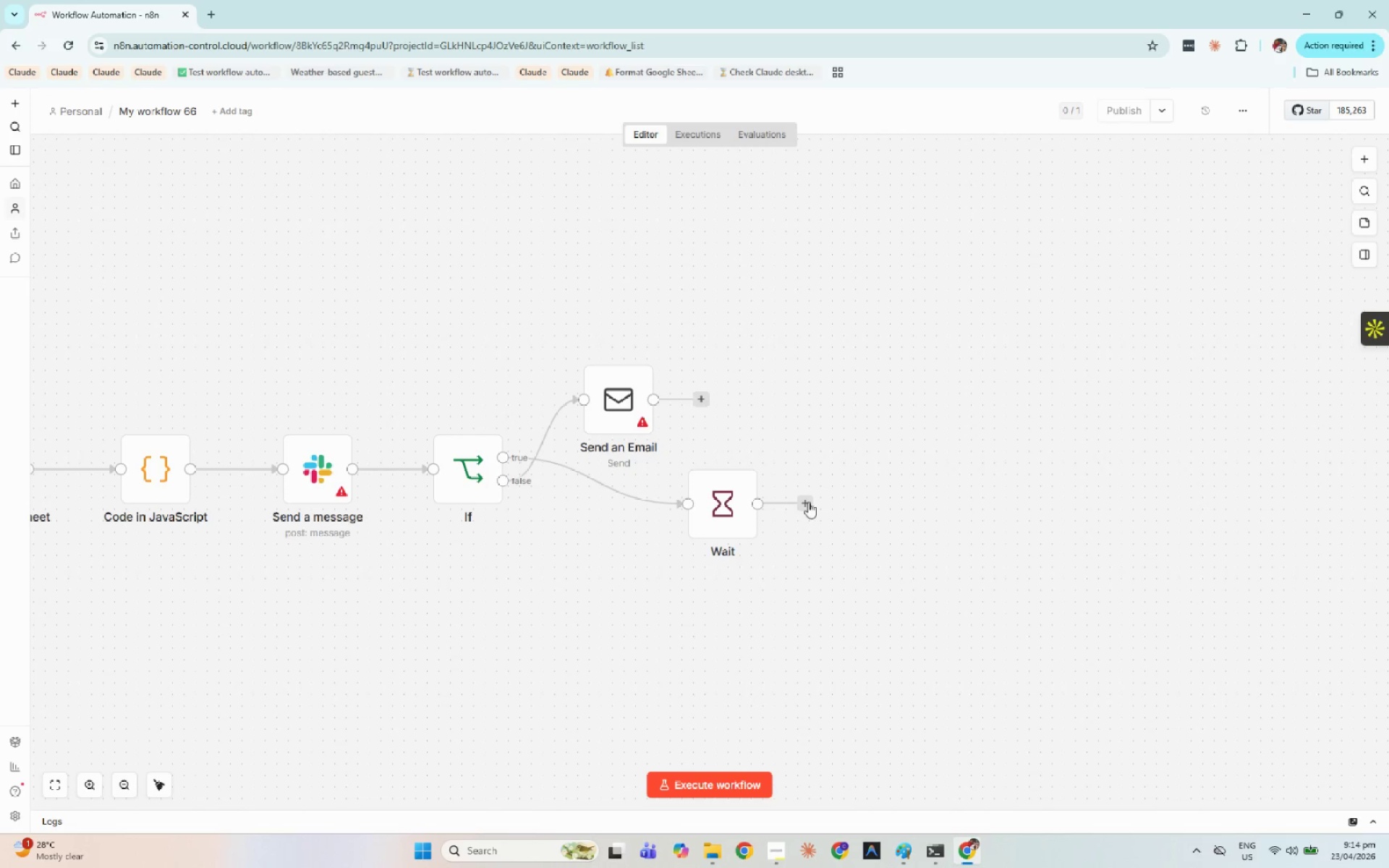 
left_click([802, 503])
 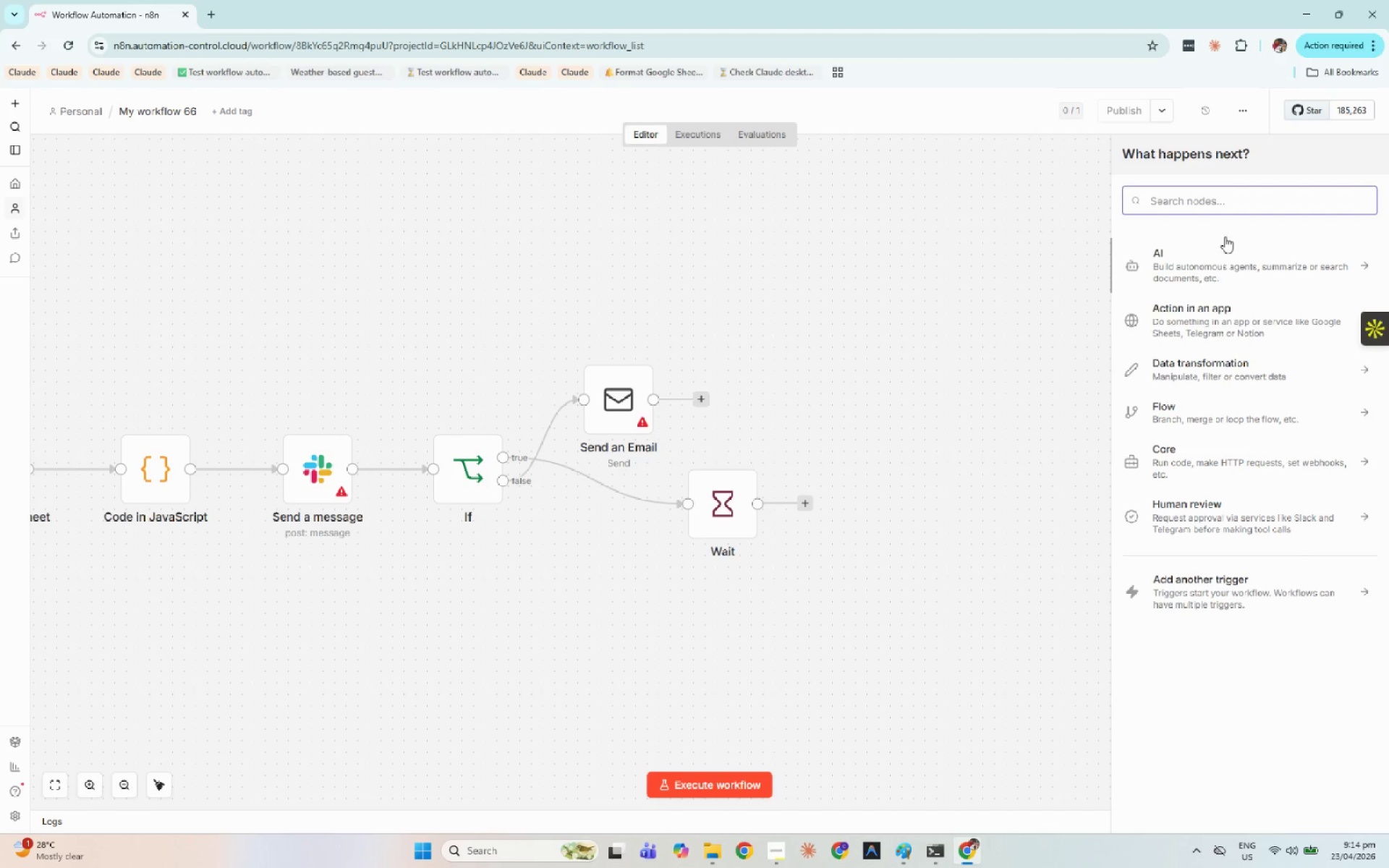 
left_click([1242, 200])
 